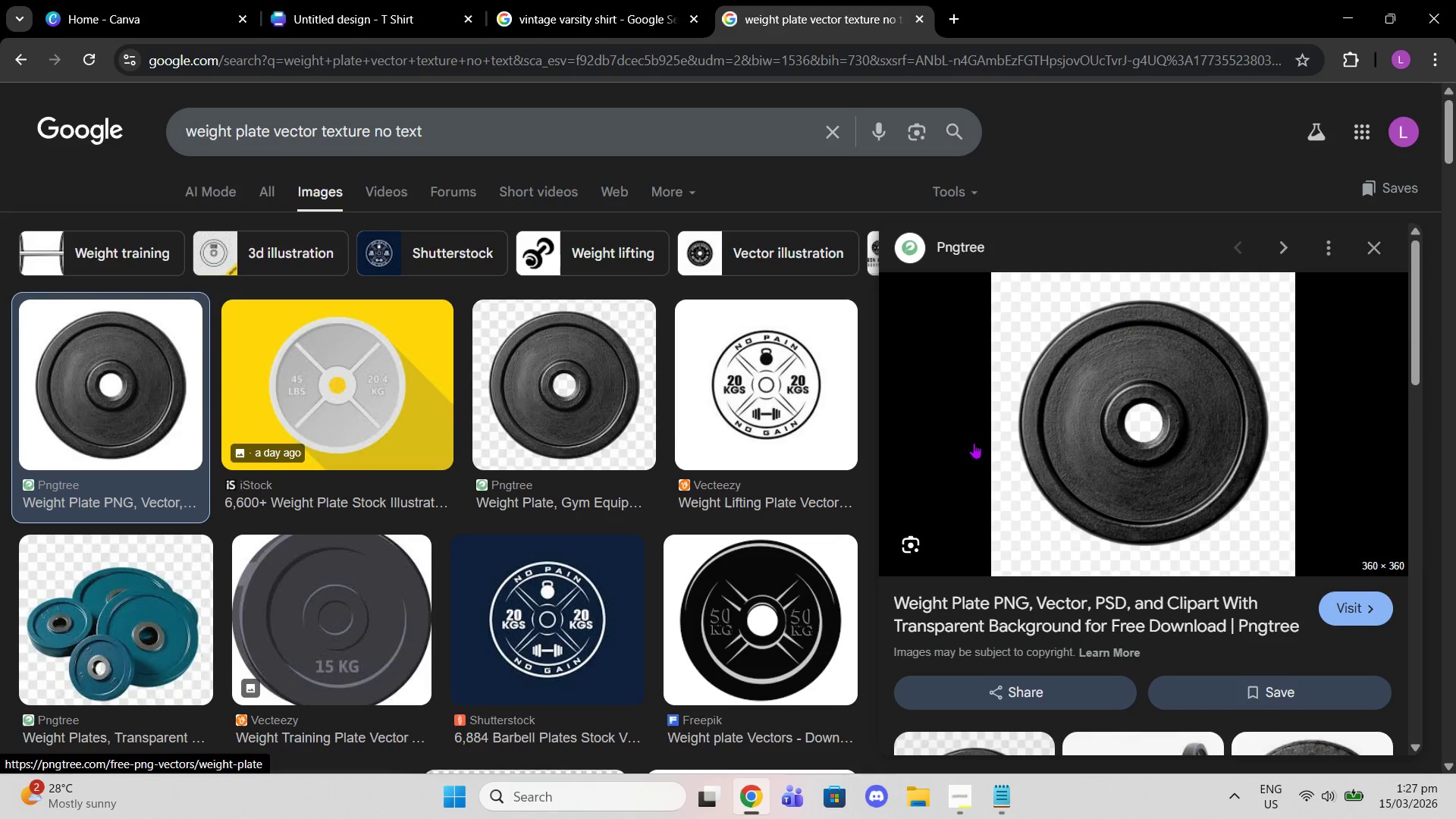 
left_click([551, 421])
 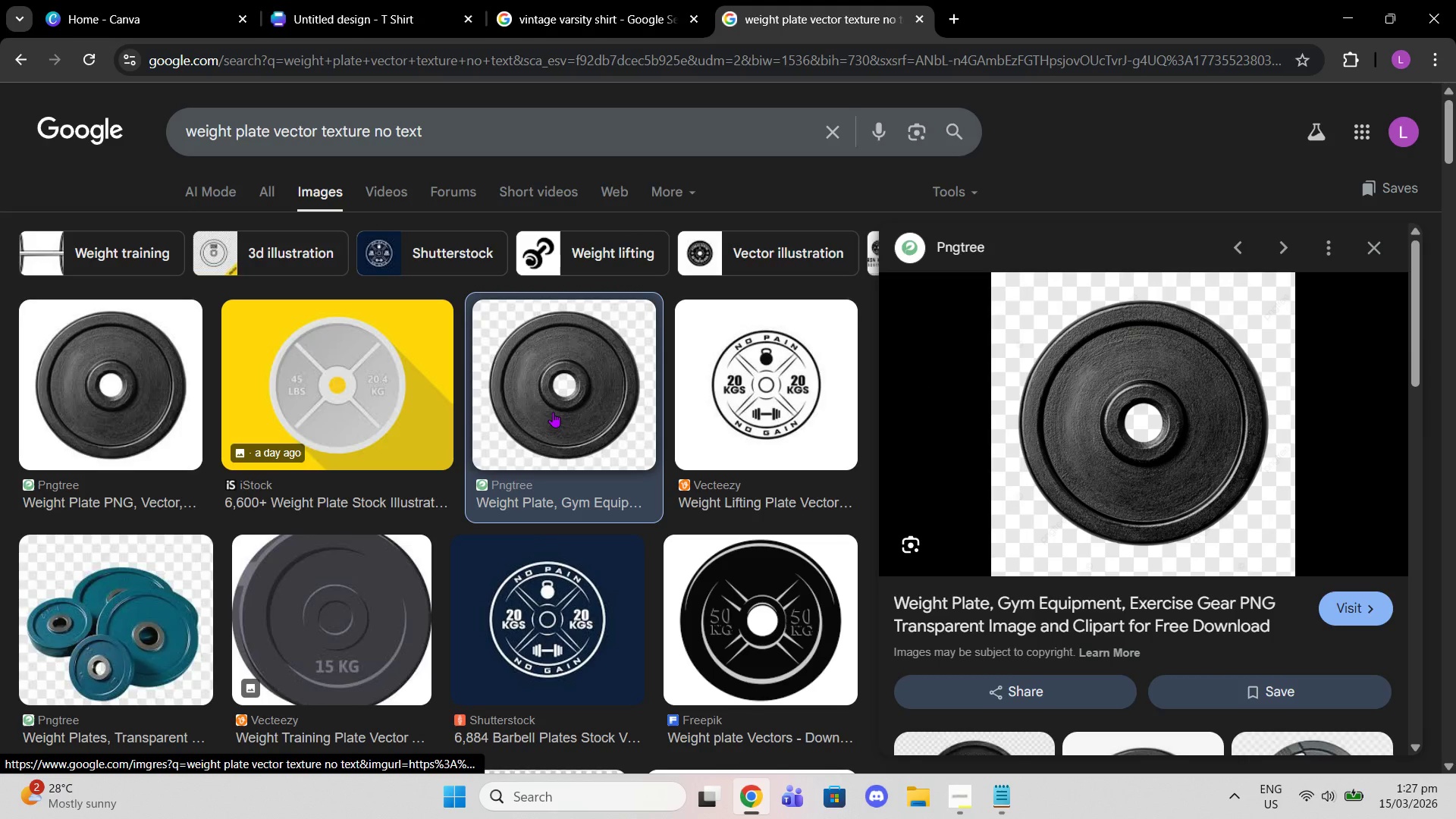 
scroll: coordinate [688, 366], scroll_direction: down, amount: 14.0
 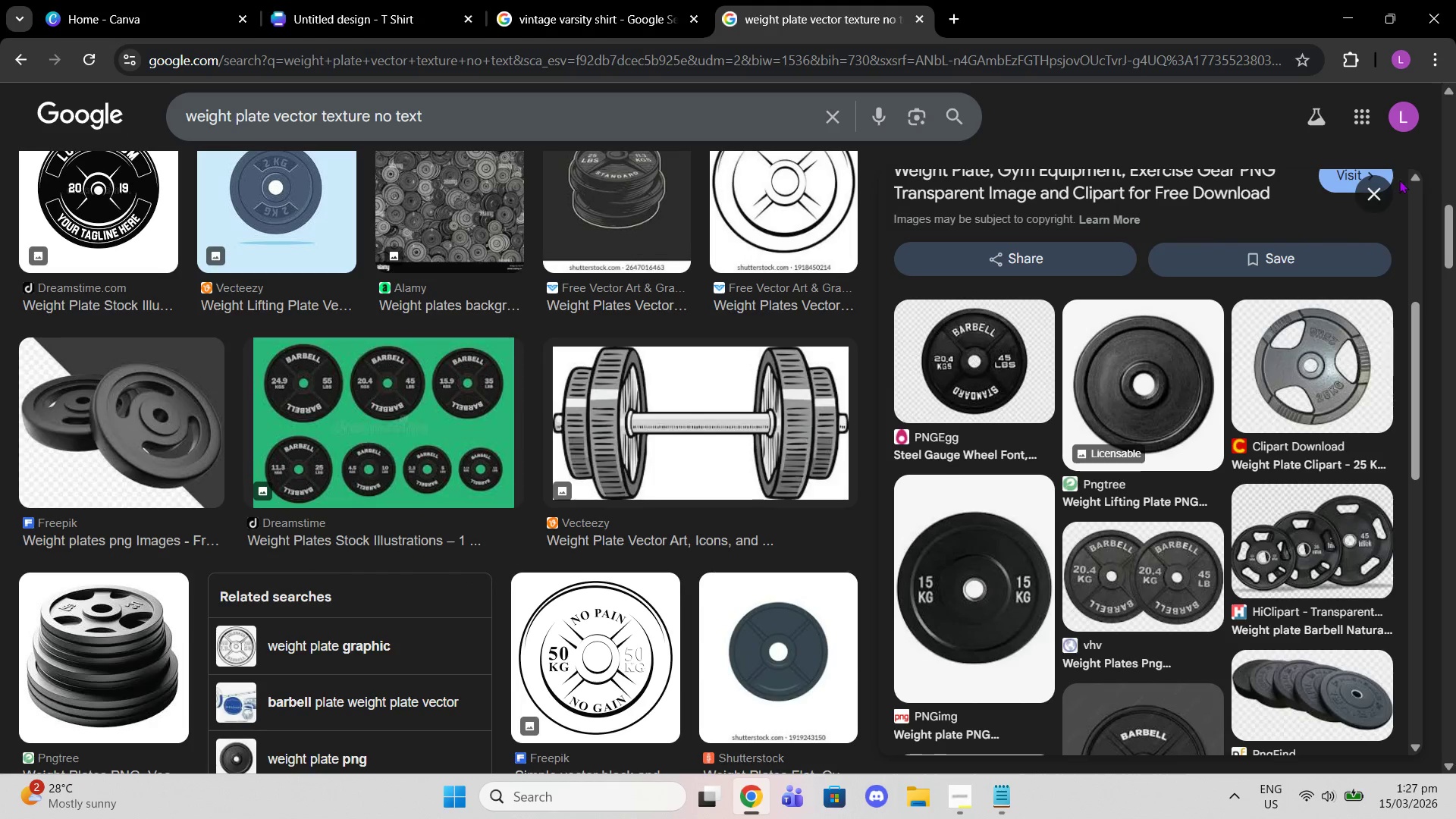 
left_click([1352, 208])
 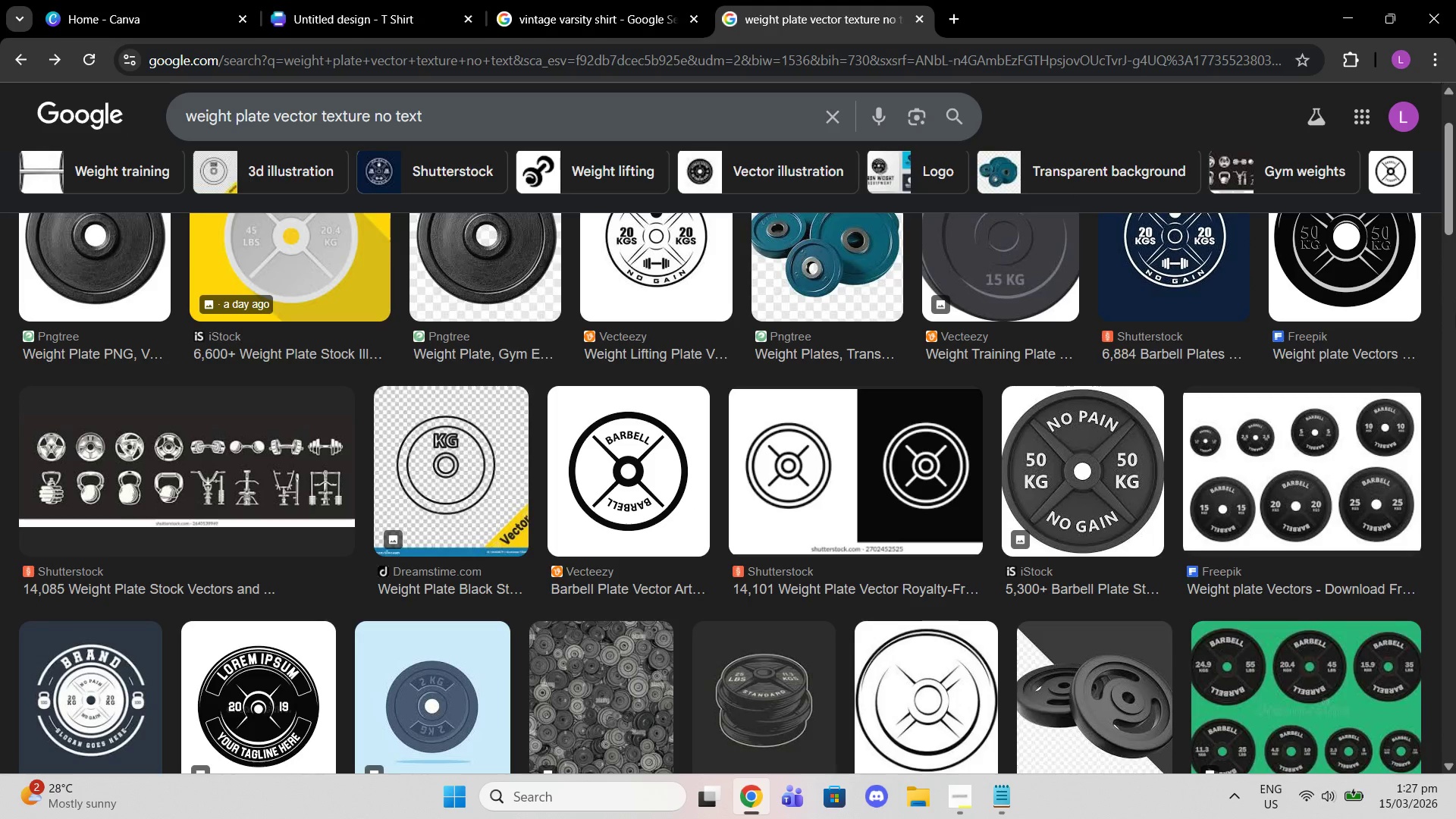 
scroll: coordinate [1309, 190], scroll_direction: up, amount: 4.0
 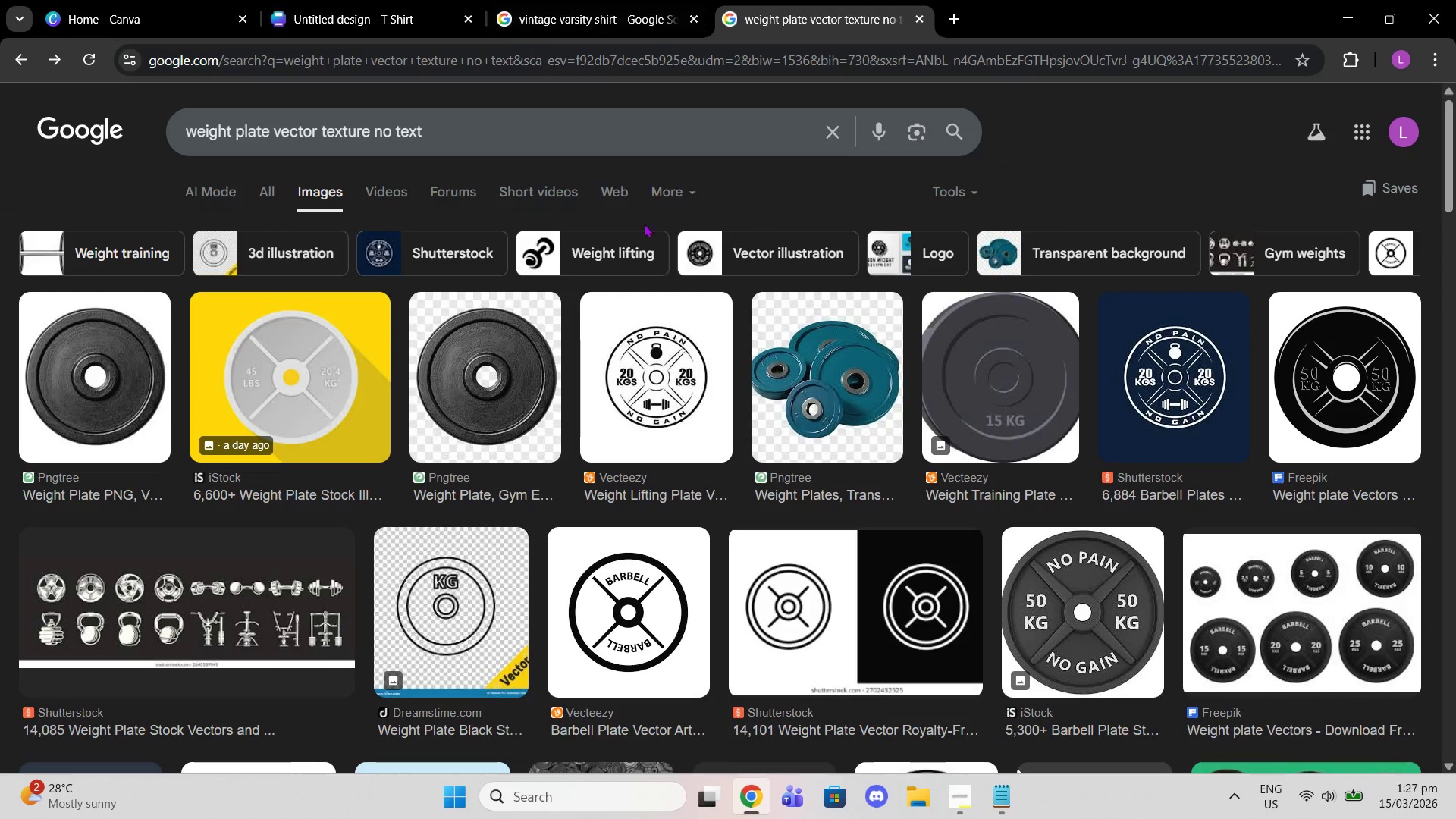 
left_click([121, 362])
 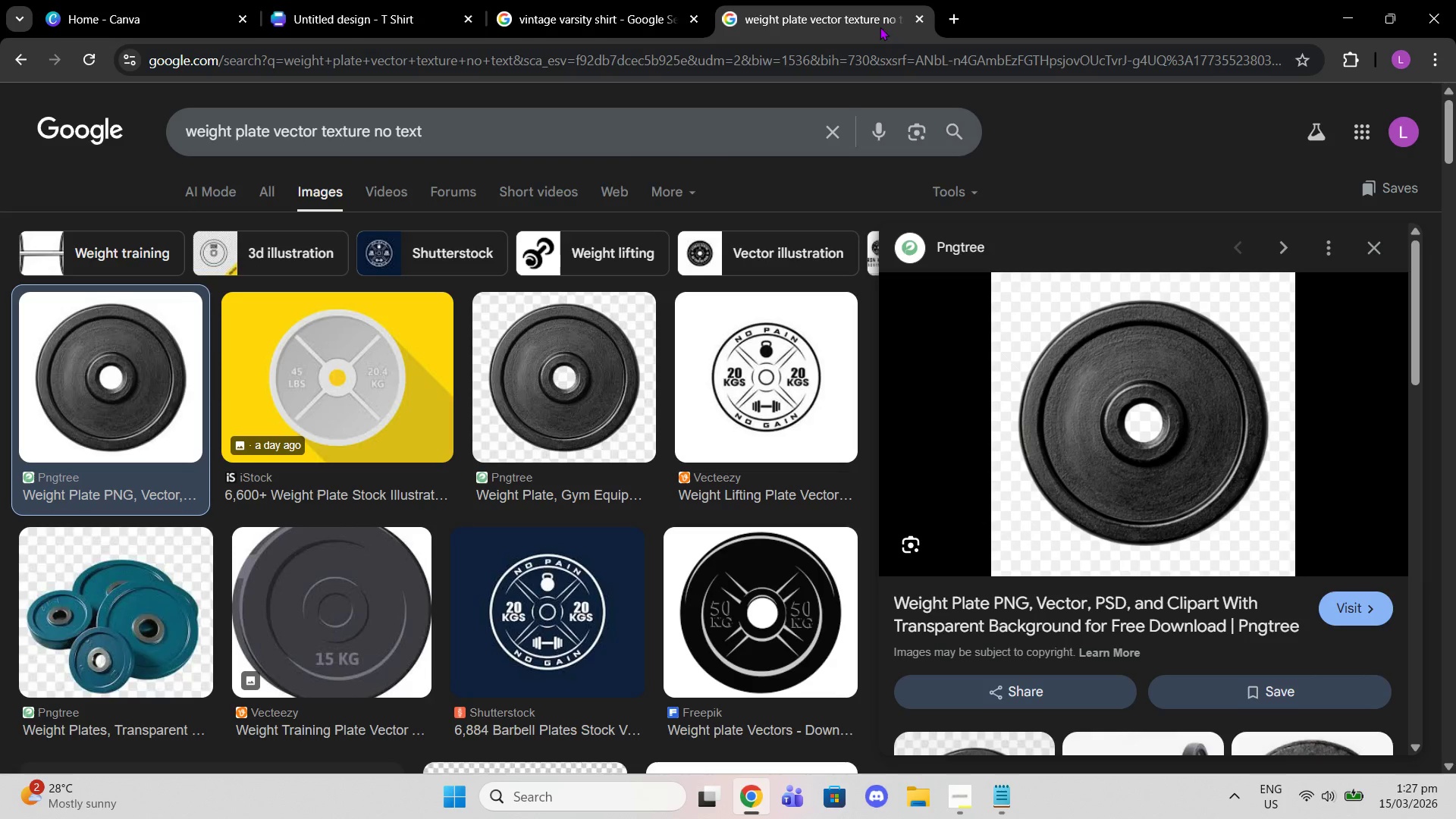 
left_click([527, 333])
 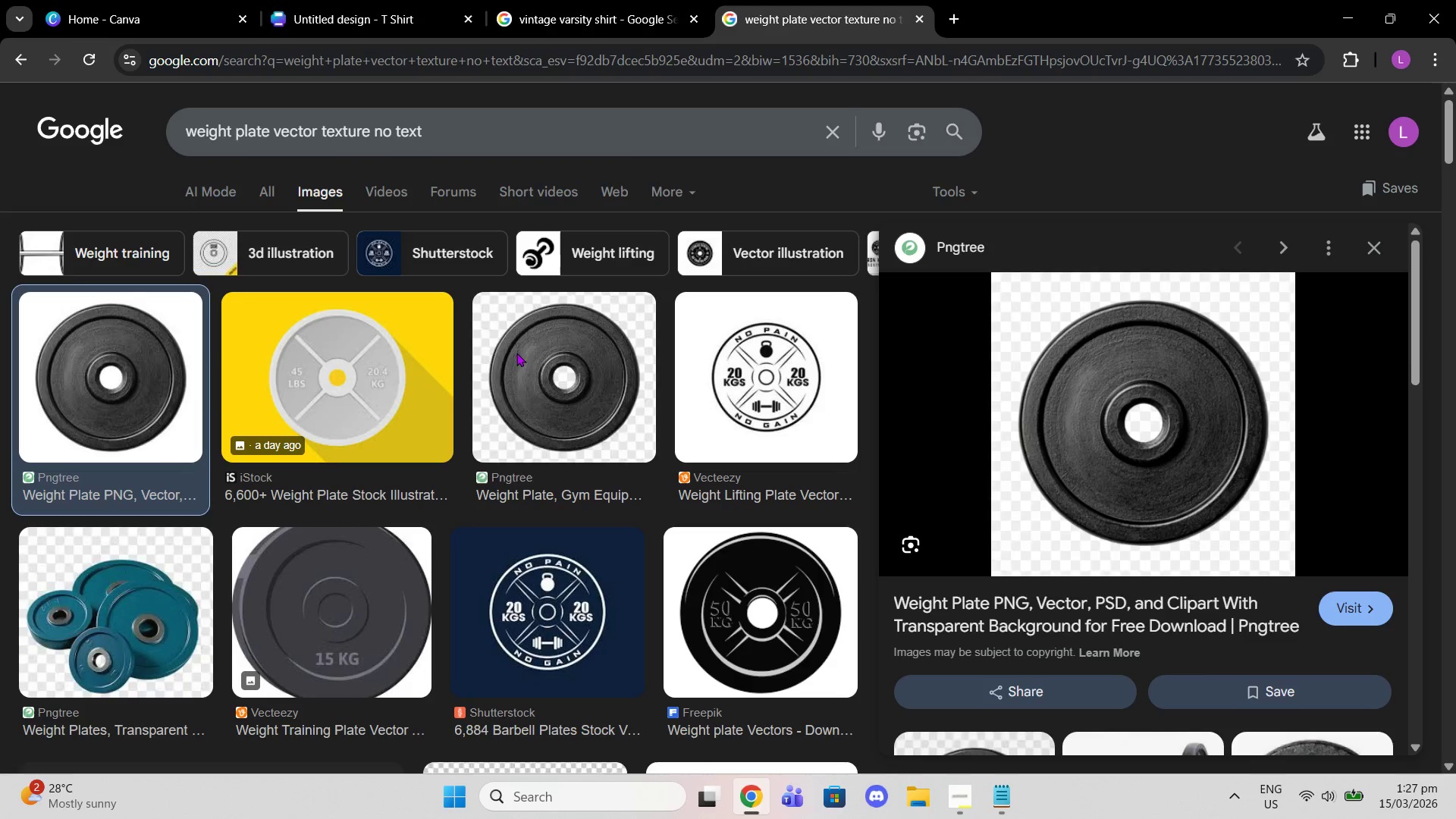 
left_click([520, 366])
 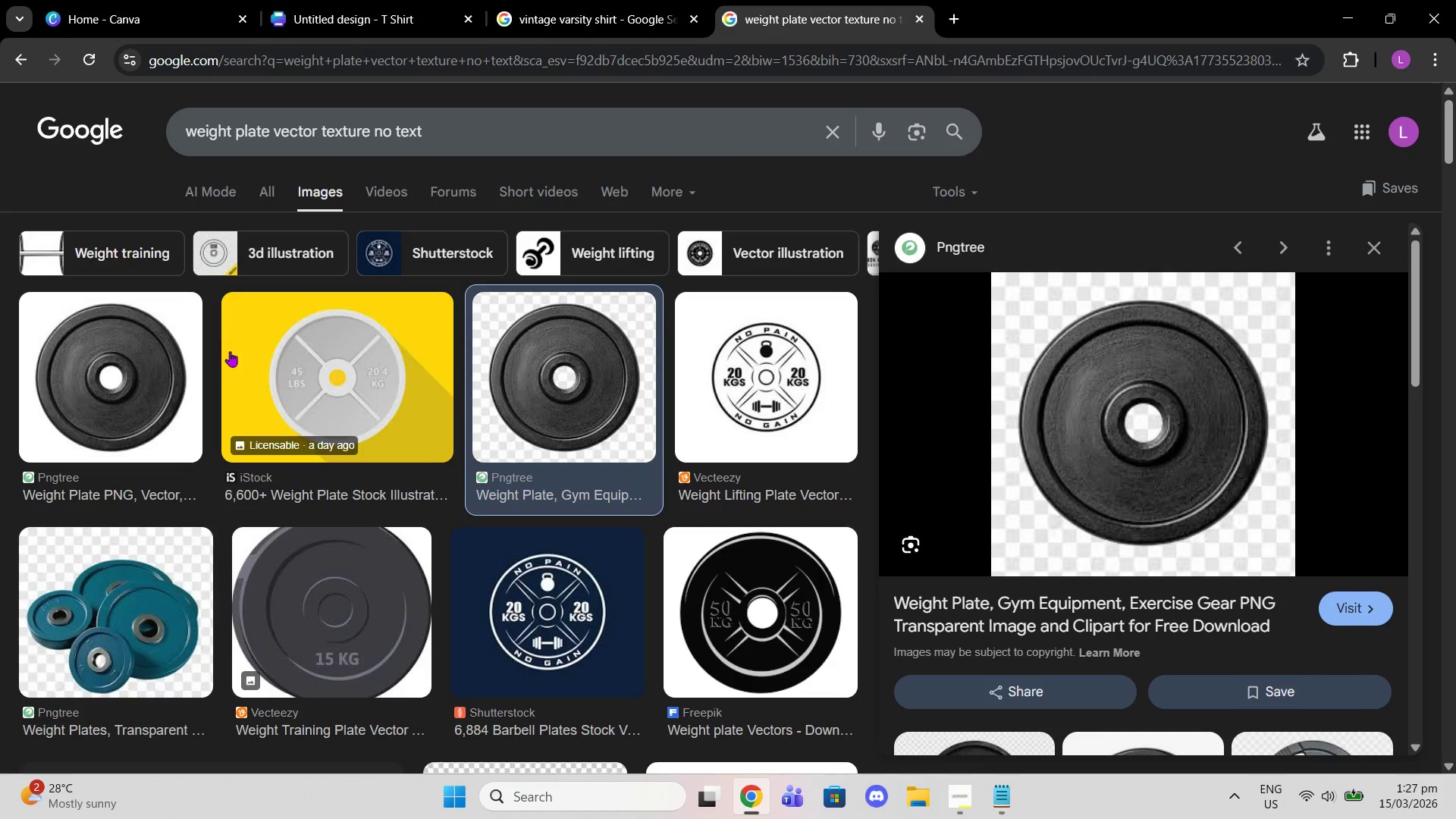 
left_click([172, 359])
 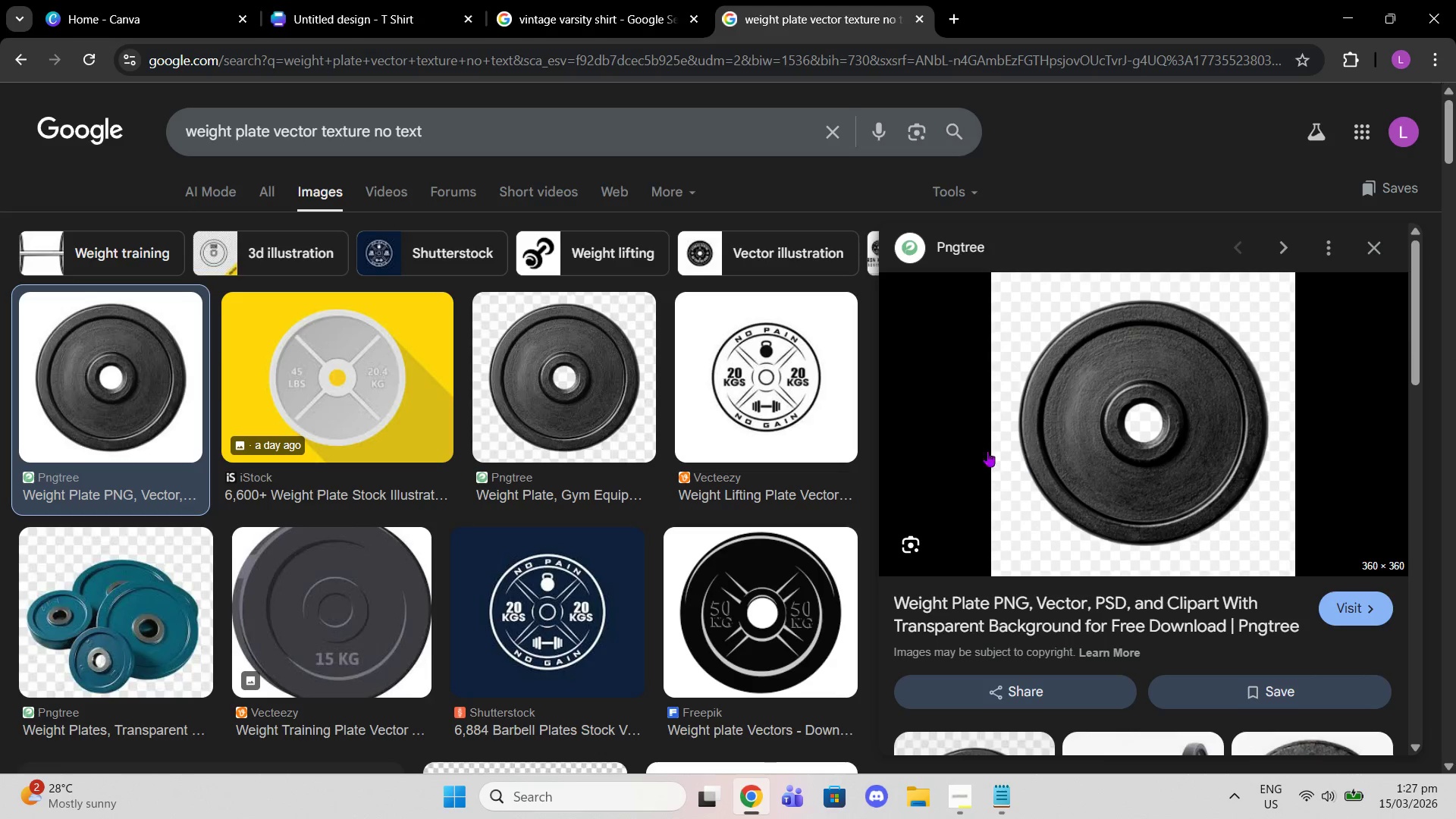 
right_click([1197, 417])
 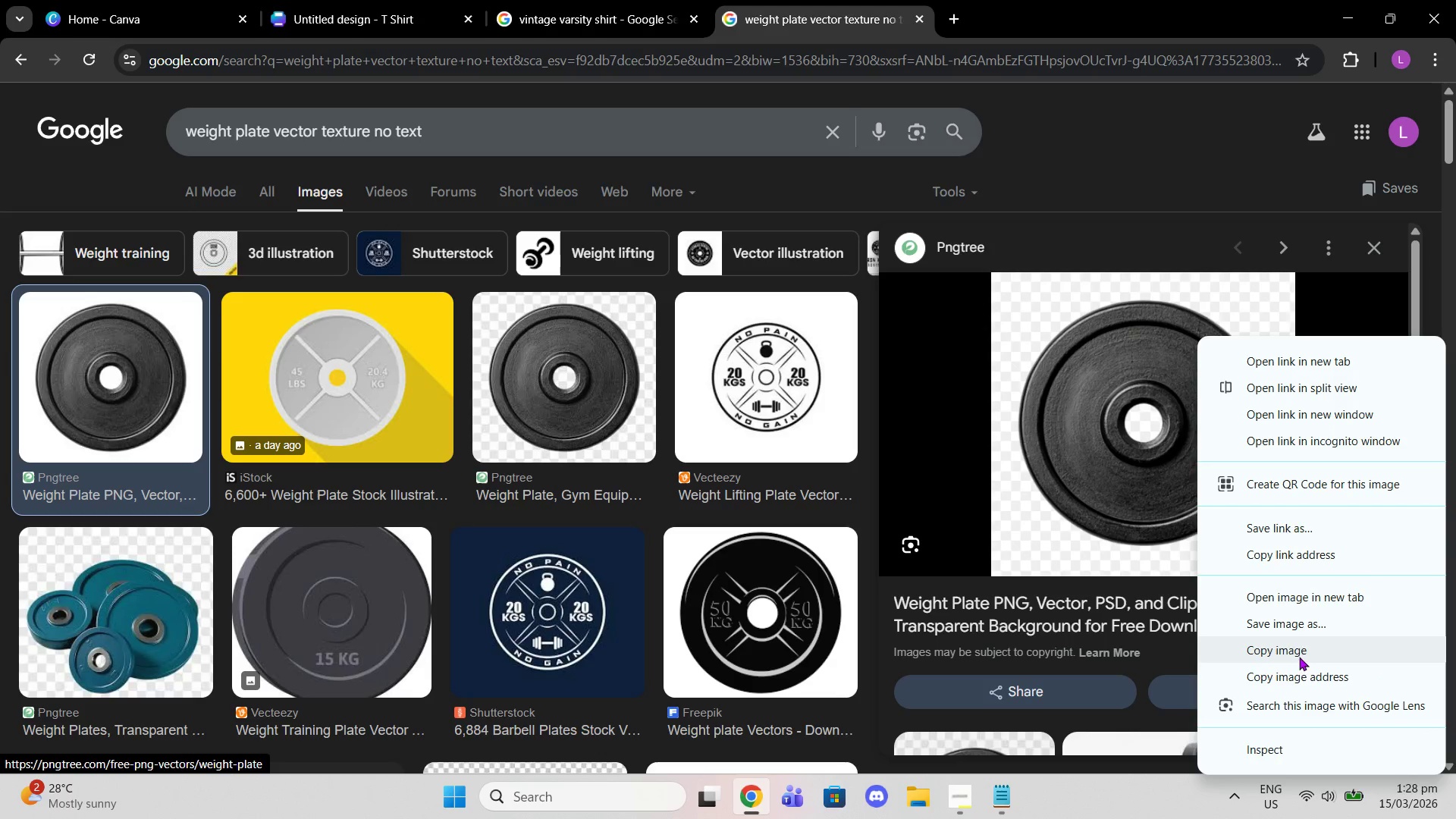 
left_click([1297, 645])
 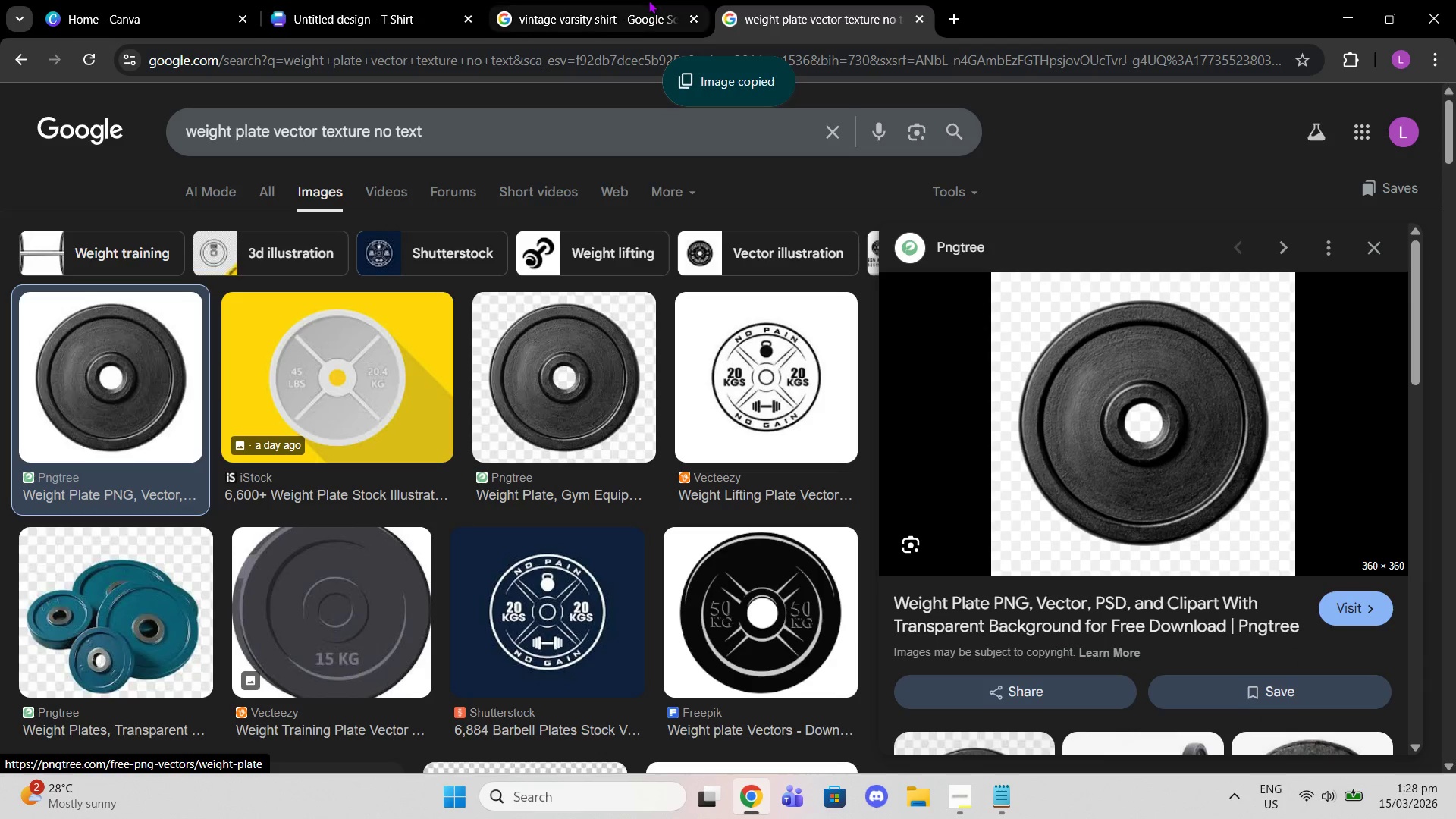 
left_click([648, 0])
 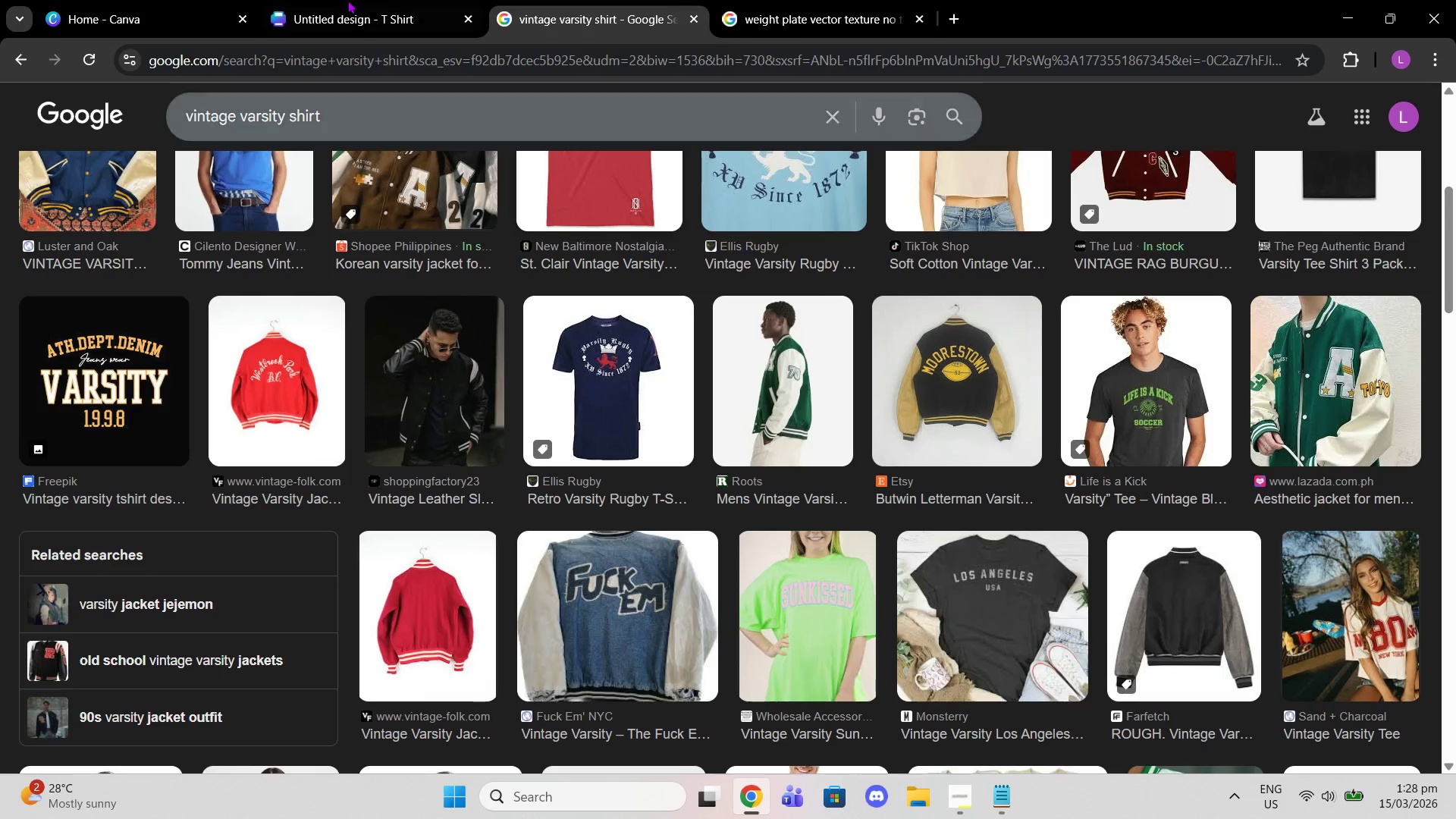 
left_click([344, 0])
 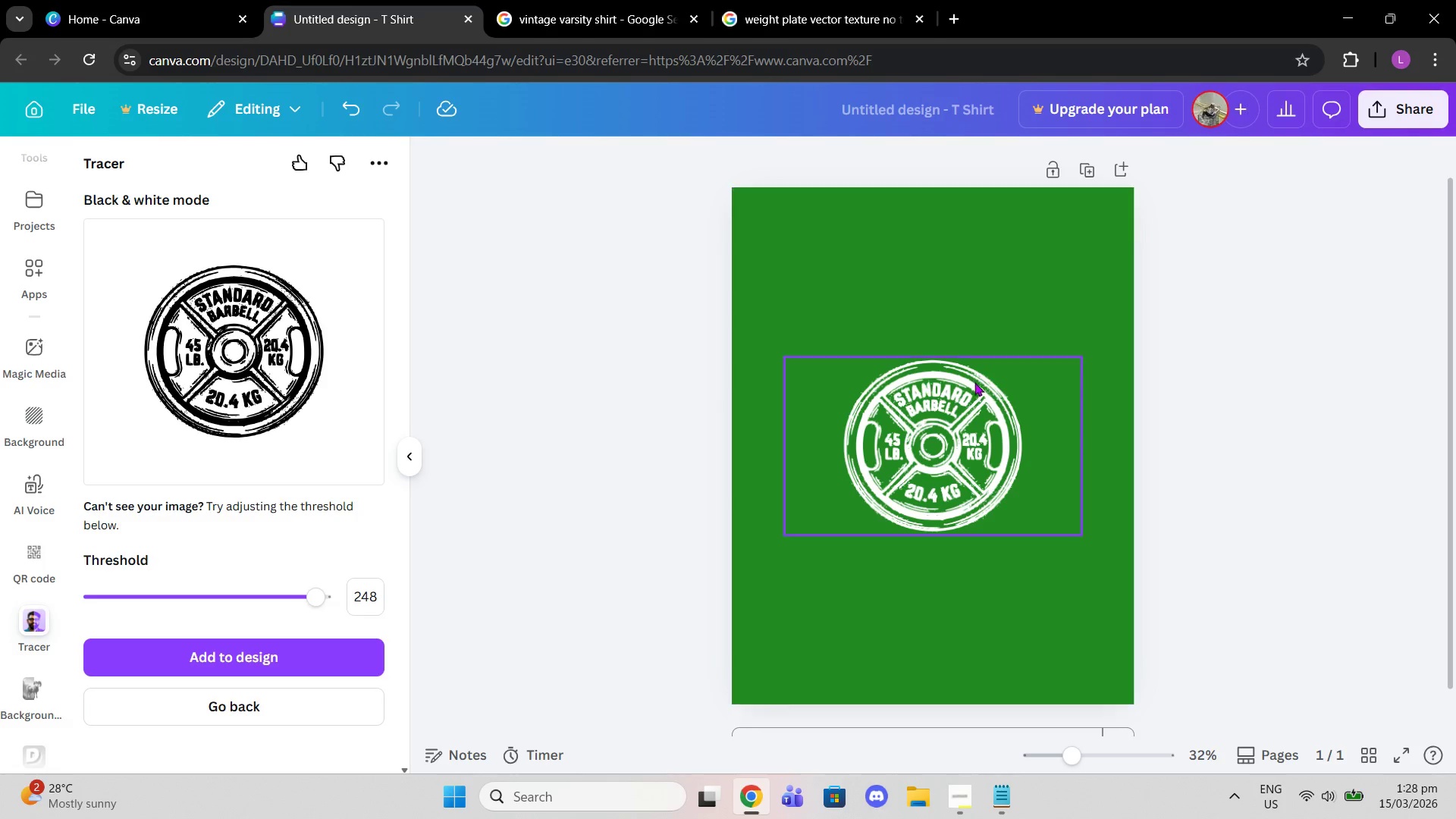 
left_click([959, 403])
 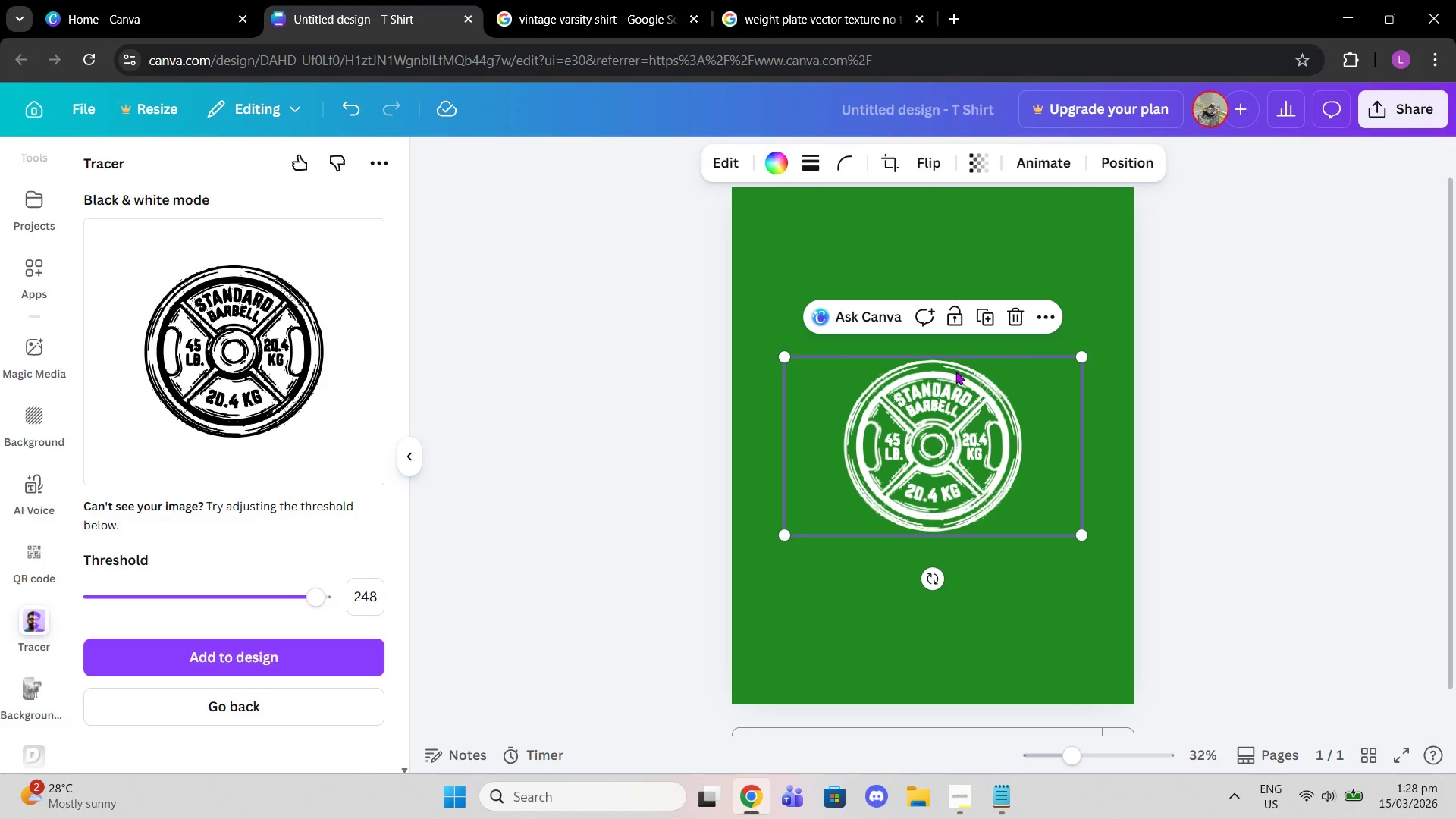 
key(Delete)
 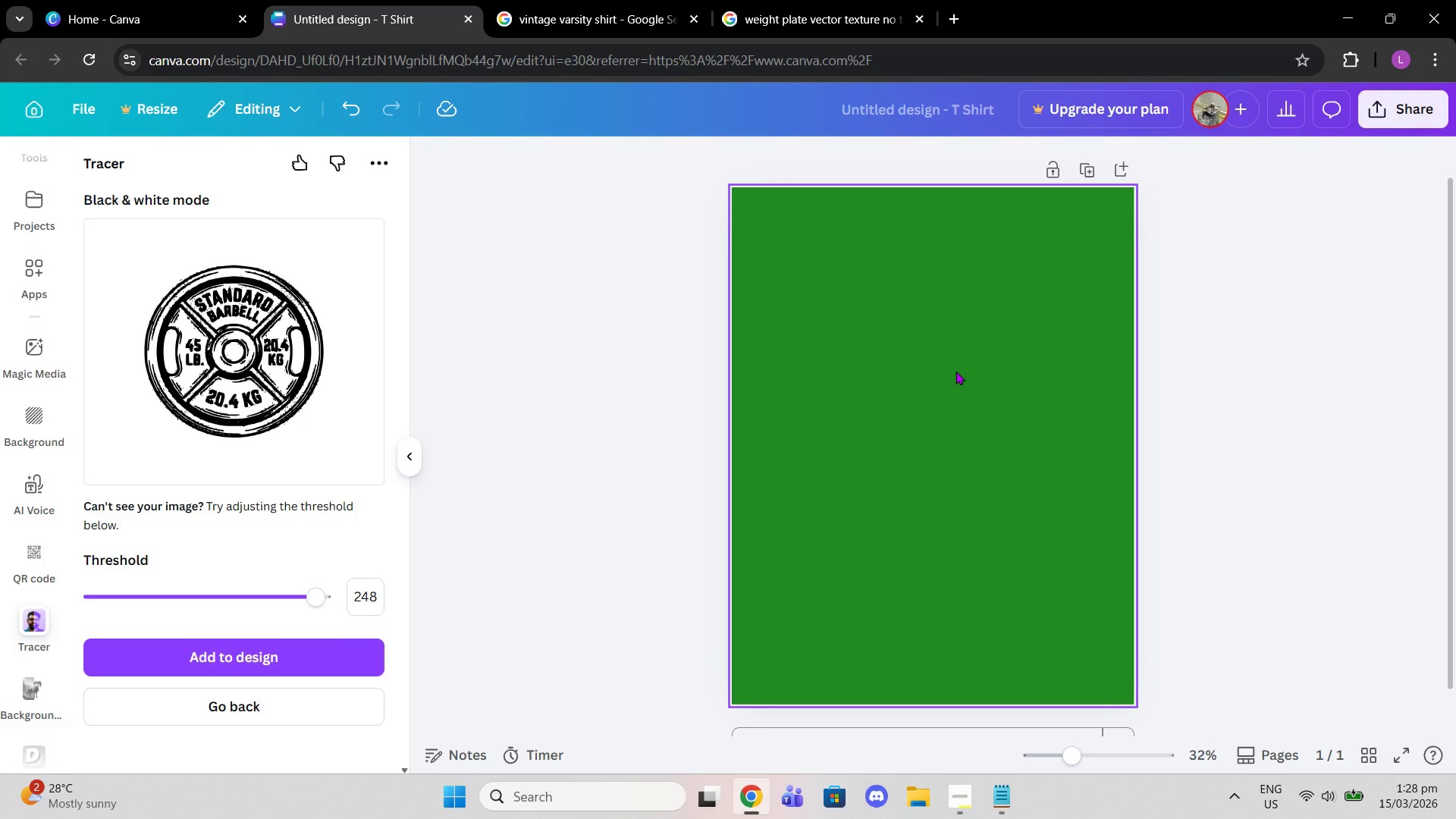 
key(Control+V)
 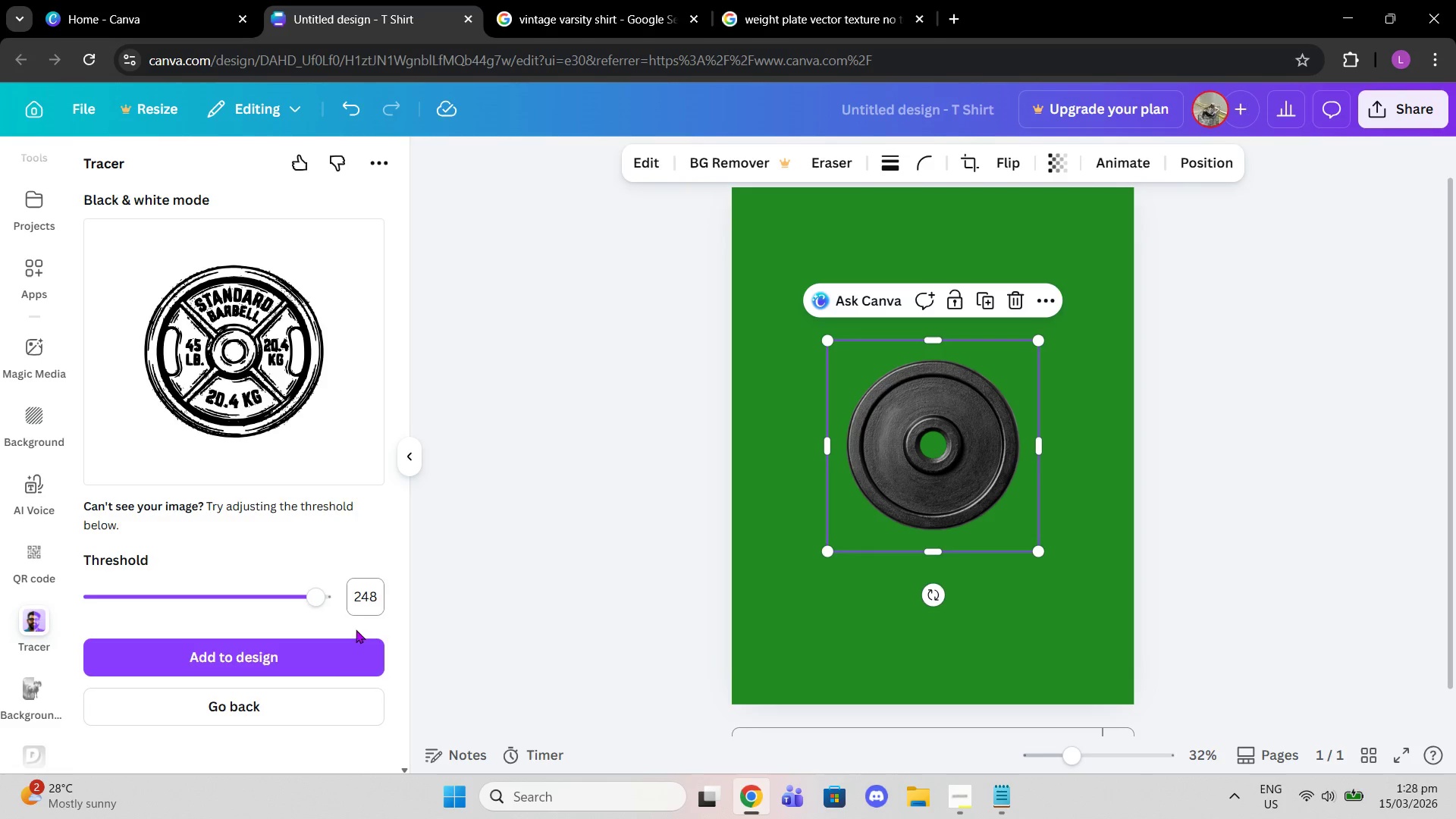 
left_click([308, 691])
 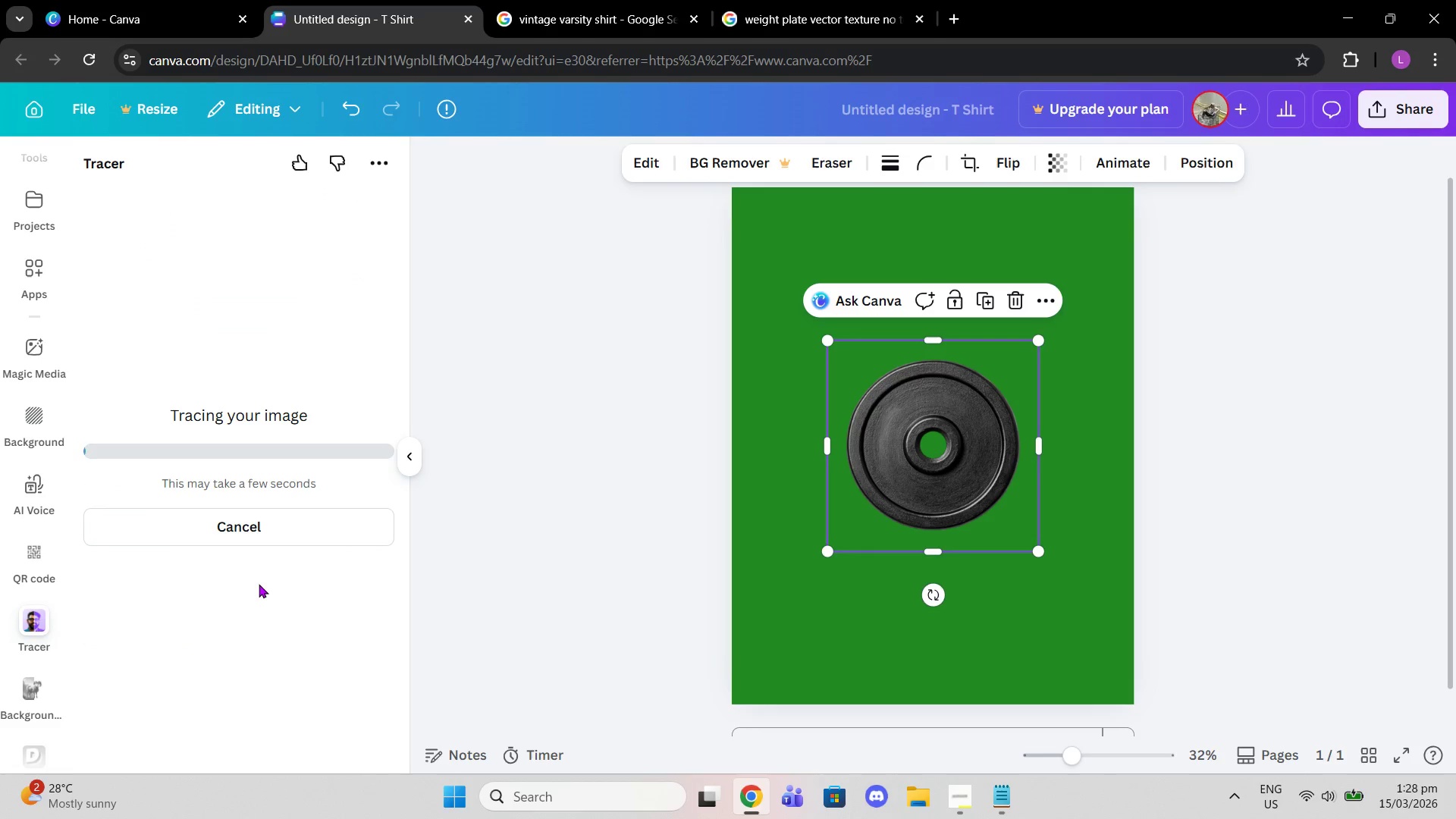 
left_click([268, 527])
 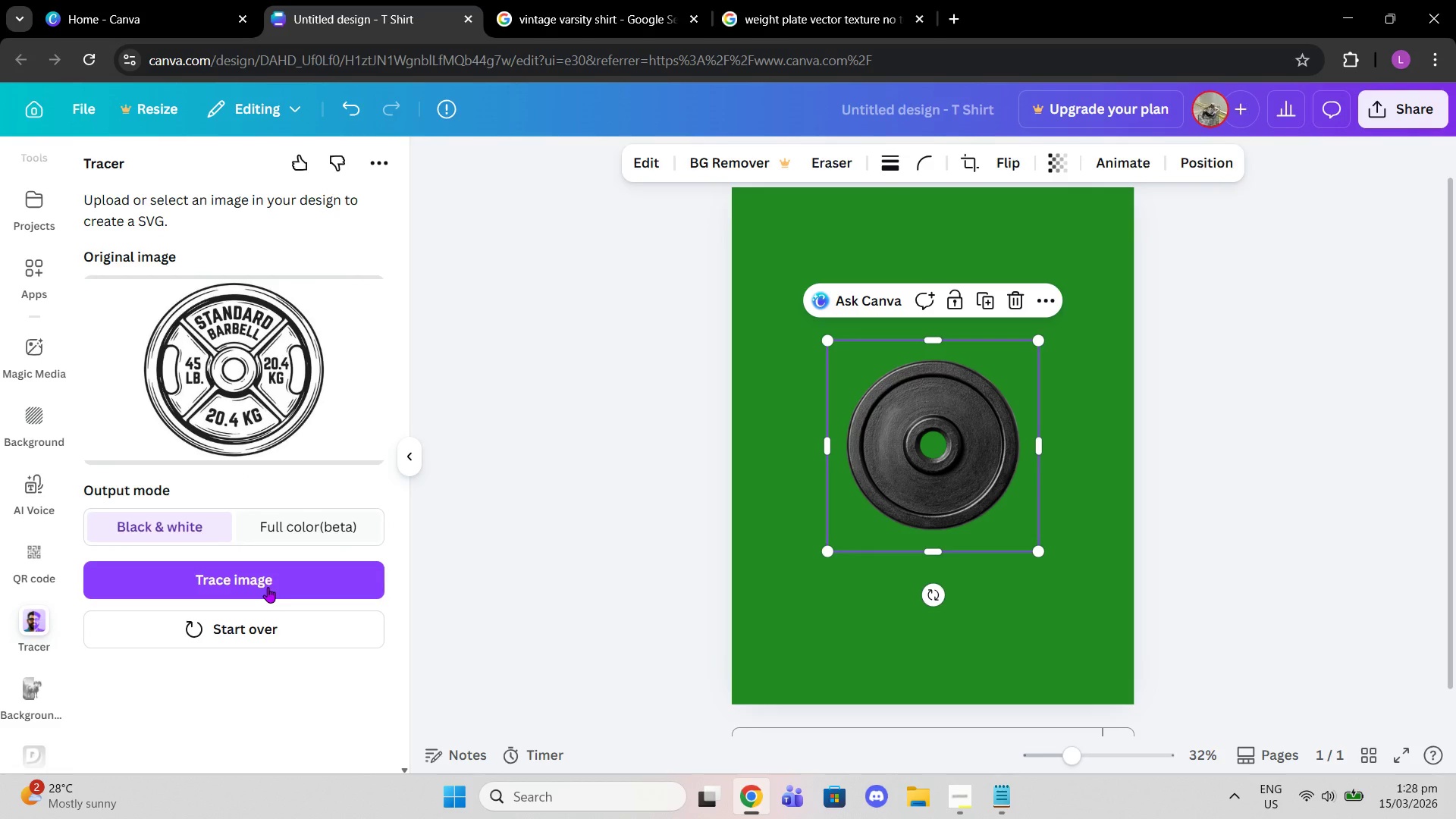 
left_click([275, 627])
 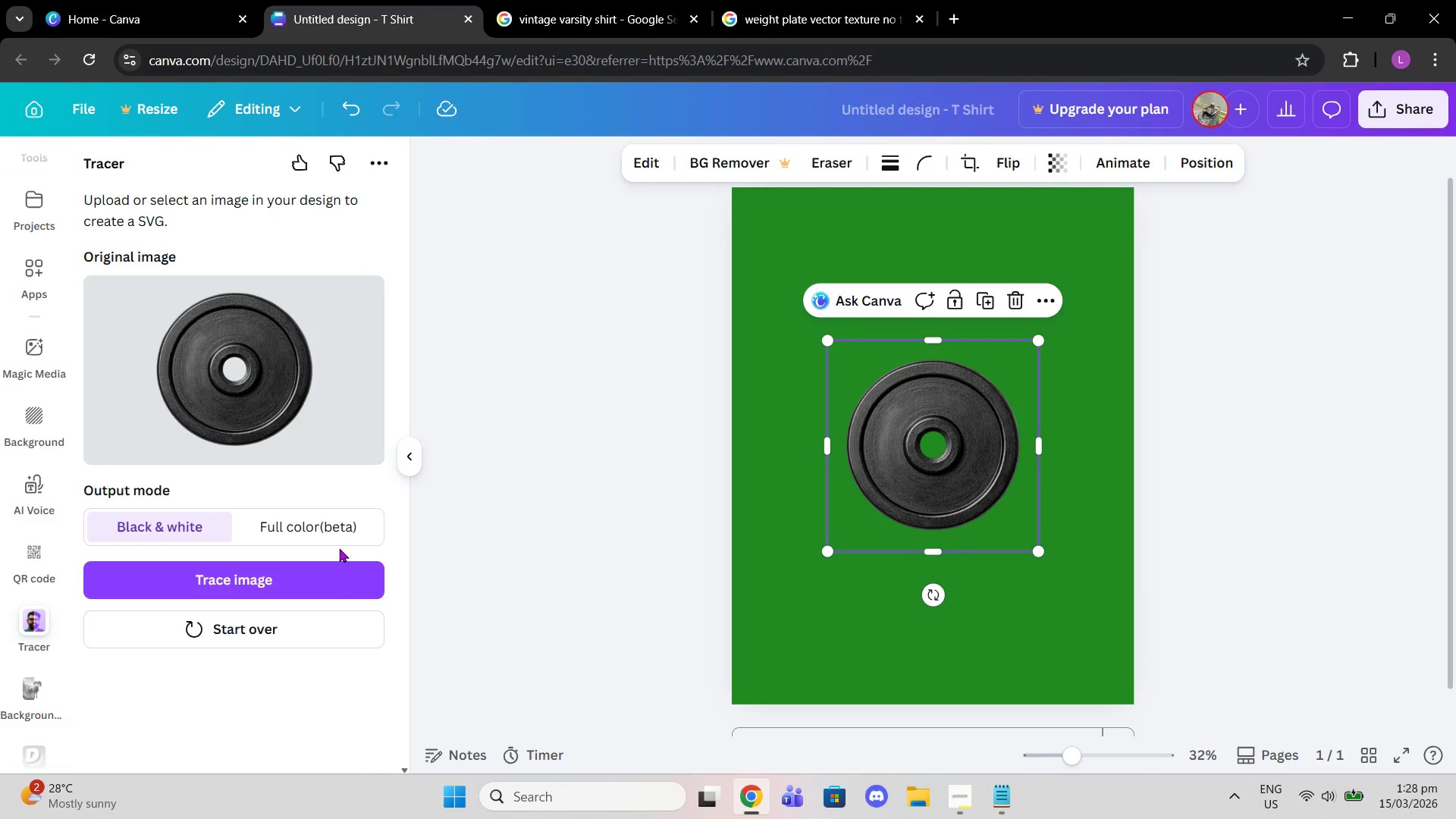 
left_click([327, 585])
 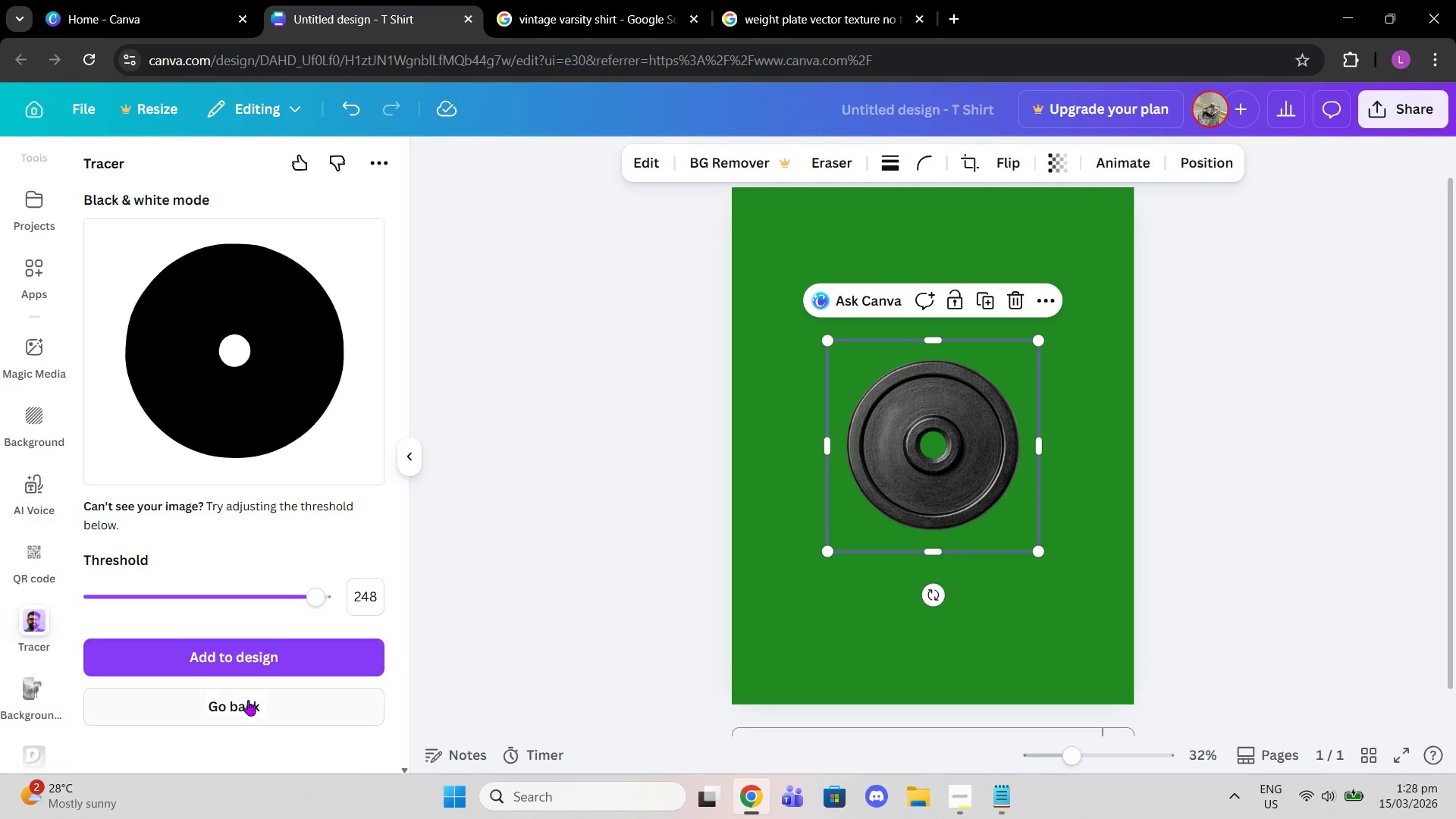 
left_click_drag(start_coordinate=[309, 591], to_coordinate=[270, 581])
 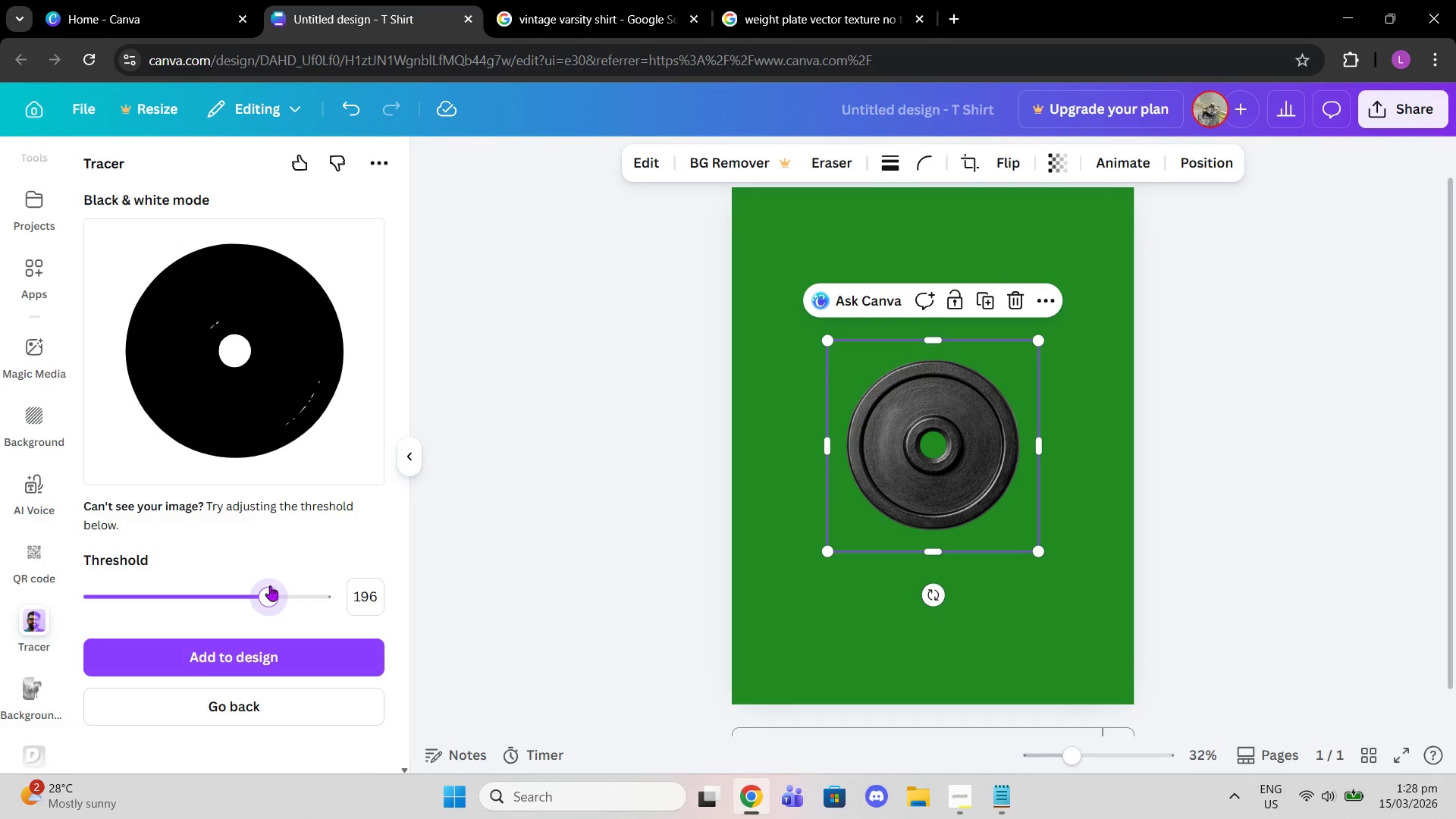 
left_click_drag(start_coordinate=[270, 598], to_coordinate=[247, 597])
 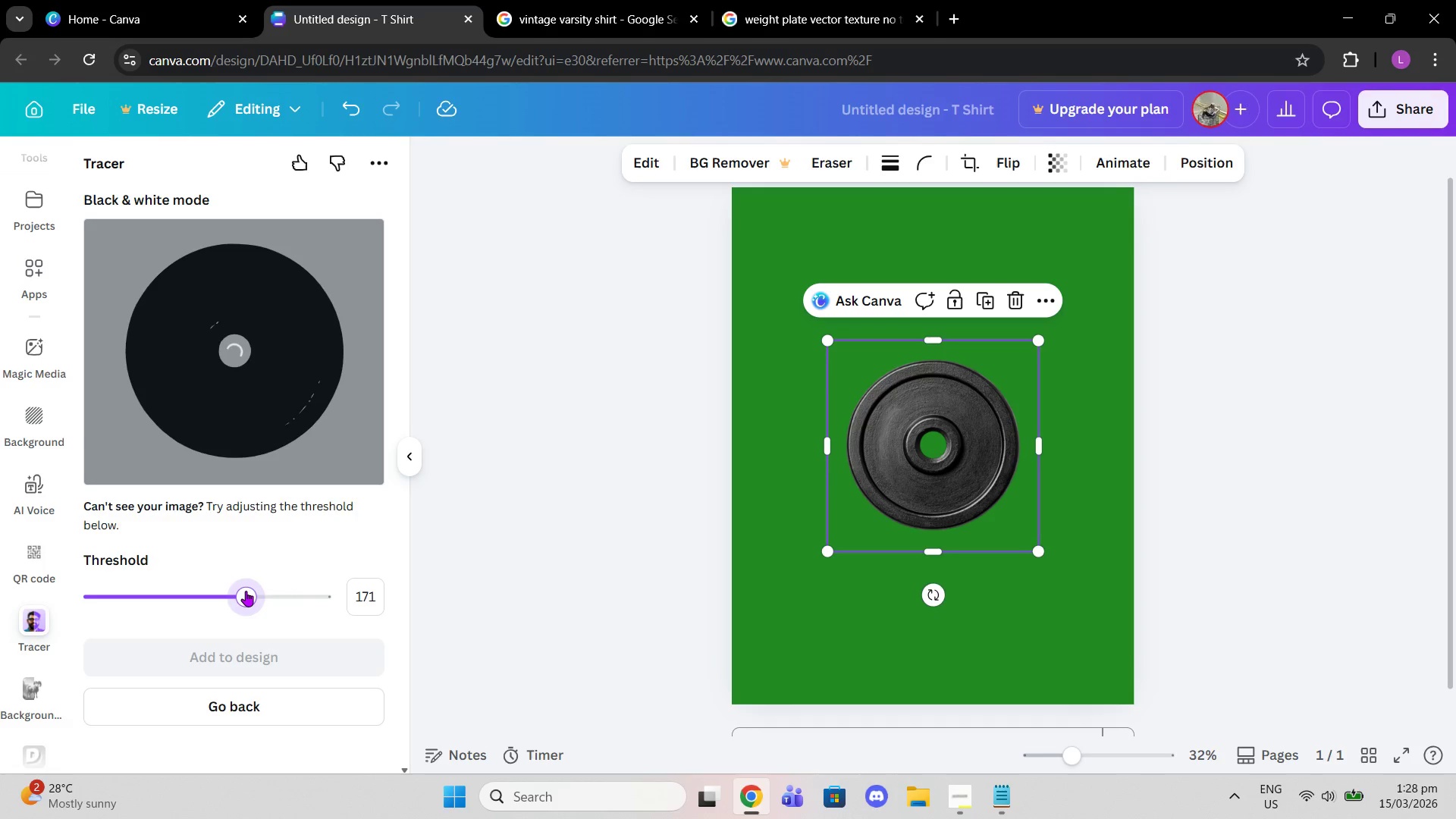 
left_click_drag(start_coordinate=[246, 594], to_coordinate=[215, 590])
 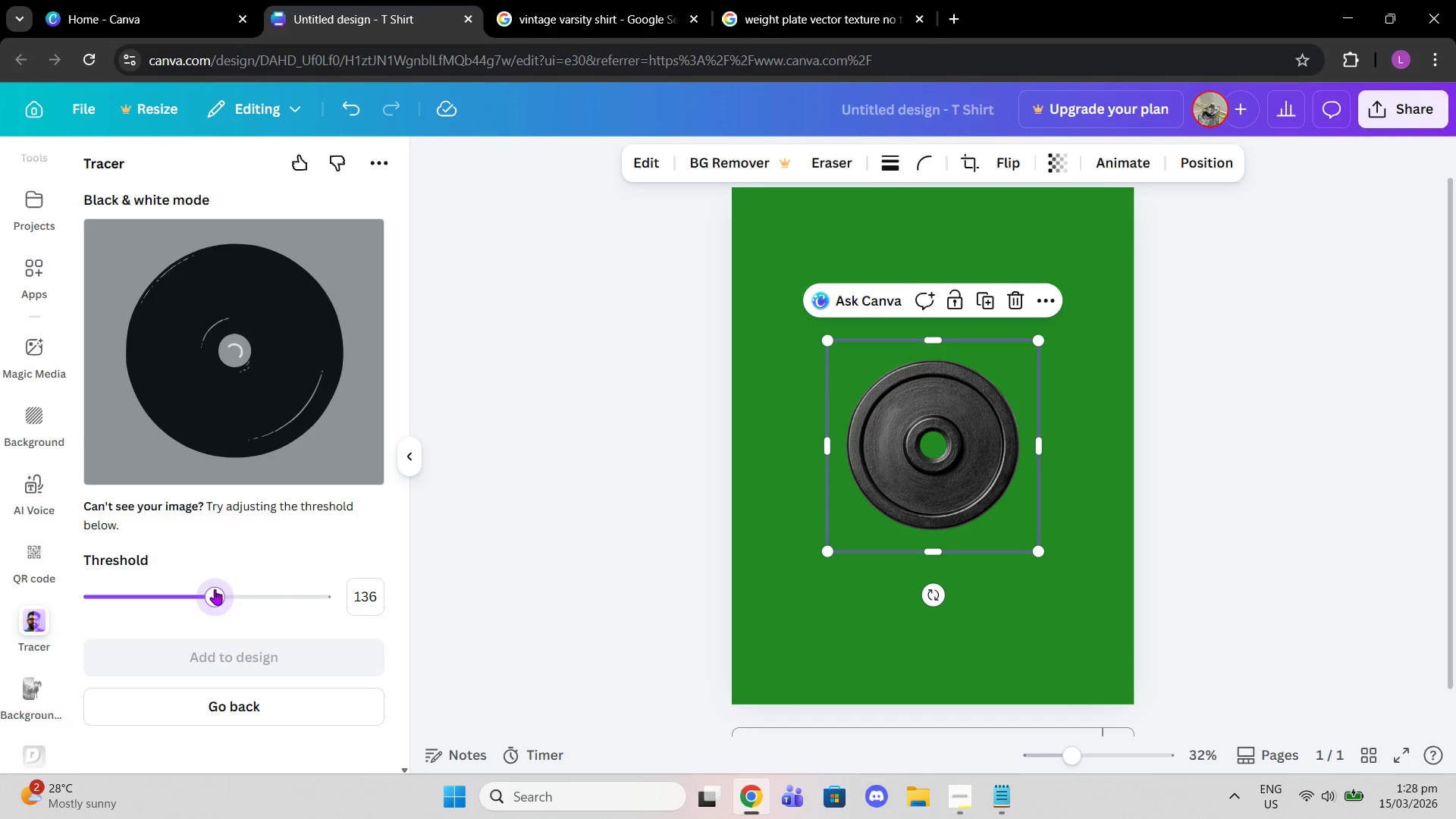 
left_click_drag(start_coordinate=[215, 589], to_coordinate=[191, 585])
 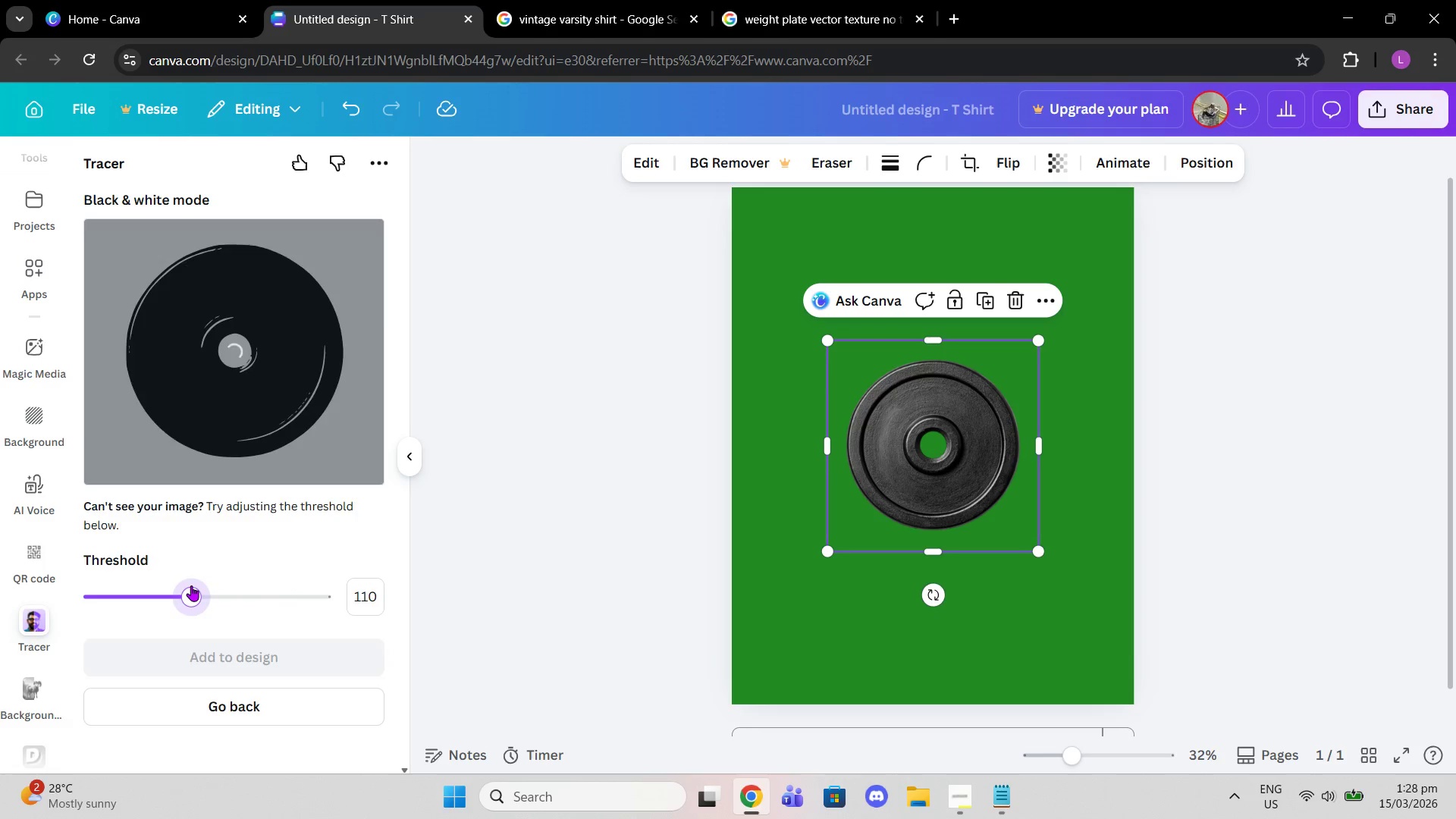 
left_click_drag(start_coordinate=[191, 585], to_coordinate=[141, 559])
 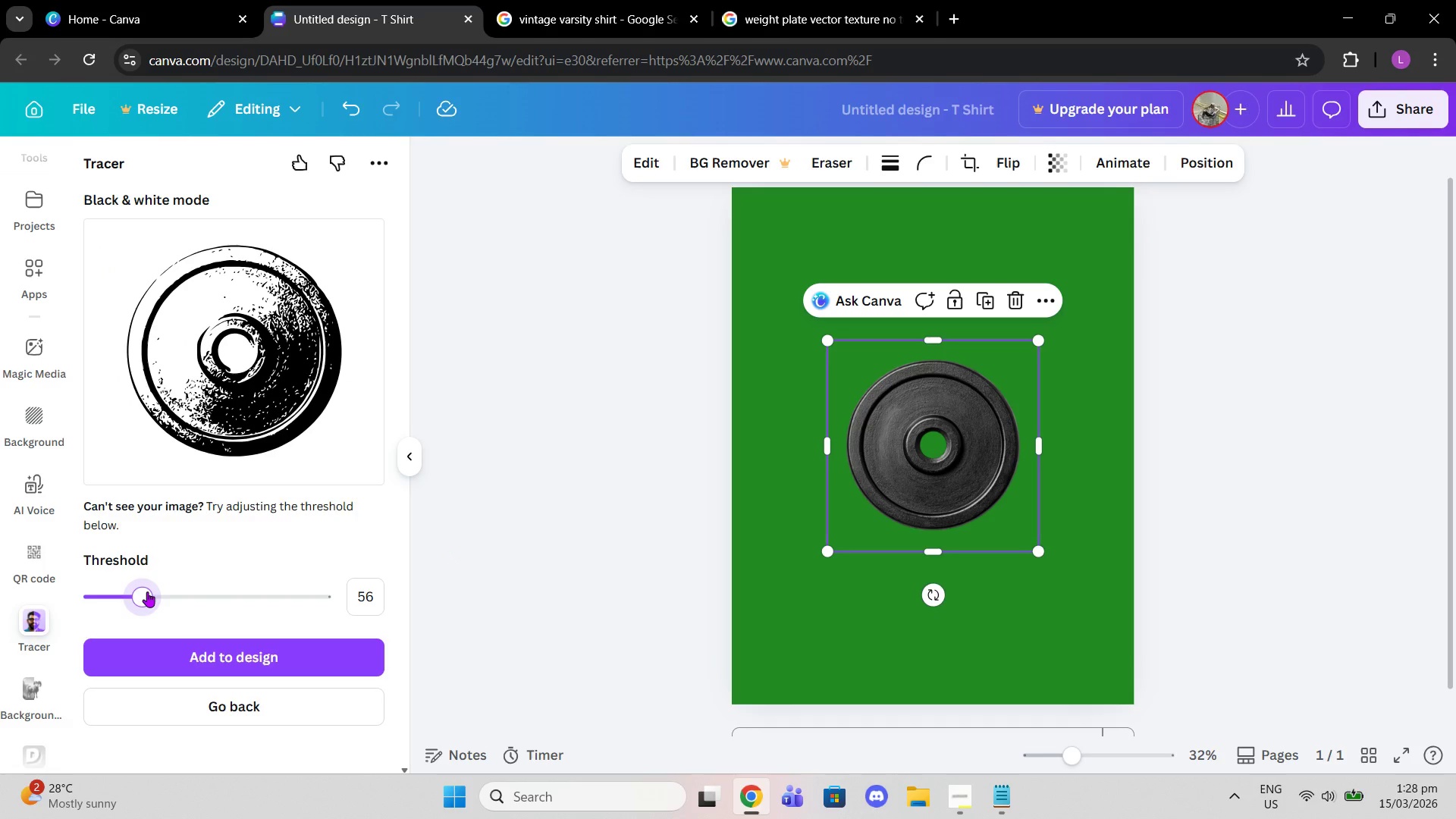 
left_click_drag(start_coordinate=[140, 588], to_coordinate=[151, 583])
 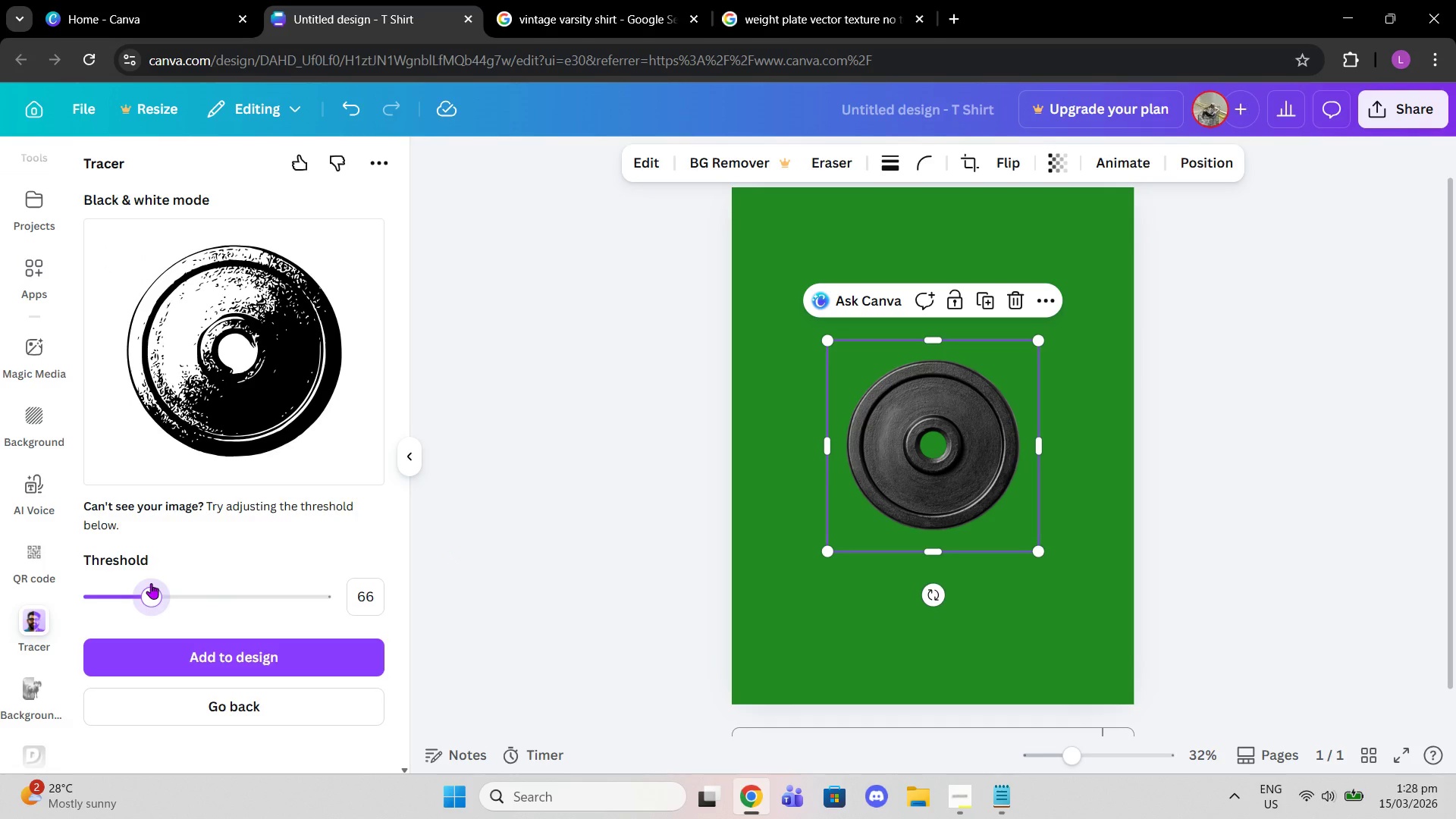 
left_click_drag(start_coordinate=[151, 594], to_coordinate=[161, 594])
 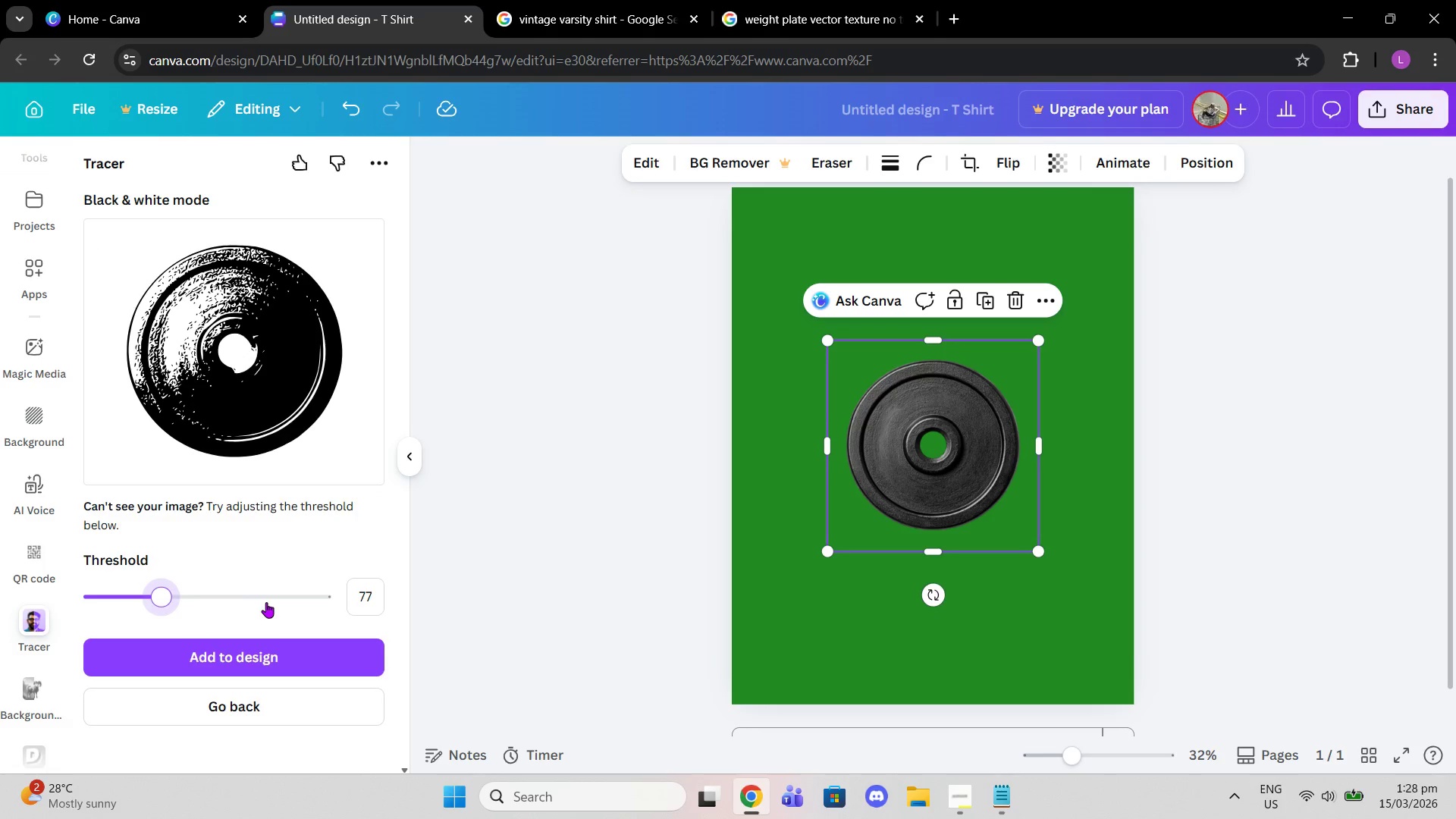 
left_click_drag(start_coordinate=[168, 595], to_coordinate=[173, 595])
 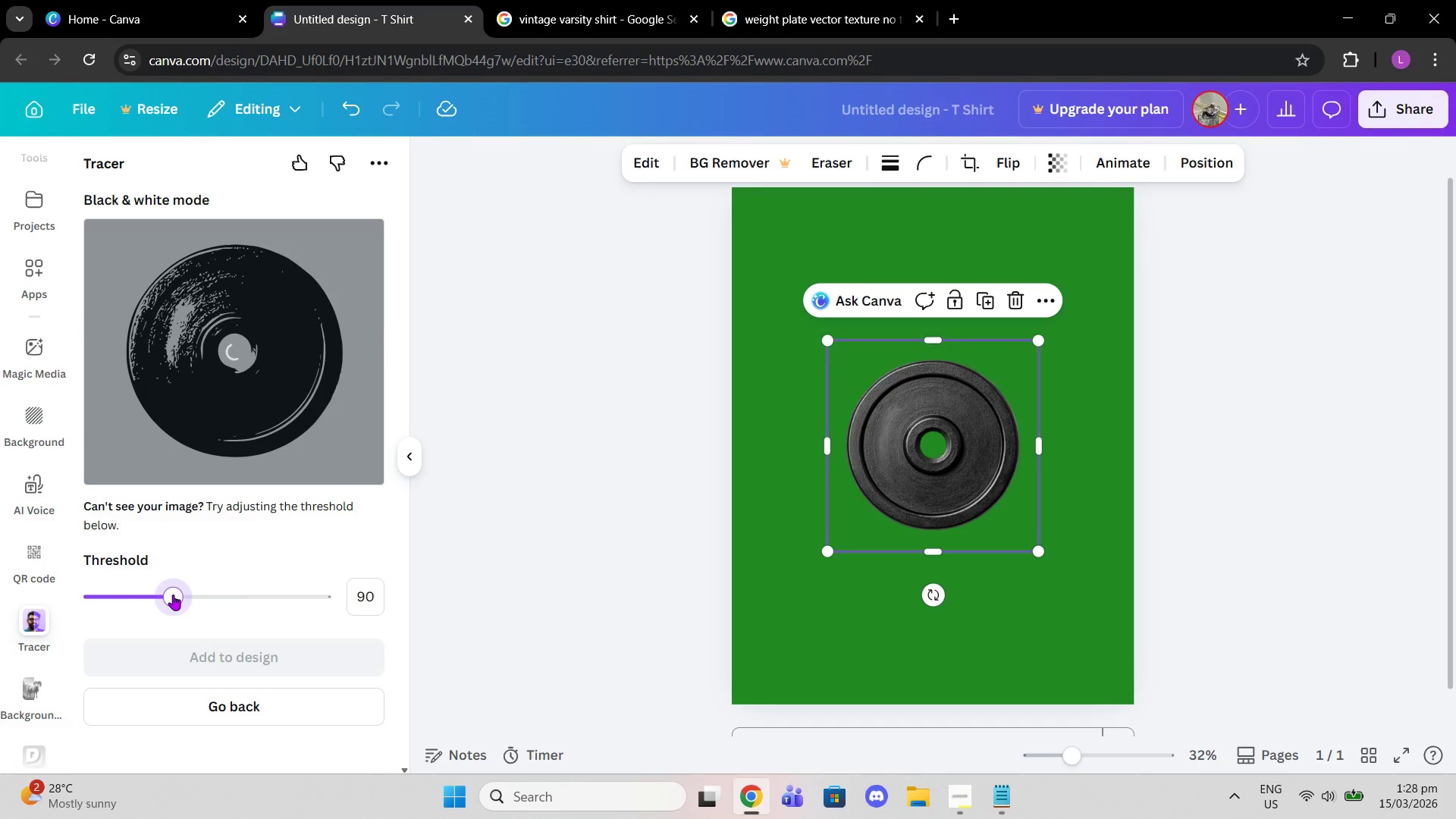 
left_click_drag(start_coordinate=[173, 595], to_coordinate=[165, 595])
 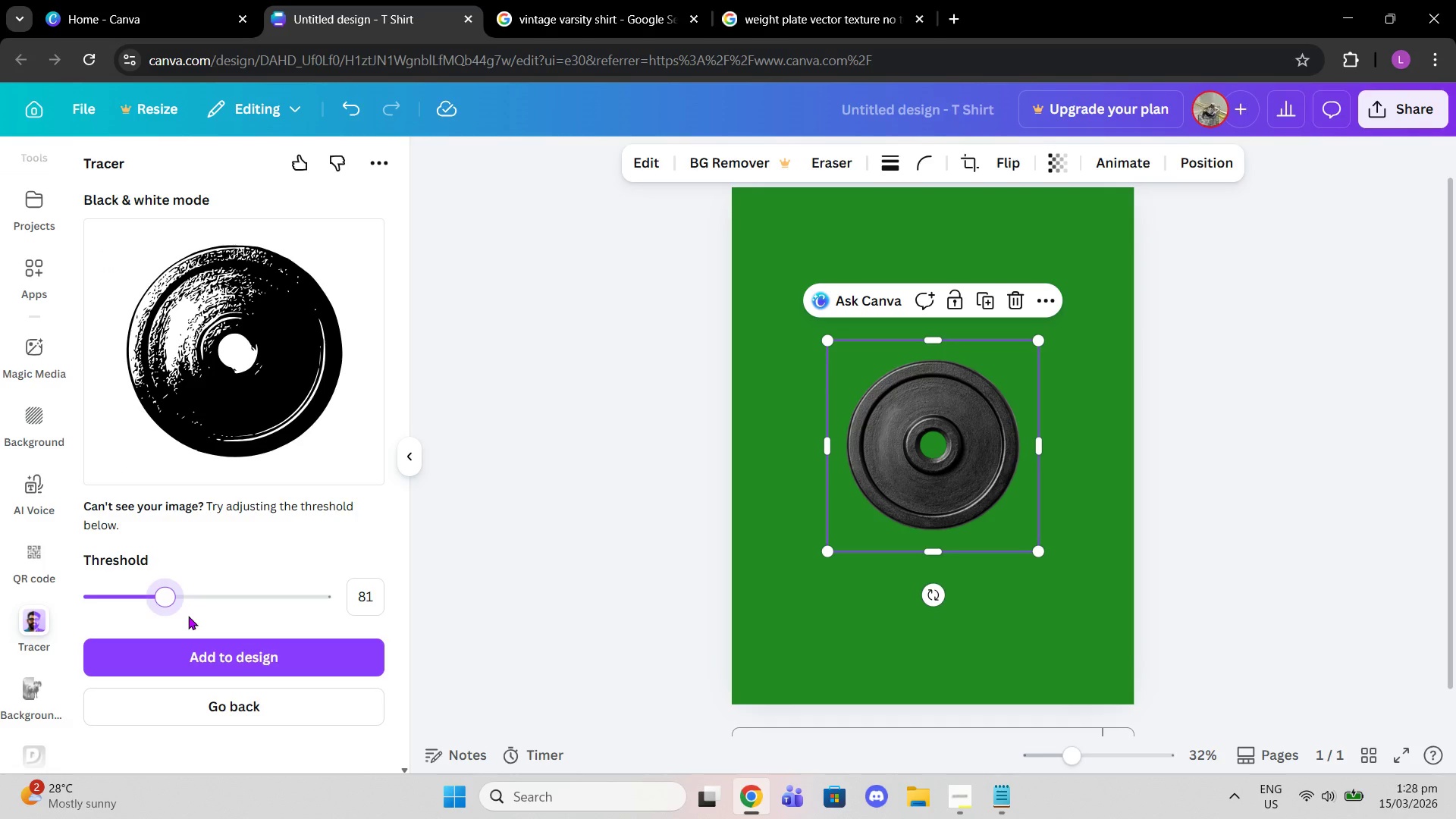 
wait(11.05)
 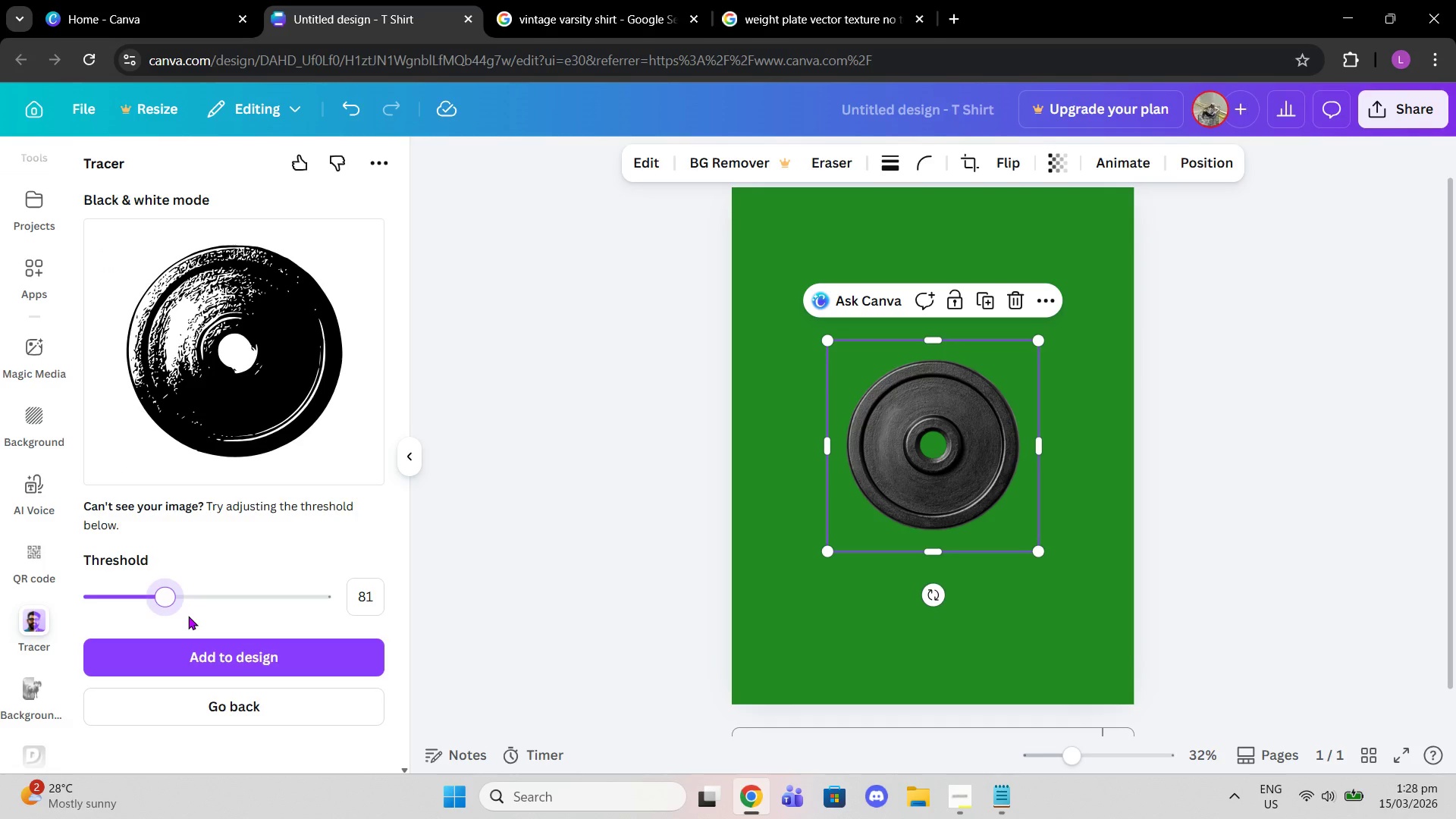 
left_click([321, 667])
 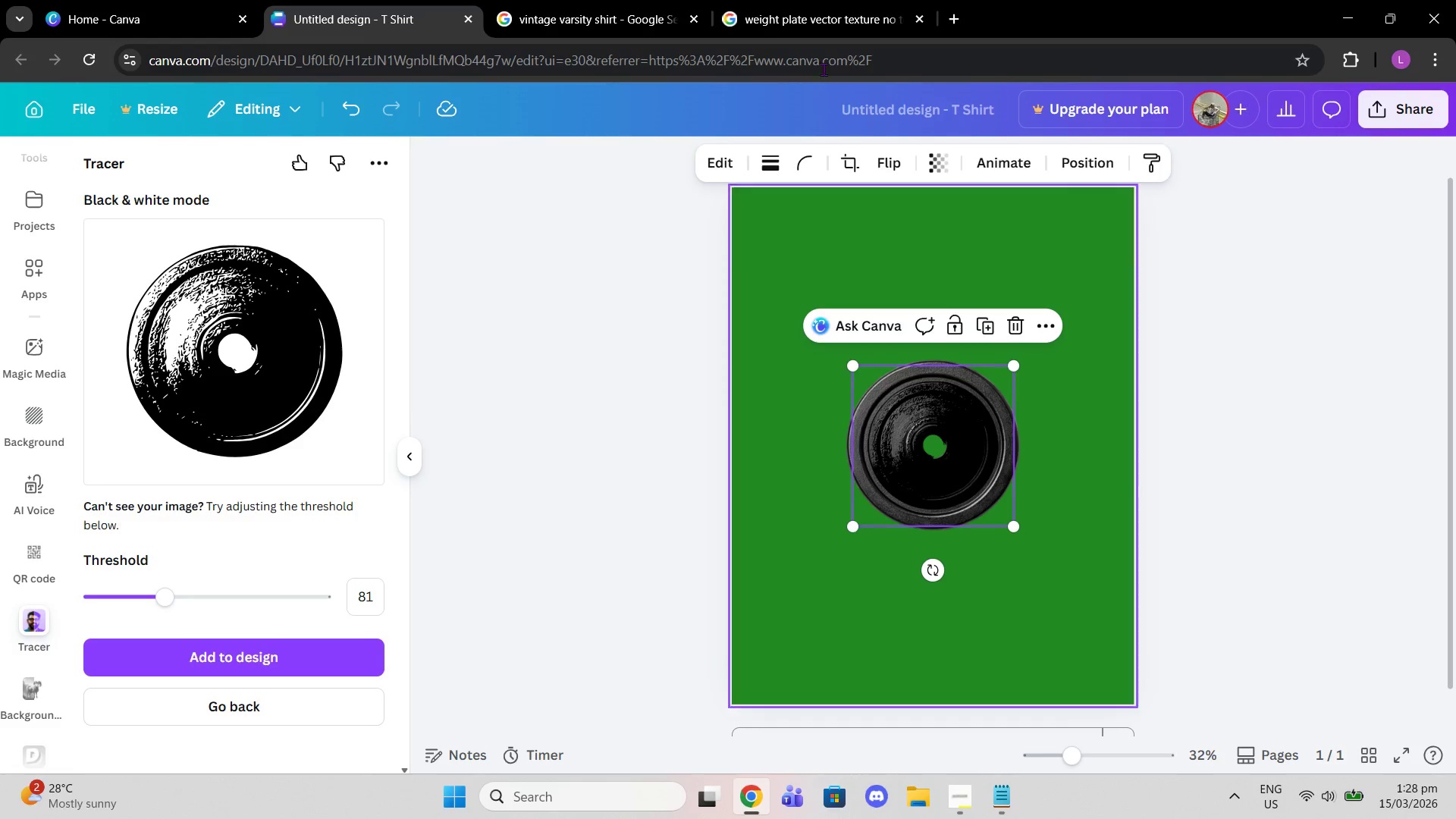 
left_click([752, 153])
 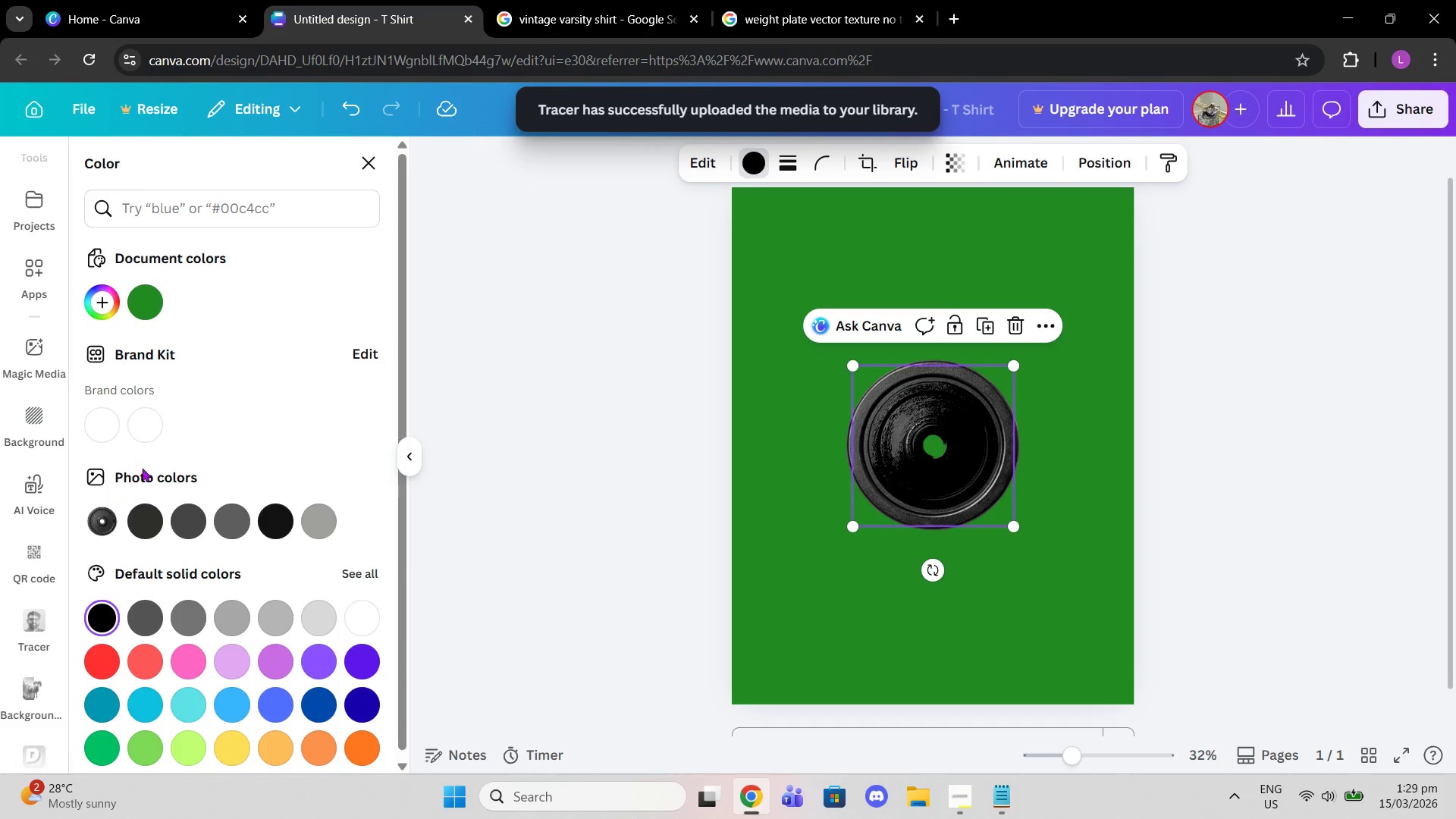 
left_click([111, 428])
 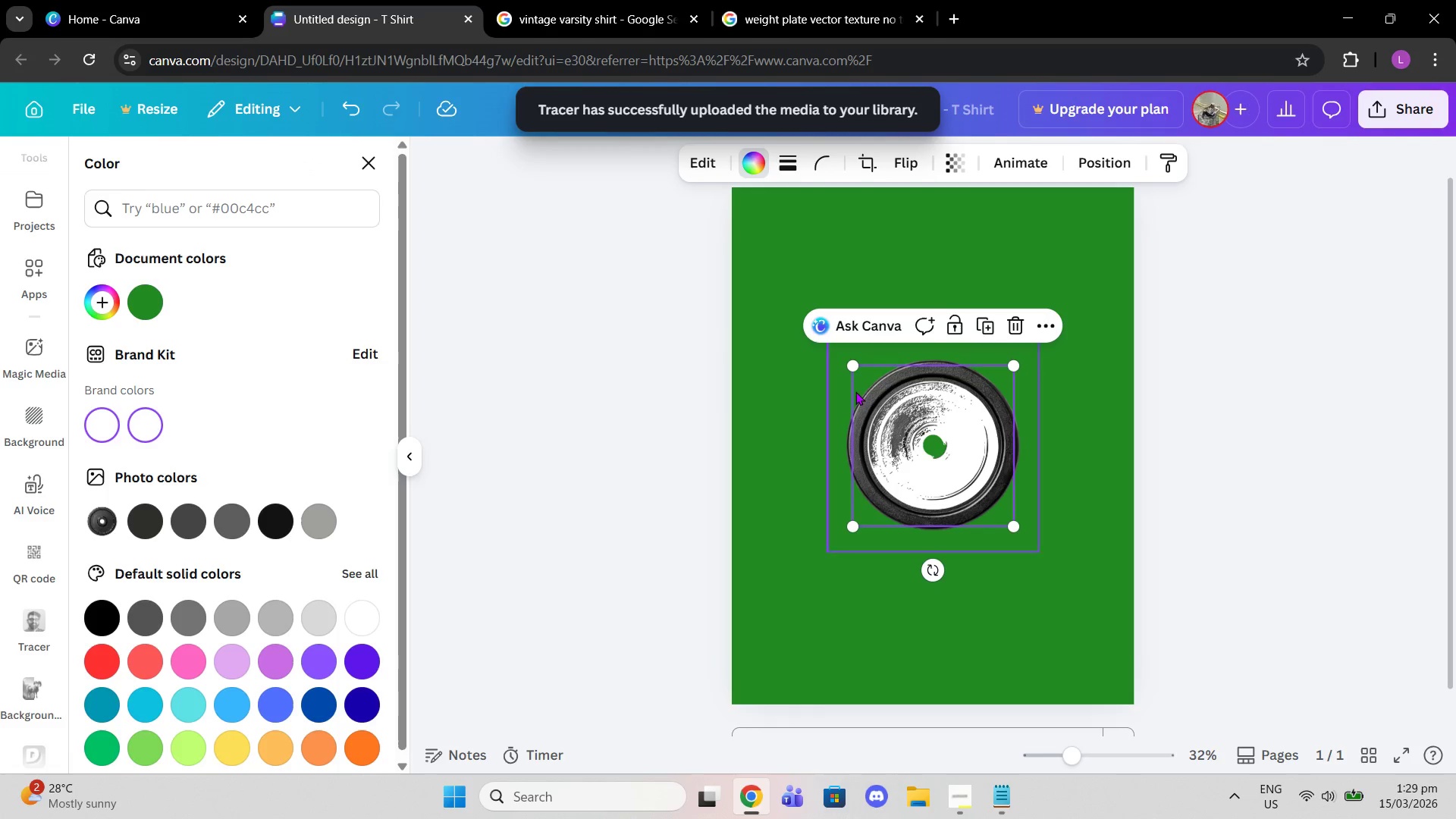 
left_click_drag(start_coordinate=[908, 405], to_coordinate=[784, 325])
 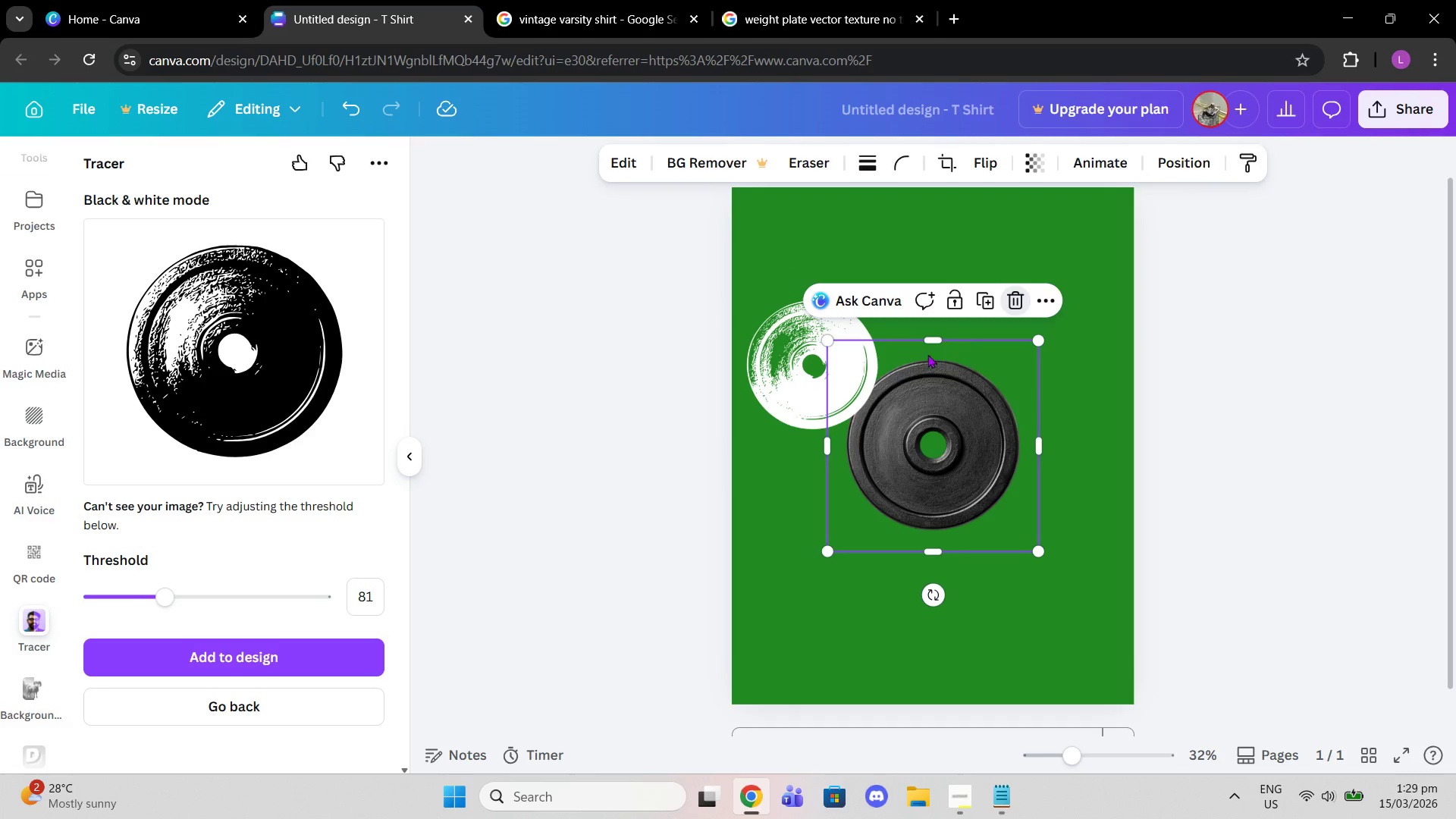 
left_click_drag(start_coordinate=[792, 354], to_coordinate=[915, 434])
 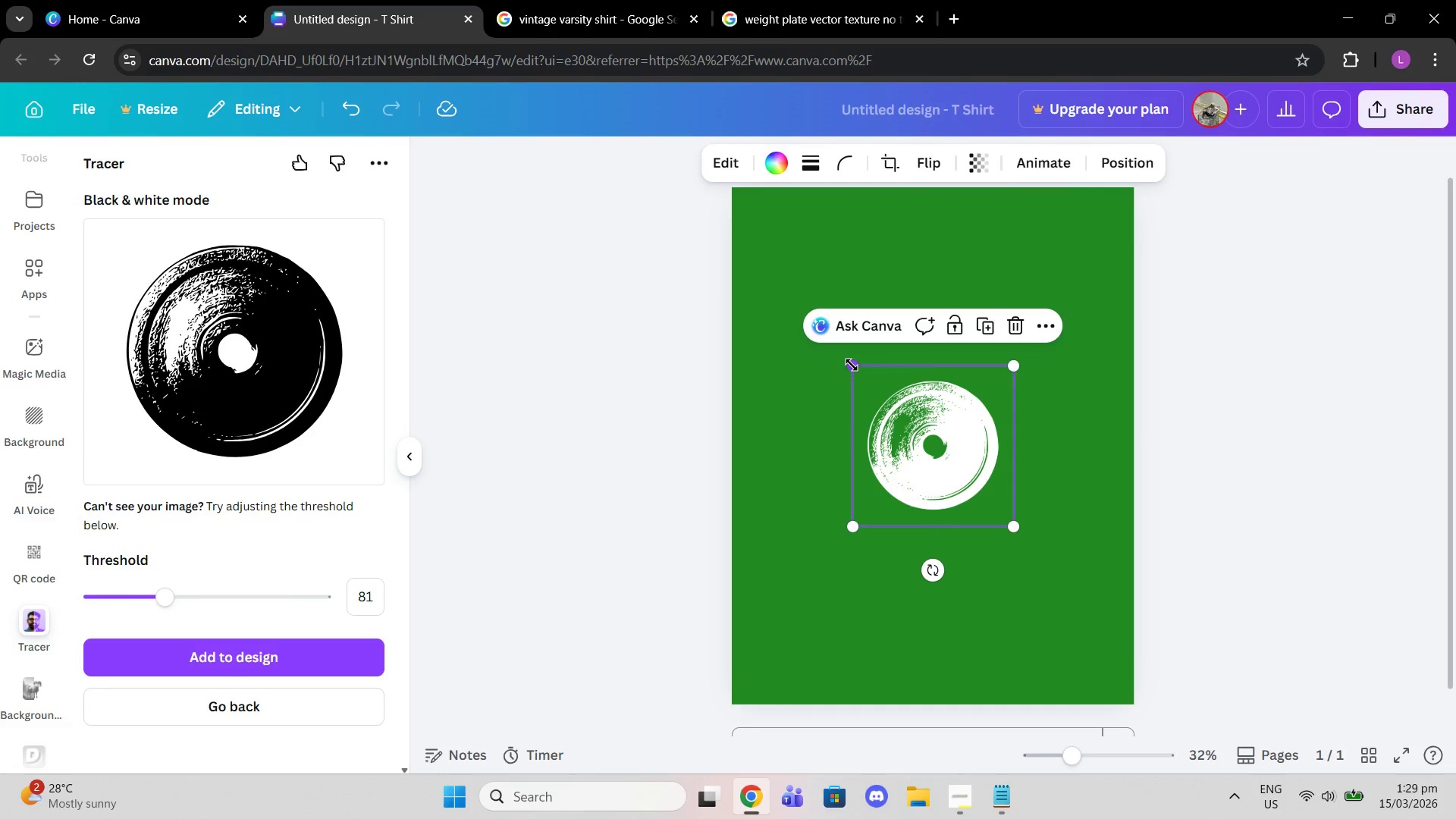 
left_click_drag(start_coordinate=[852, 362], to_coordinate=[777, 306])
 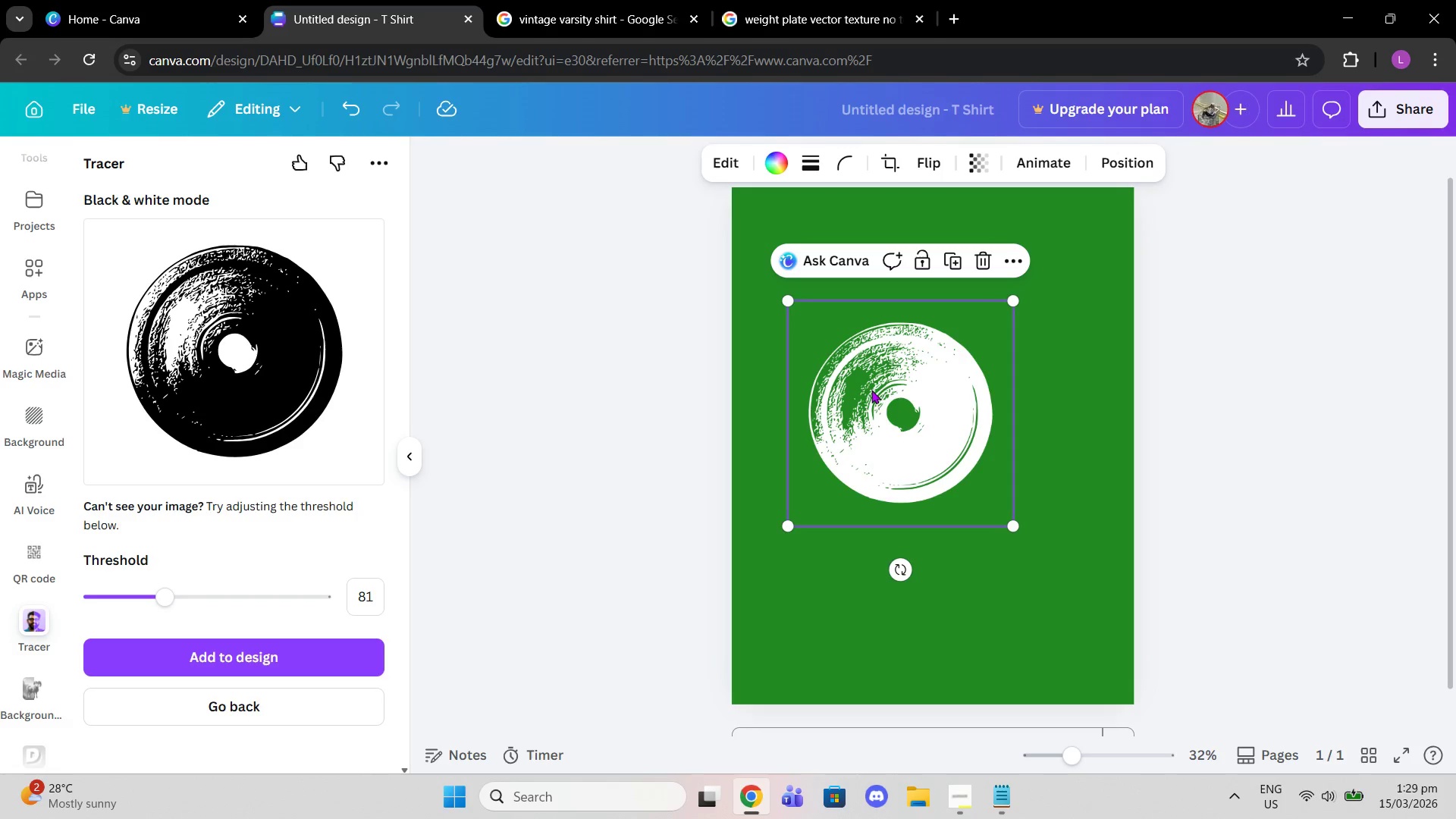 
left_click_drag(start_coordinate=[874, 392], to_coordinate=[909, 420])
 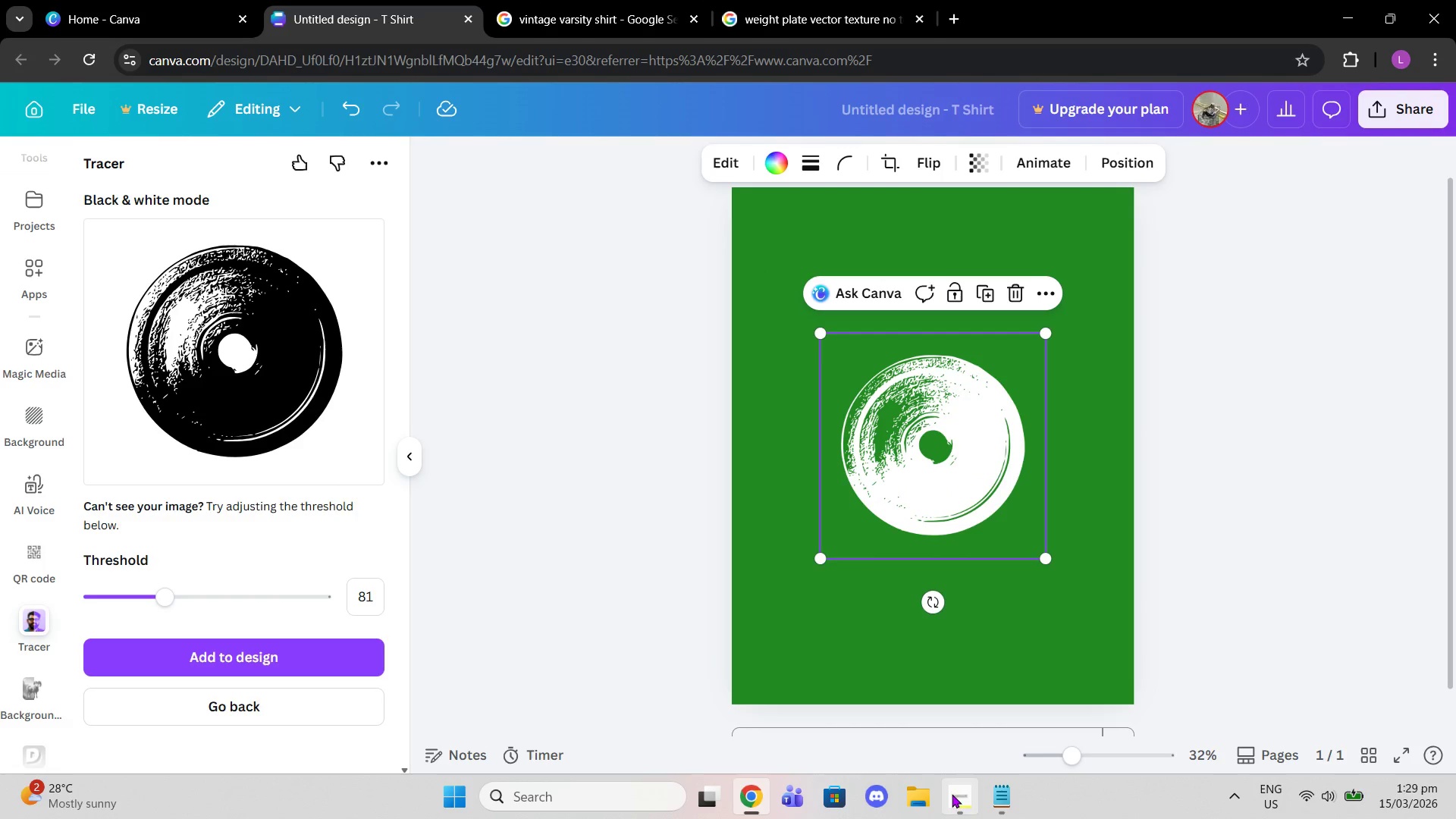 
left_click([993, 796])
 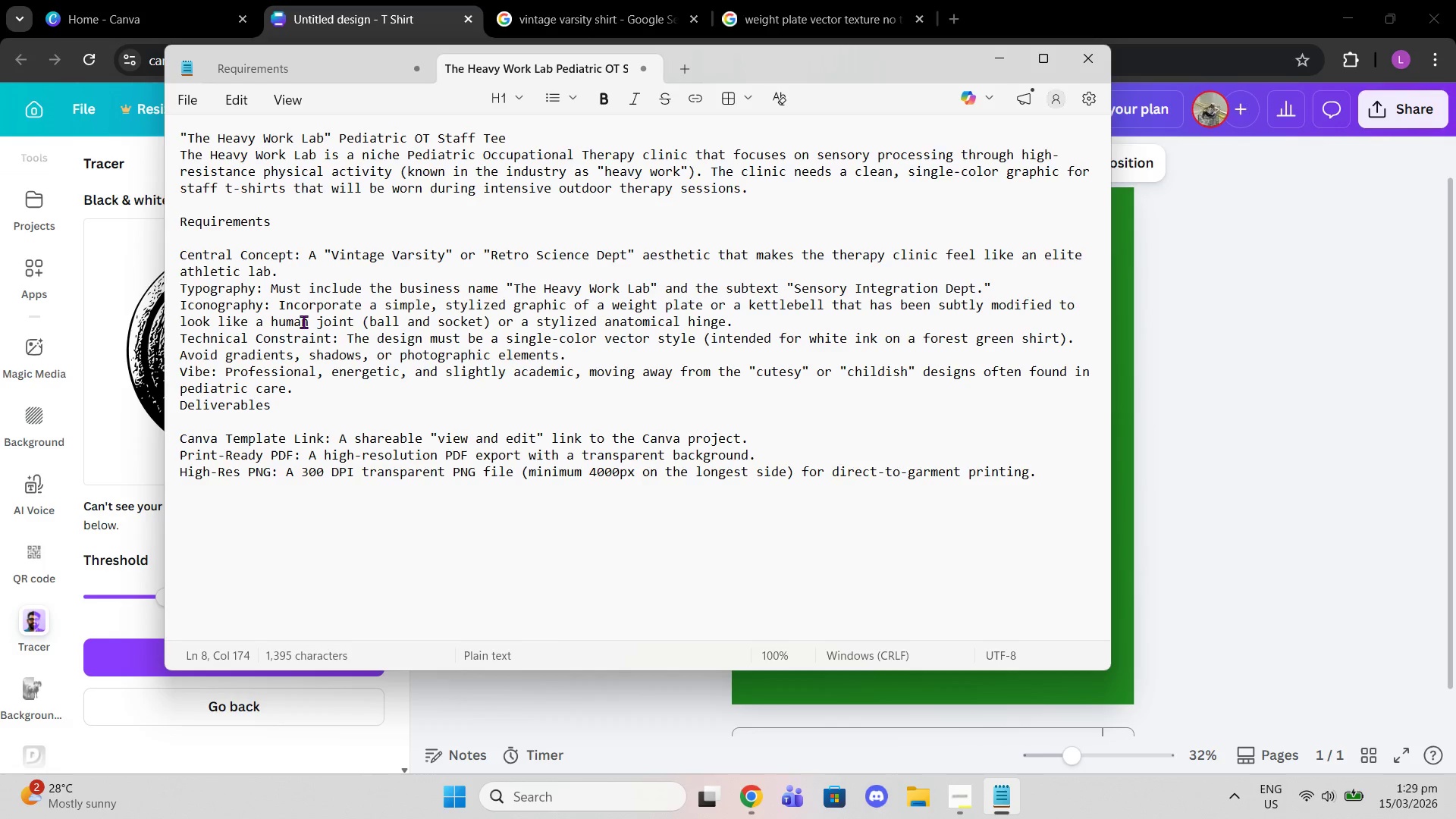 
left_click_drag(start_coordinate=[271, 323], to_coordinate=[492, 328])
 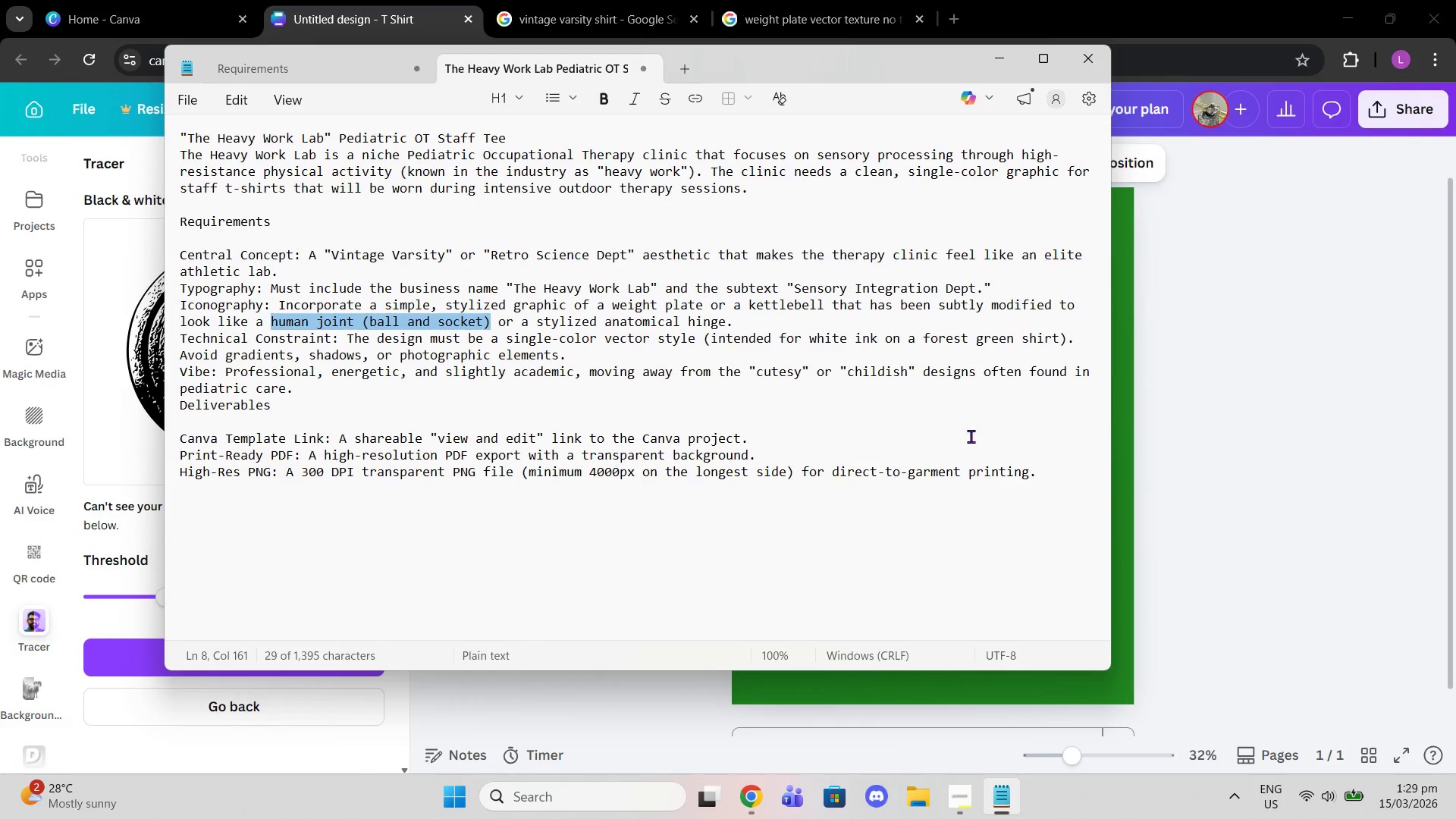 
key(Control+C)
 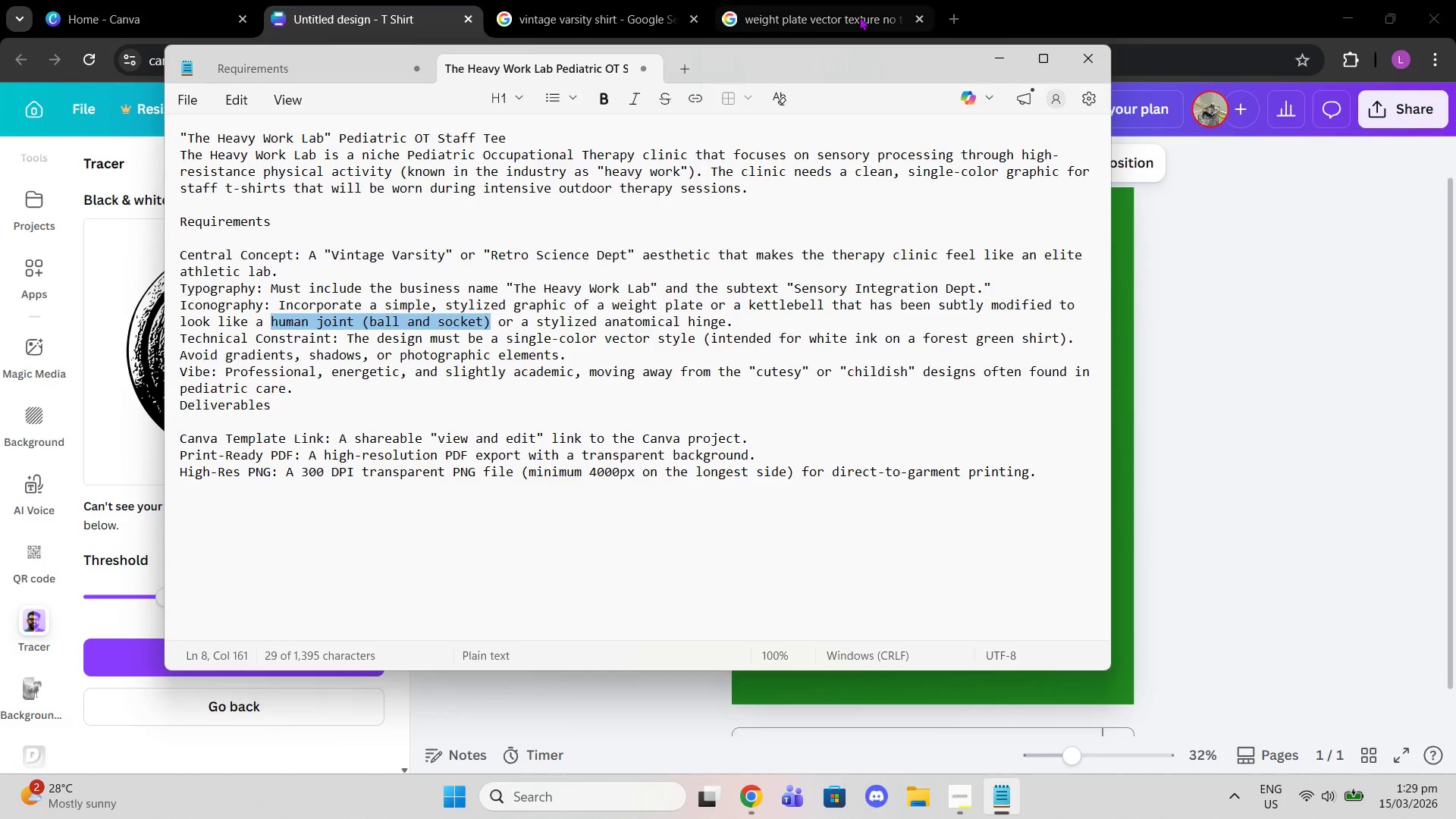 
left_click([859, 17])
 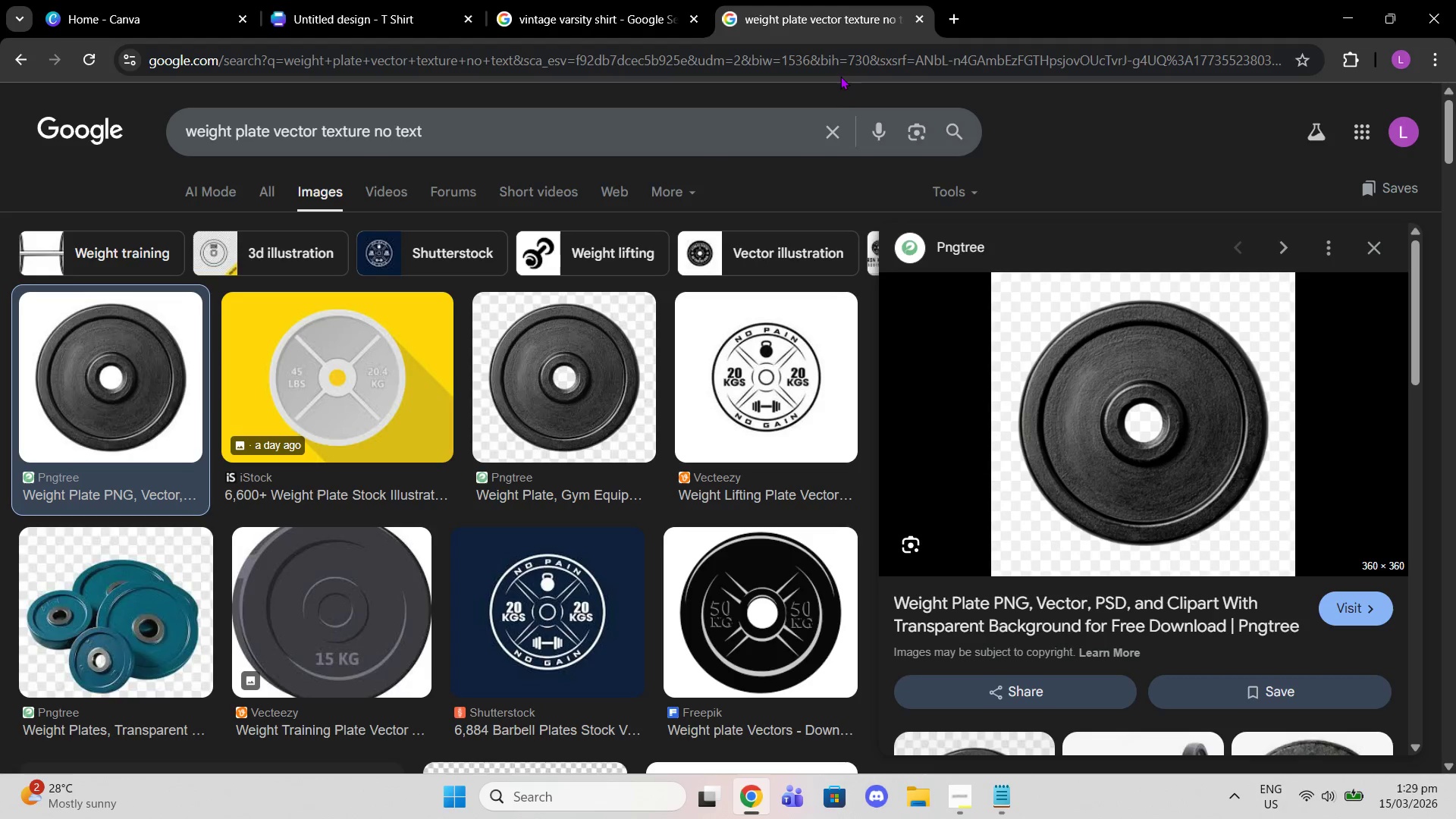 
left_click([828, 66])
 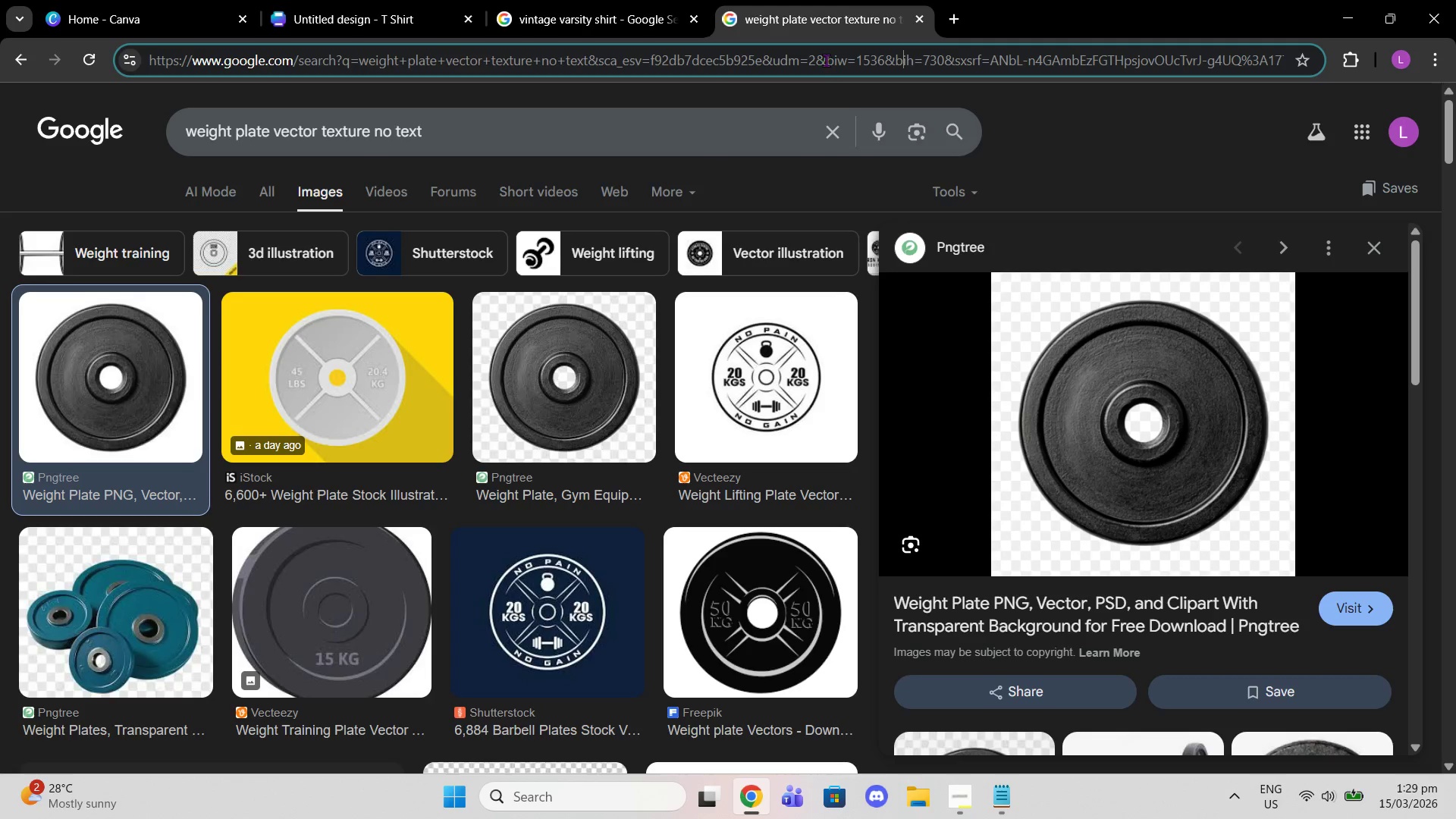 
right_click([828, 66])
 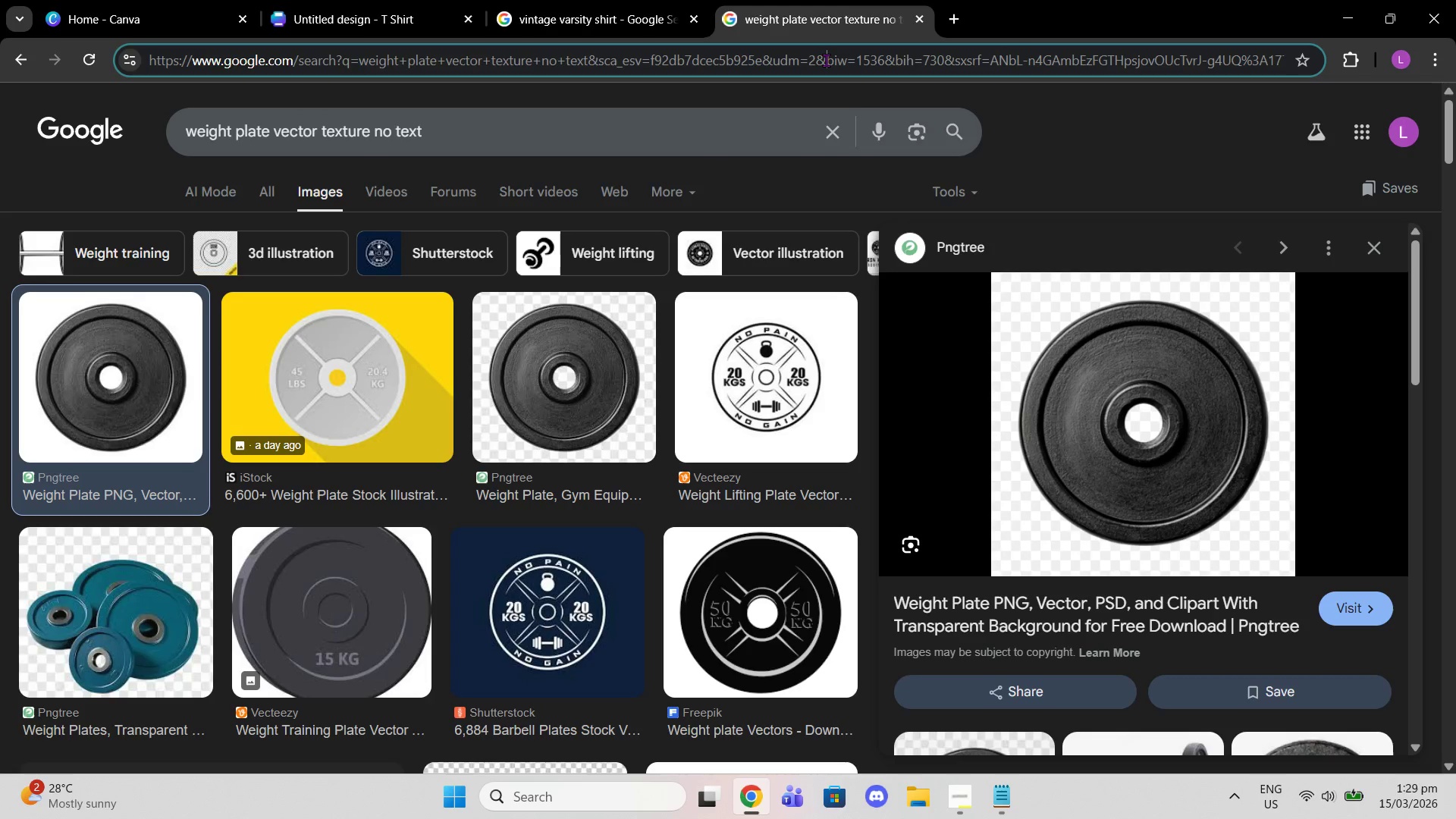 
hold_key(key=ControlLeft, duration=0.45)
left_click([826, 60])
 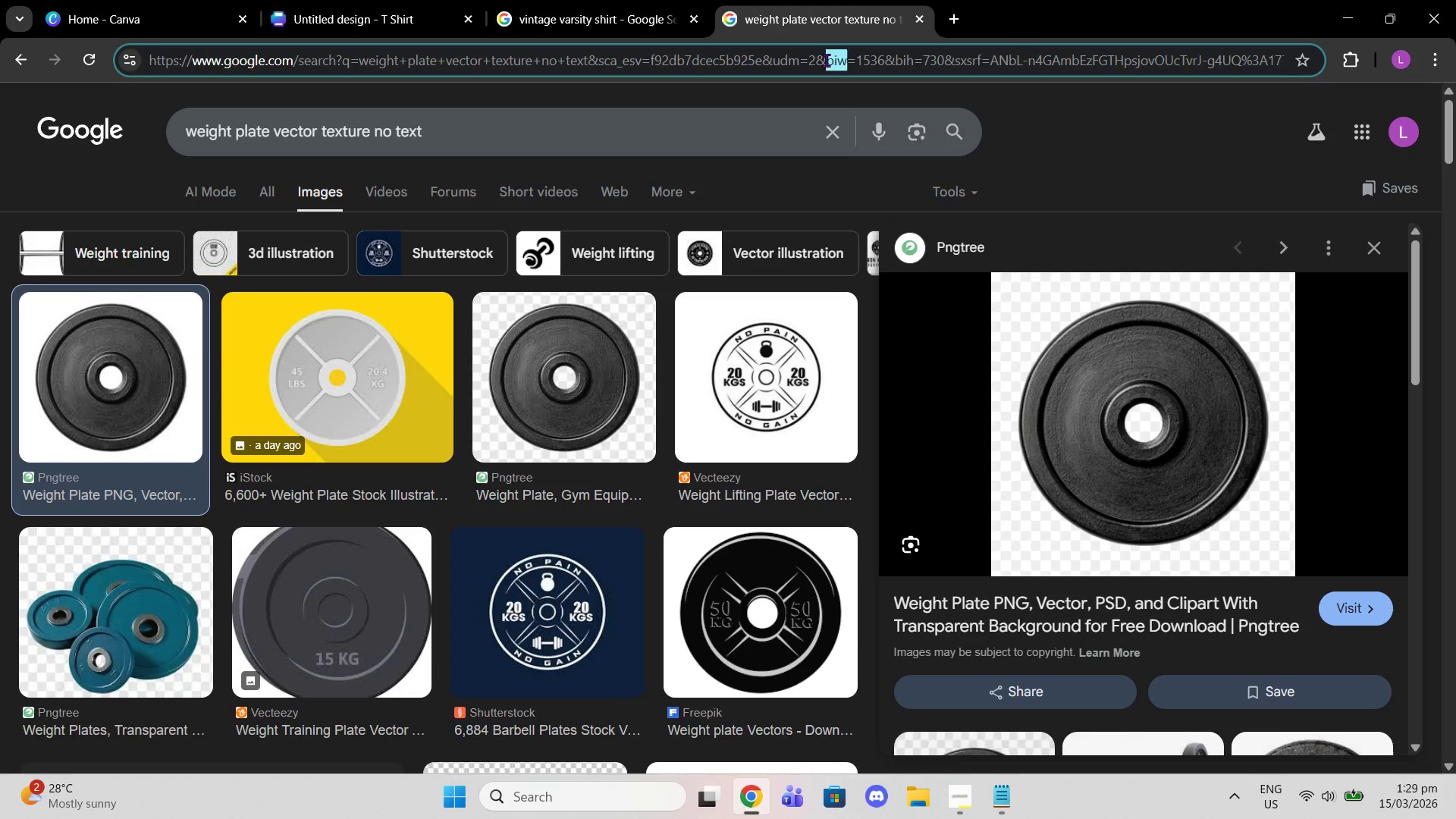 
double_click([826, 60])
 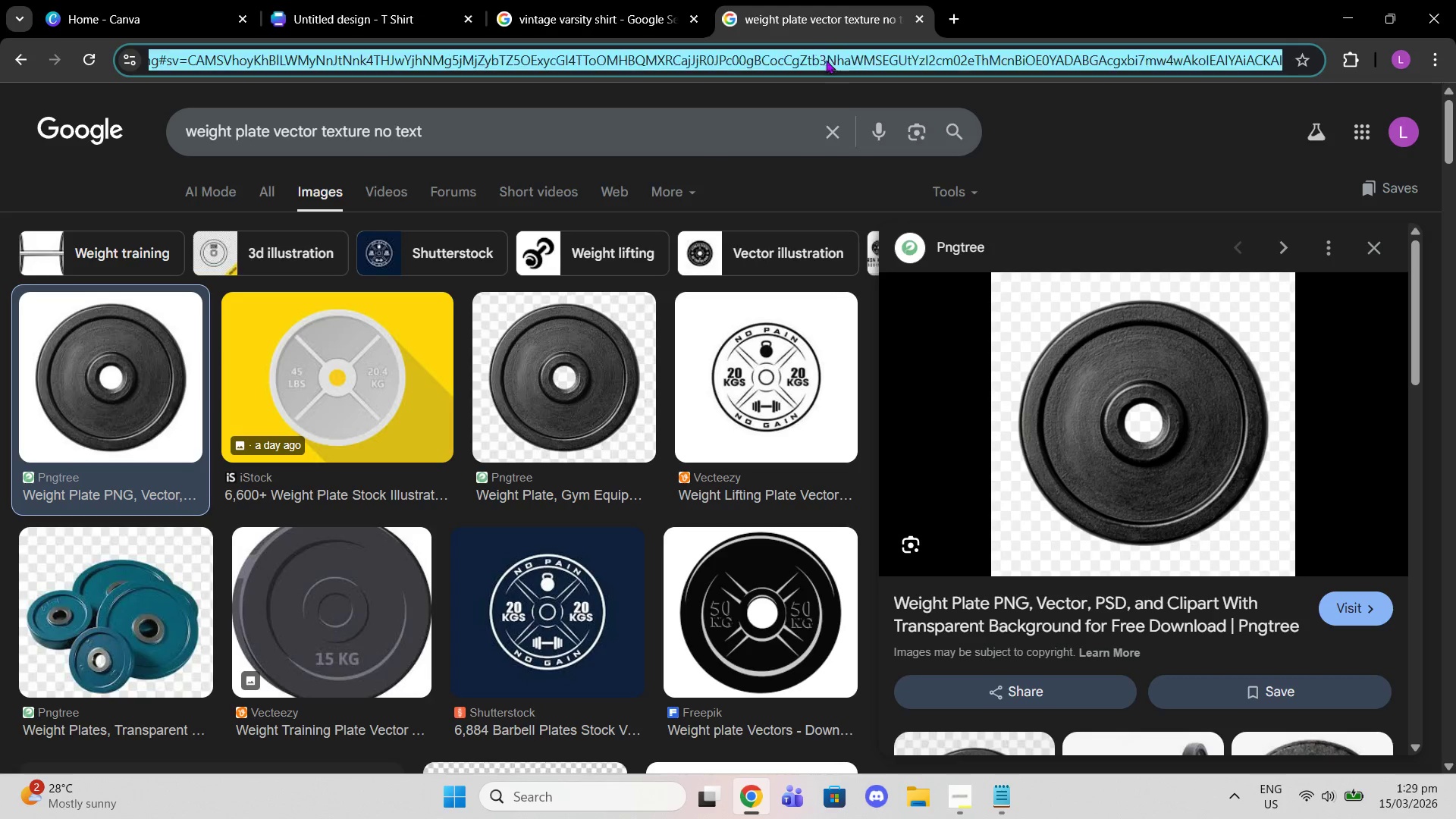 
triple_click([826, 60])
 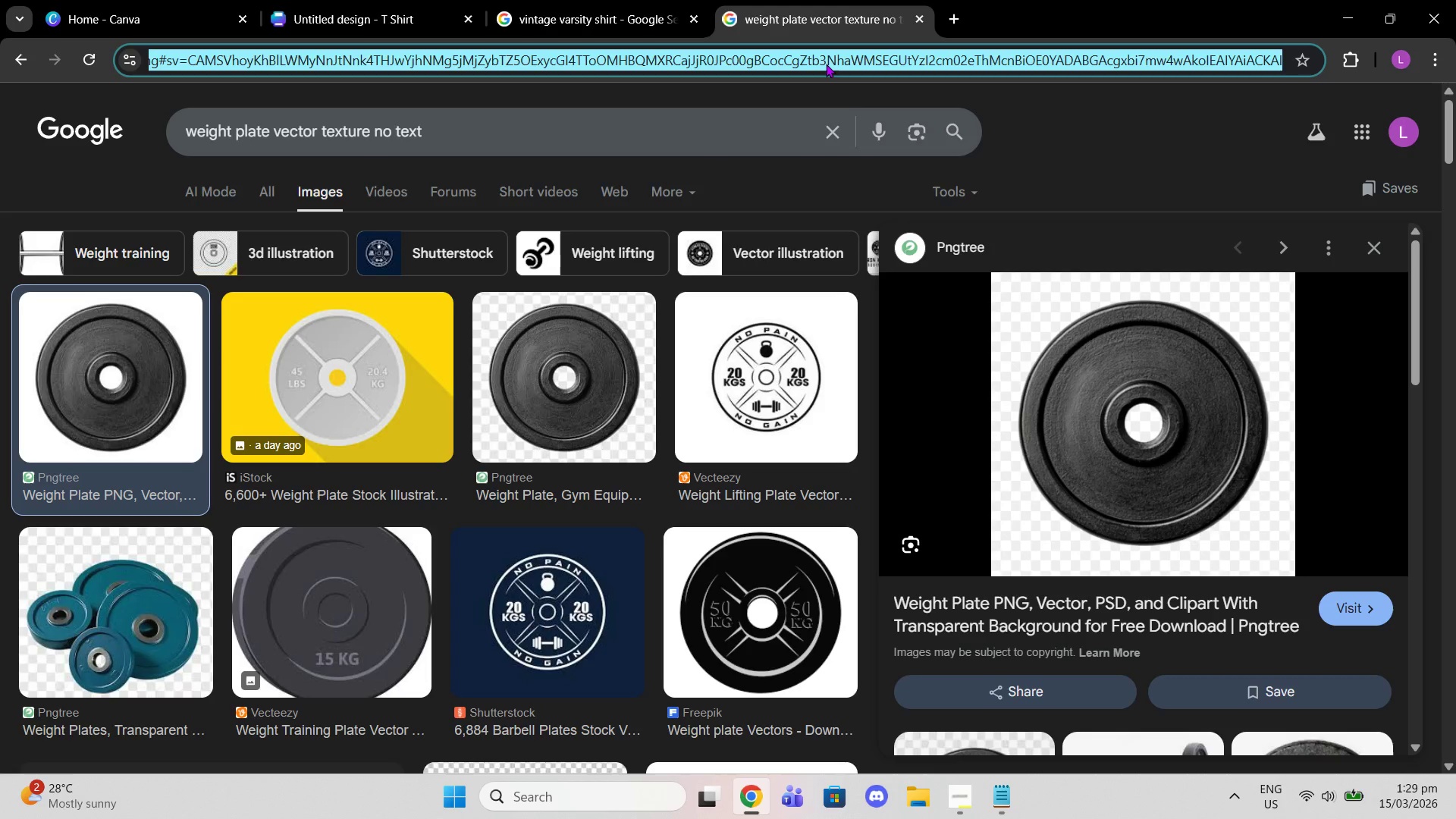 
key(Control+V)
 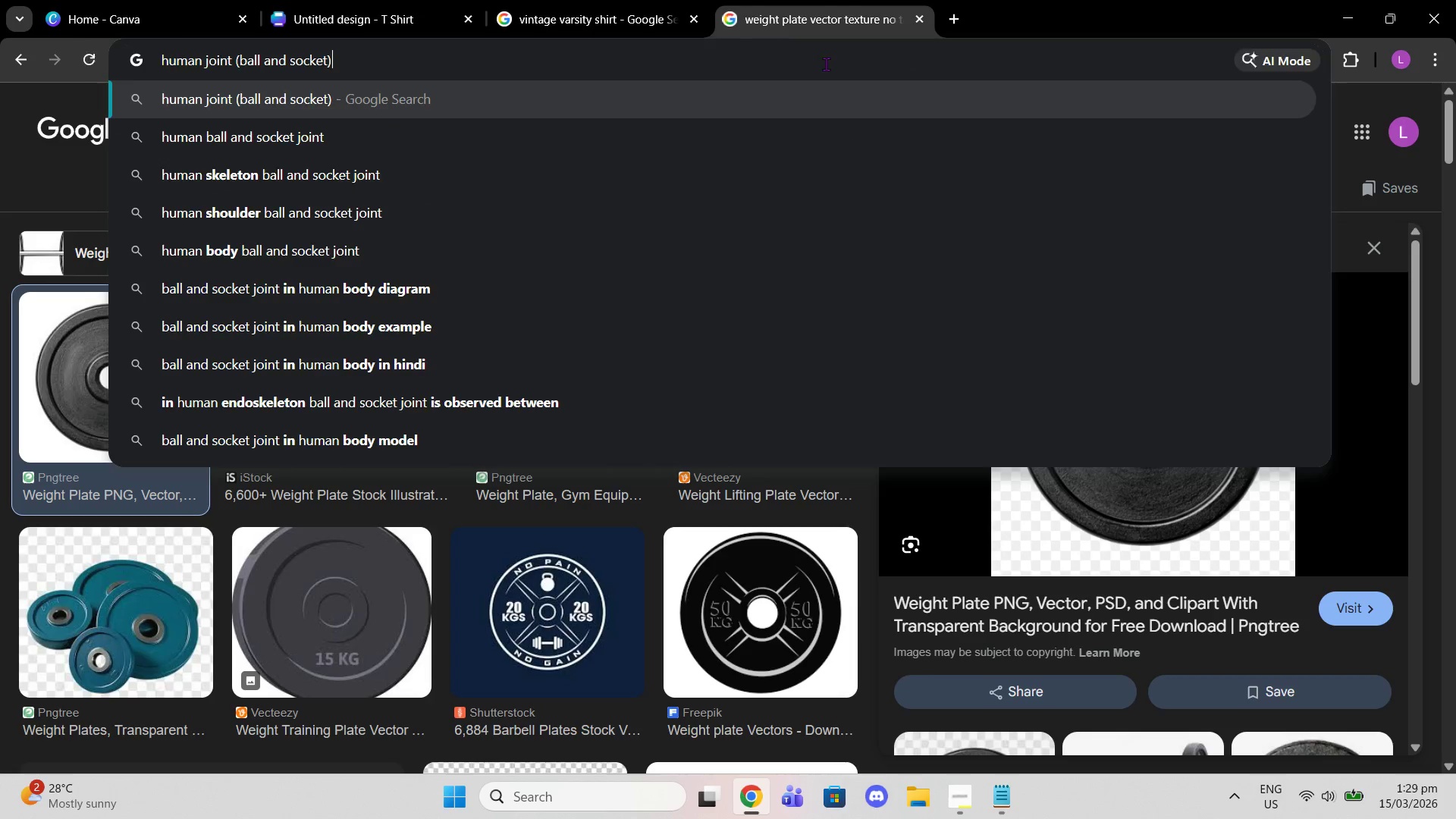 
key(Enter)
 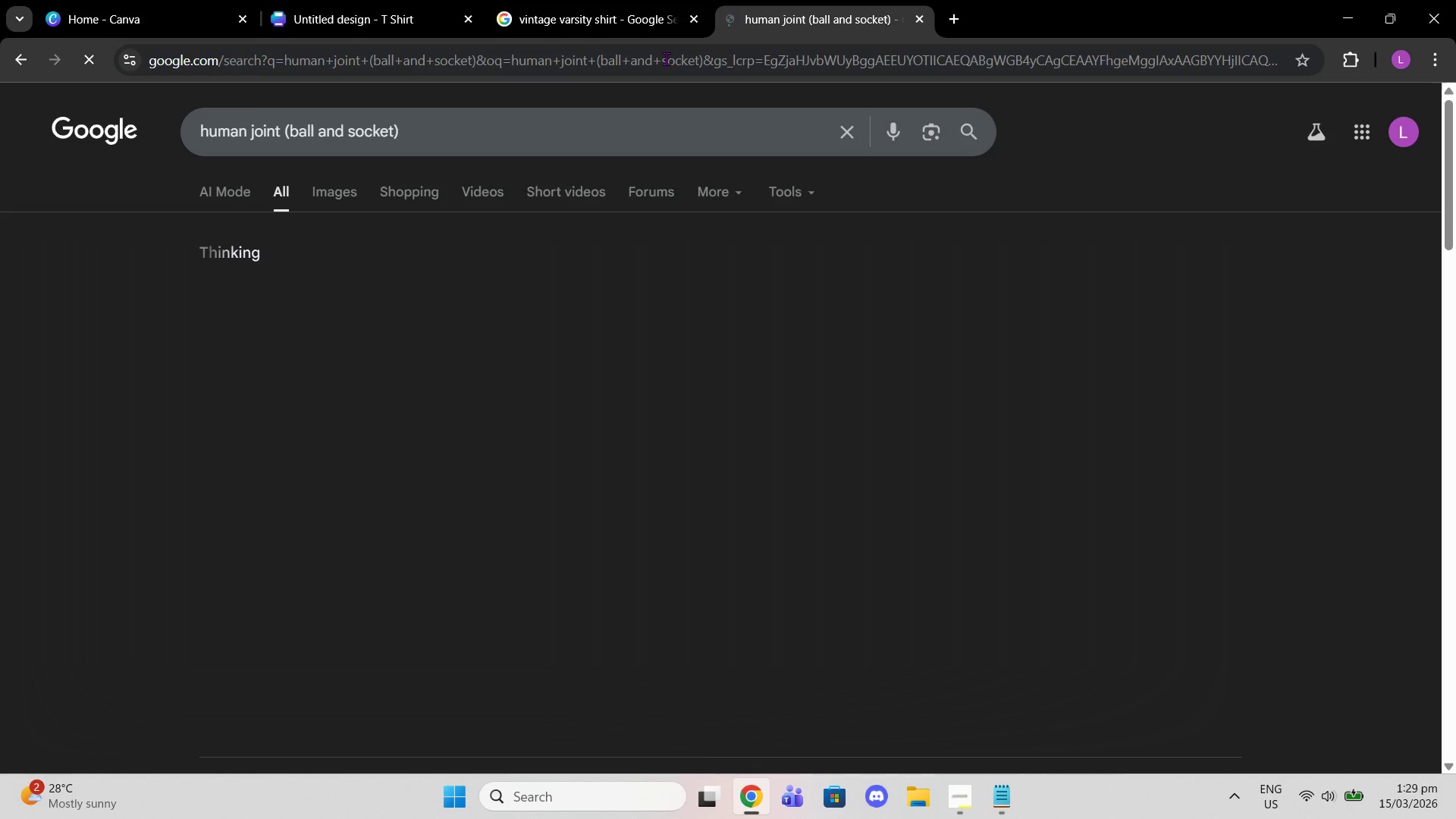 
left_click([355, 186])
 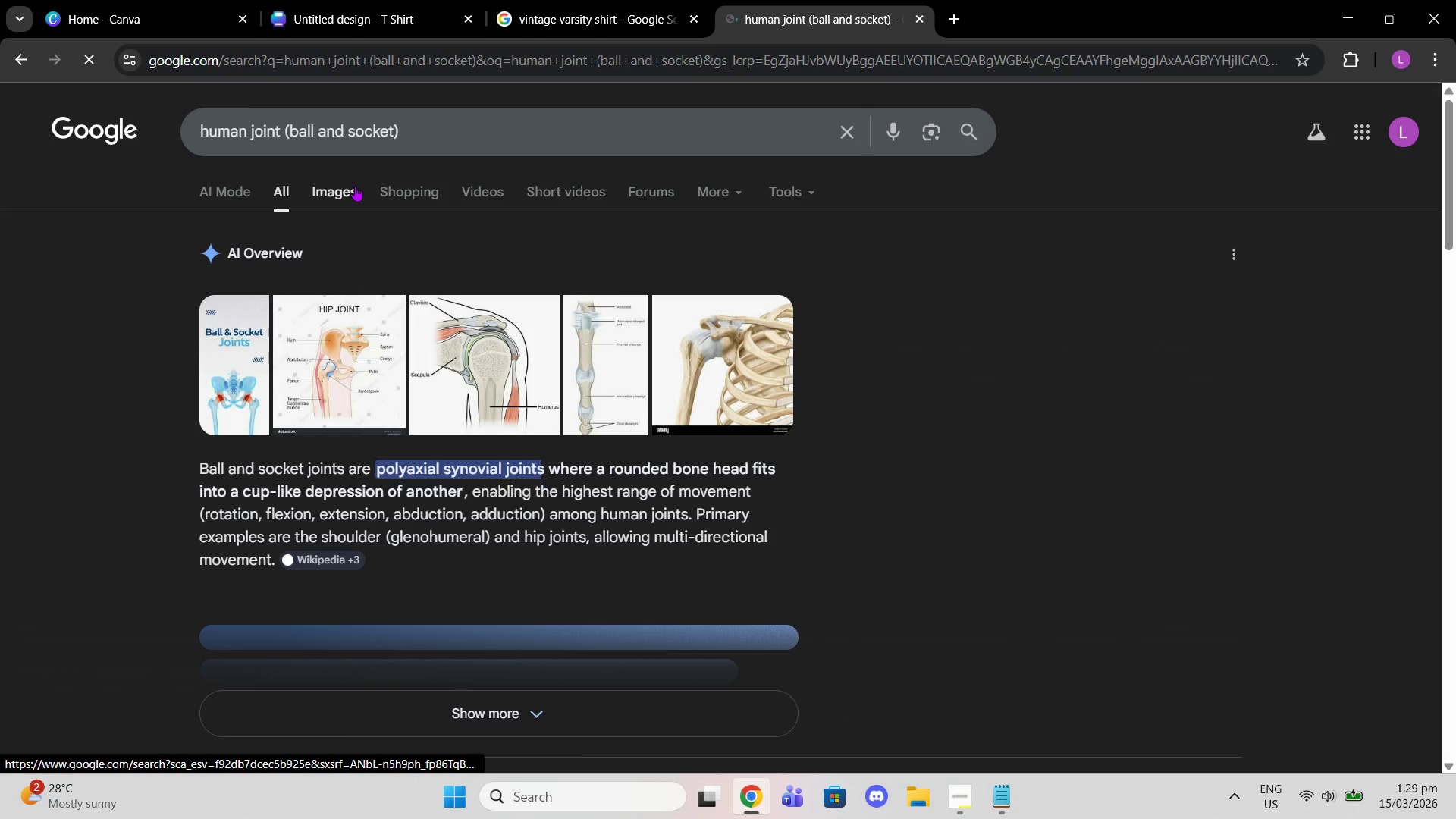 
left_click([355, 186])
 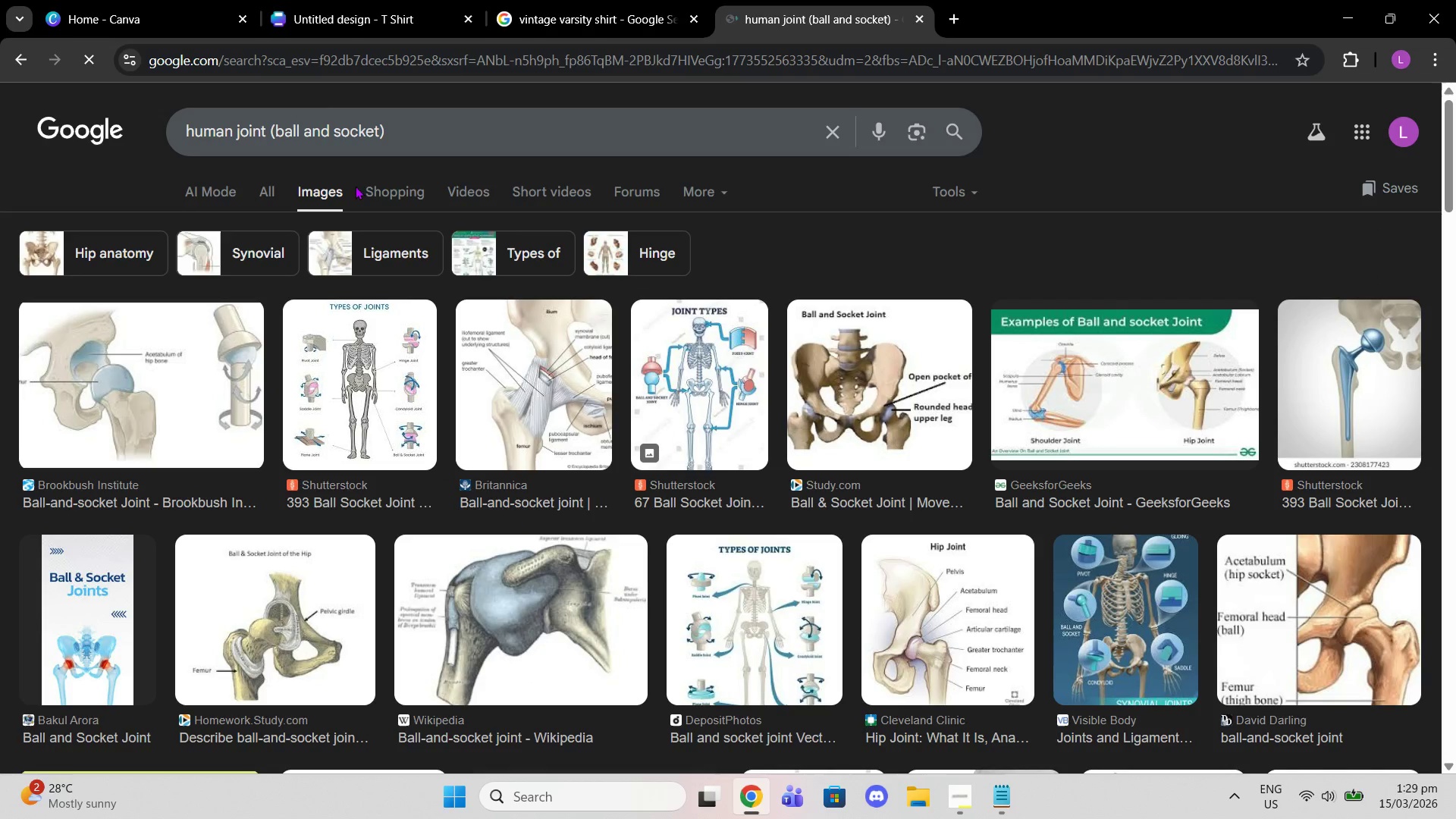 
left_click([450, 134])
 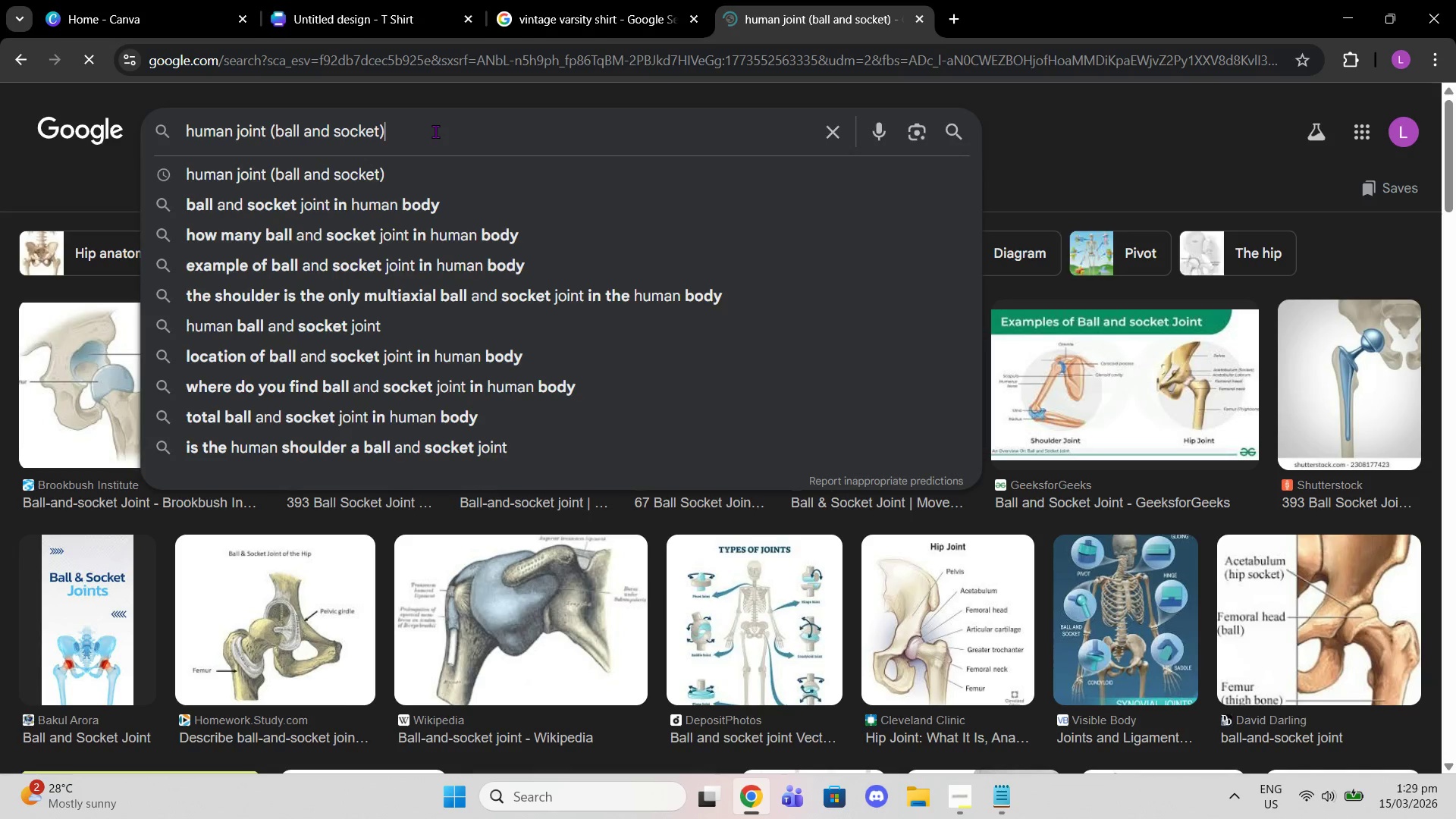 
type( vector)
 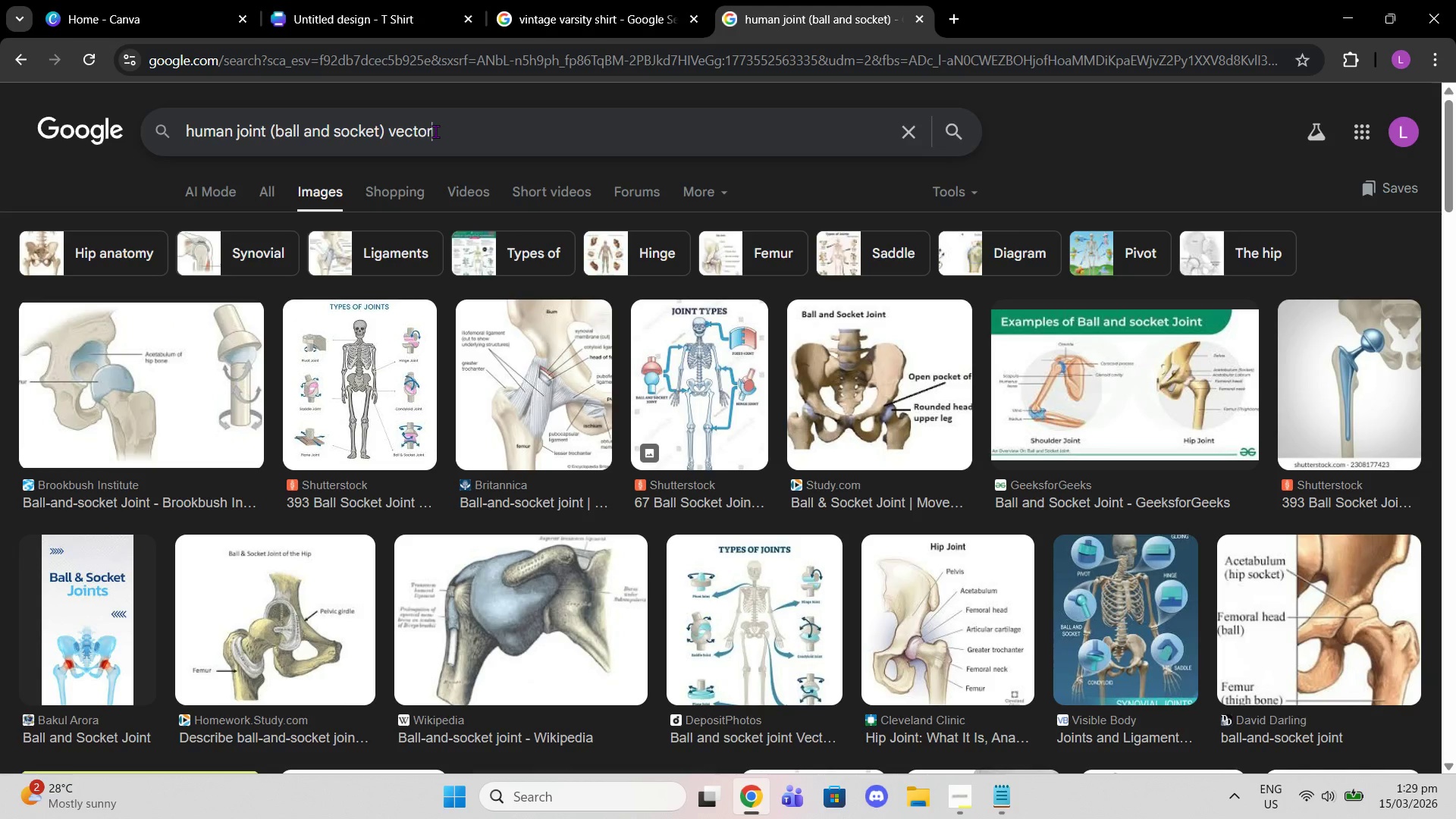 
key(Enter)
 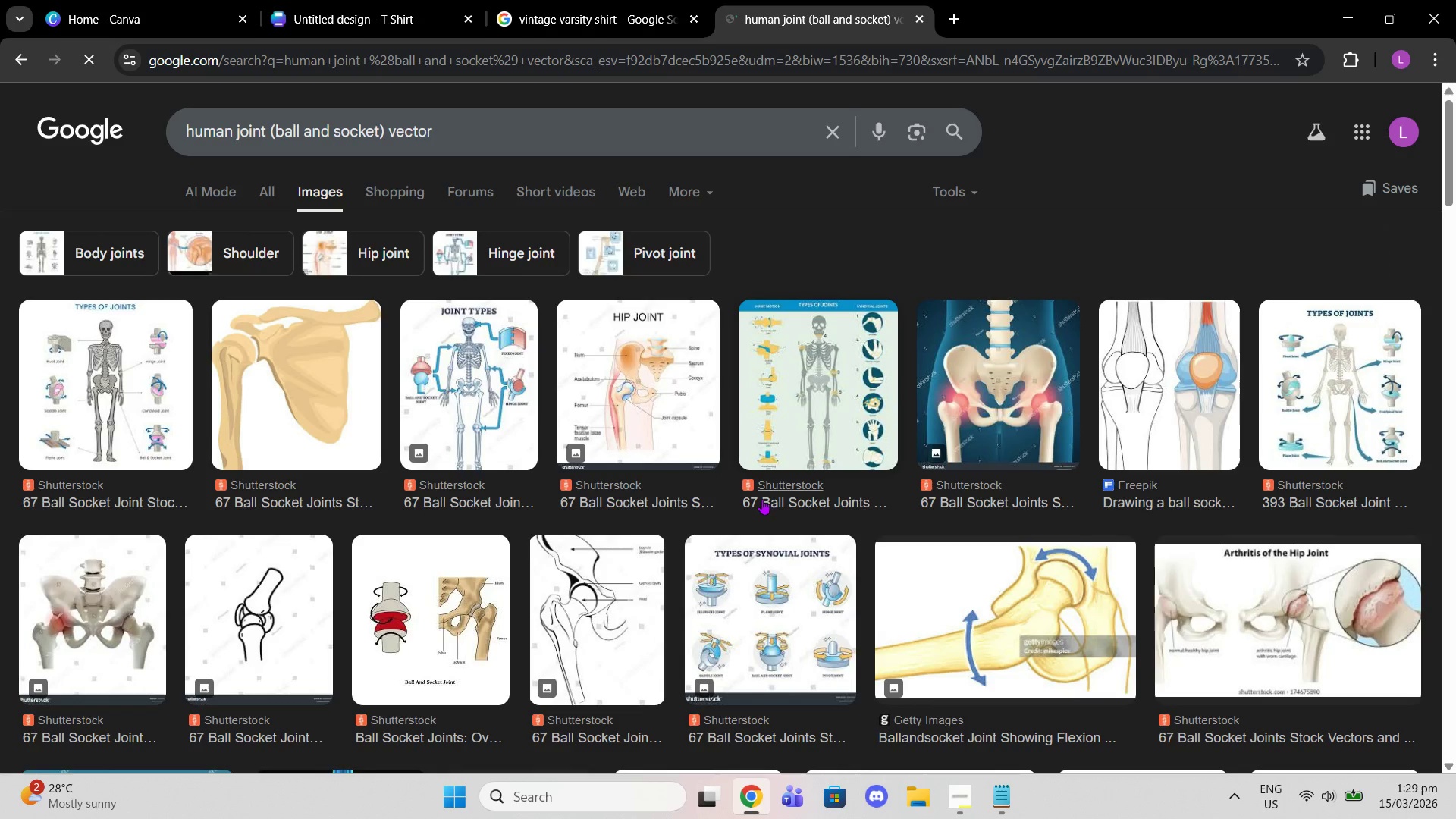 
scroll: coordinate [1073, 430], scroll_direction: down, amount: 10.0
 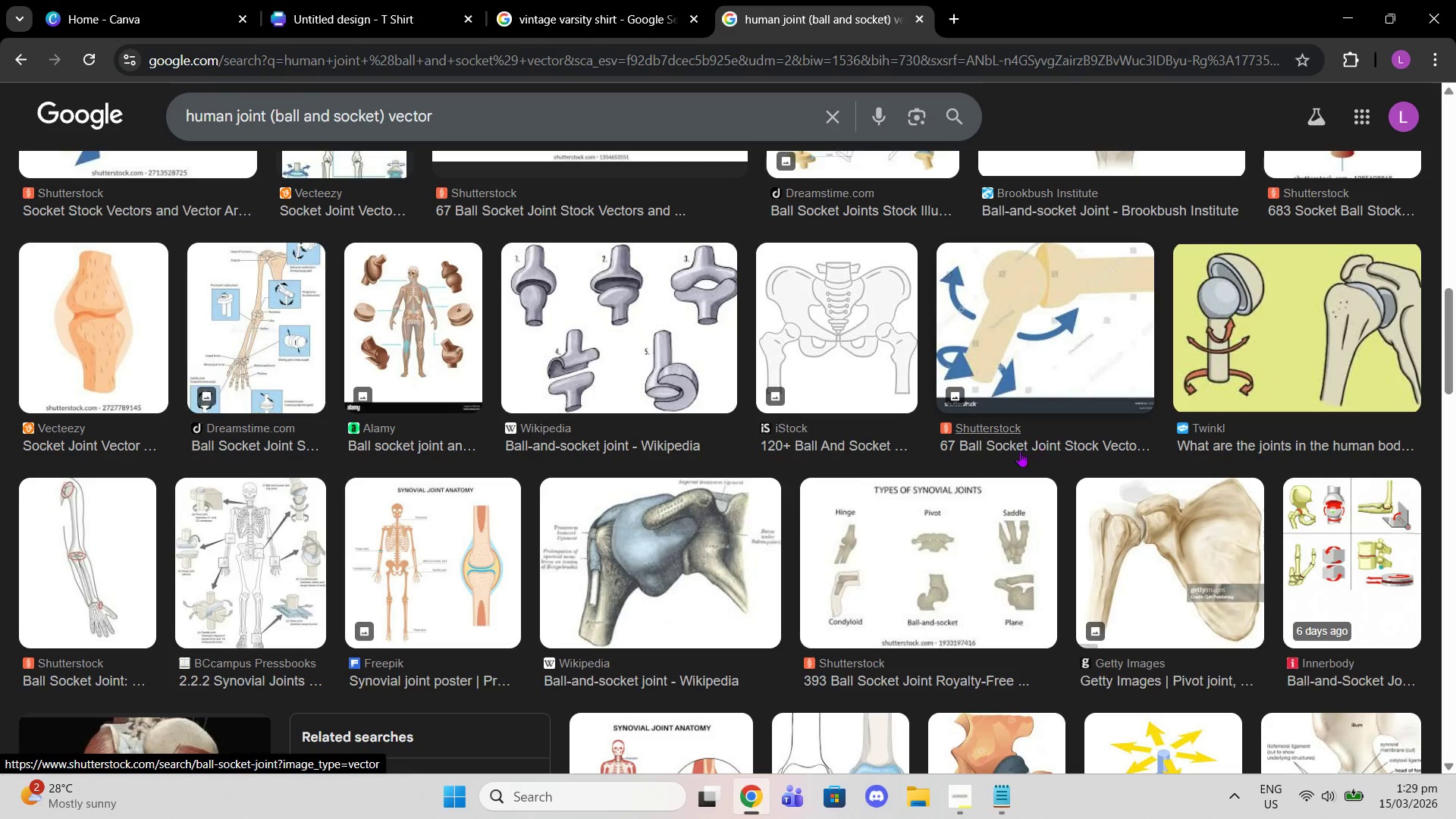 
scroll: coordinate [1013, 398], scroll_direction: down, amount: 21.0
 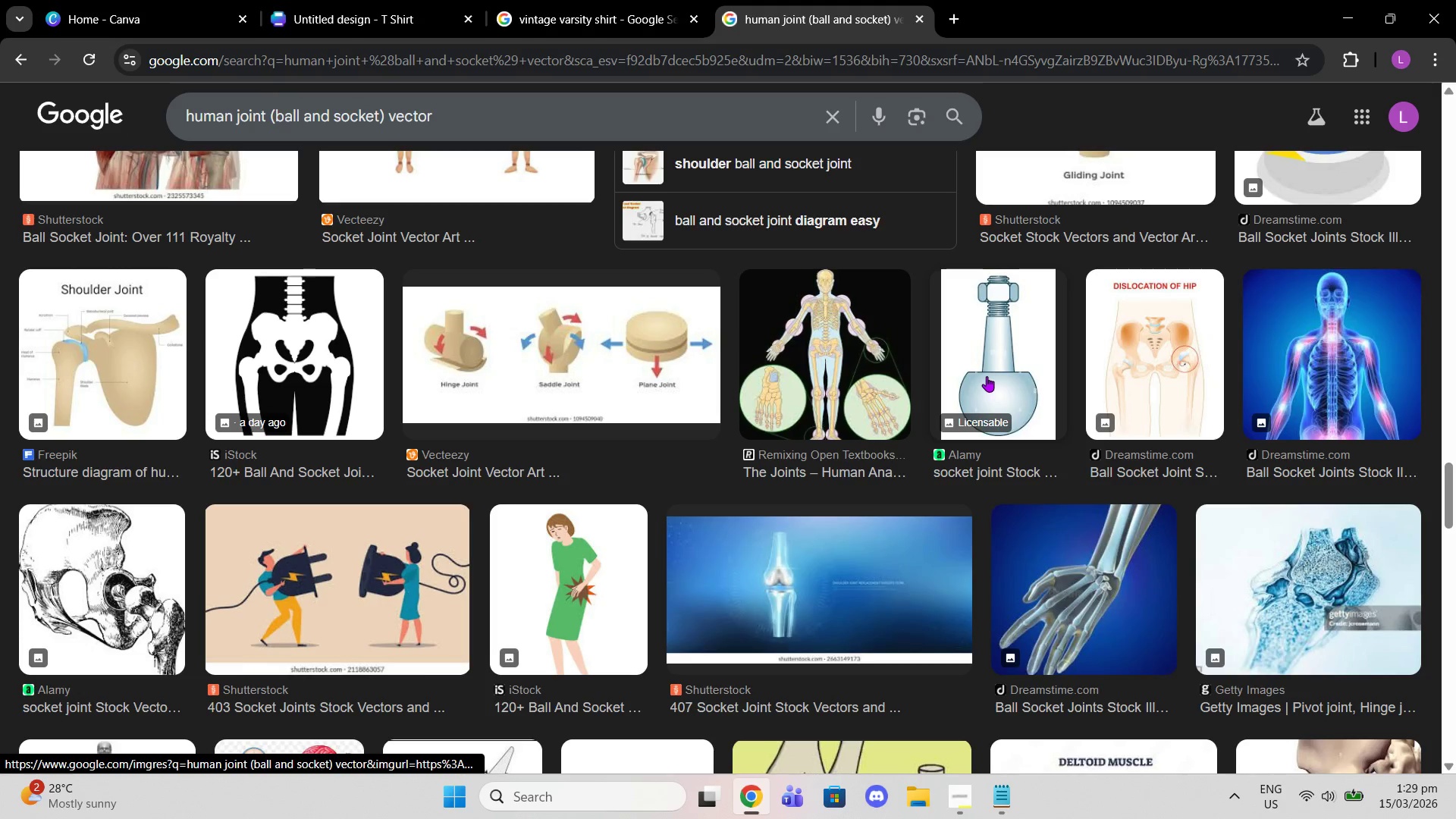 
scroll: coordinate [536, 322], scroll_direction: down, amount: 9.0
 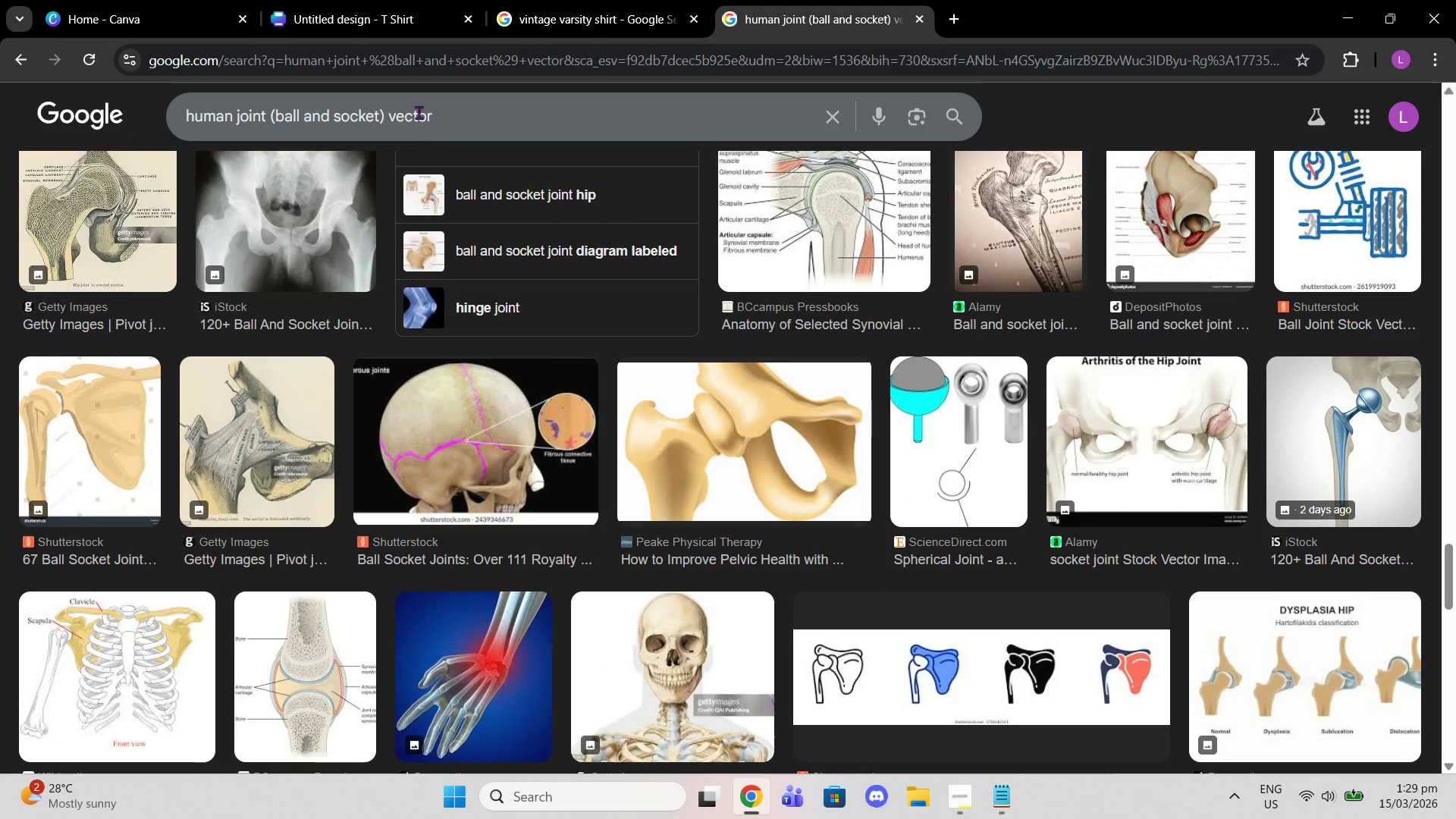 
triple_click([417, 124])
 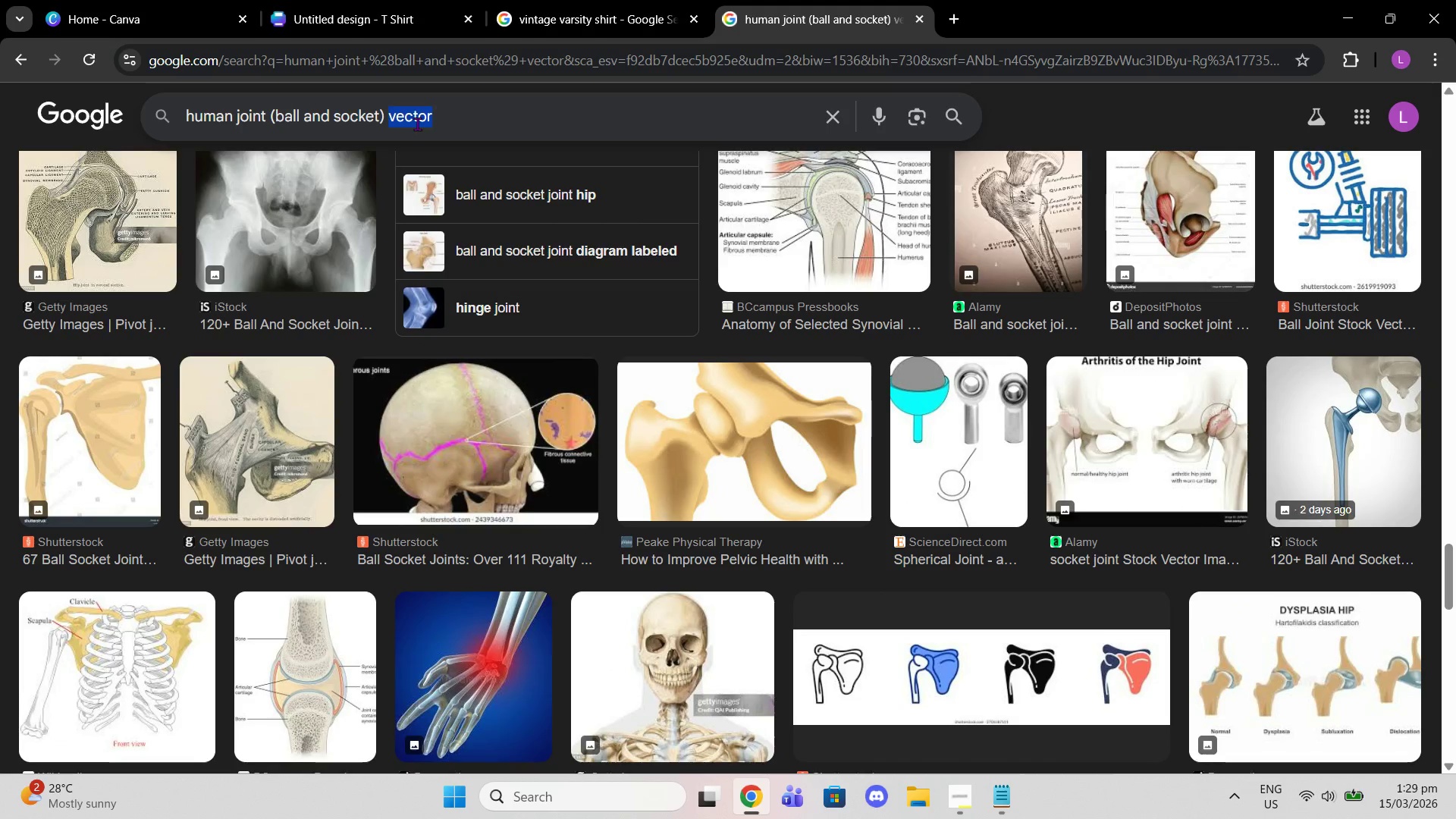 
key(Backspace)
 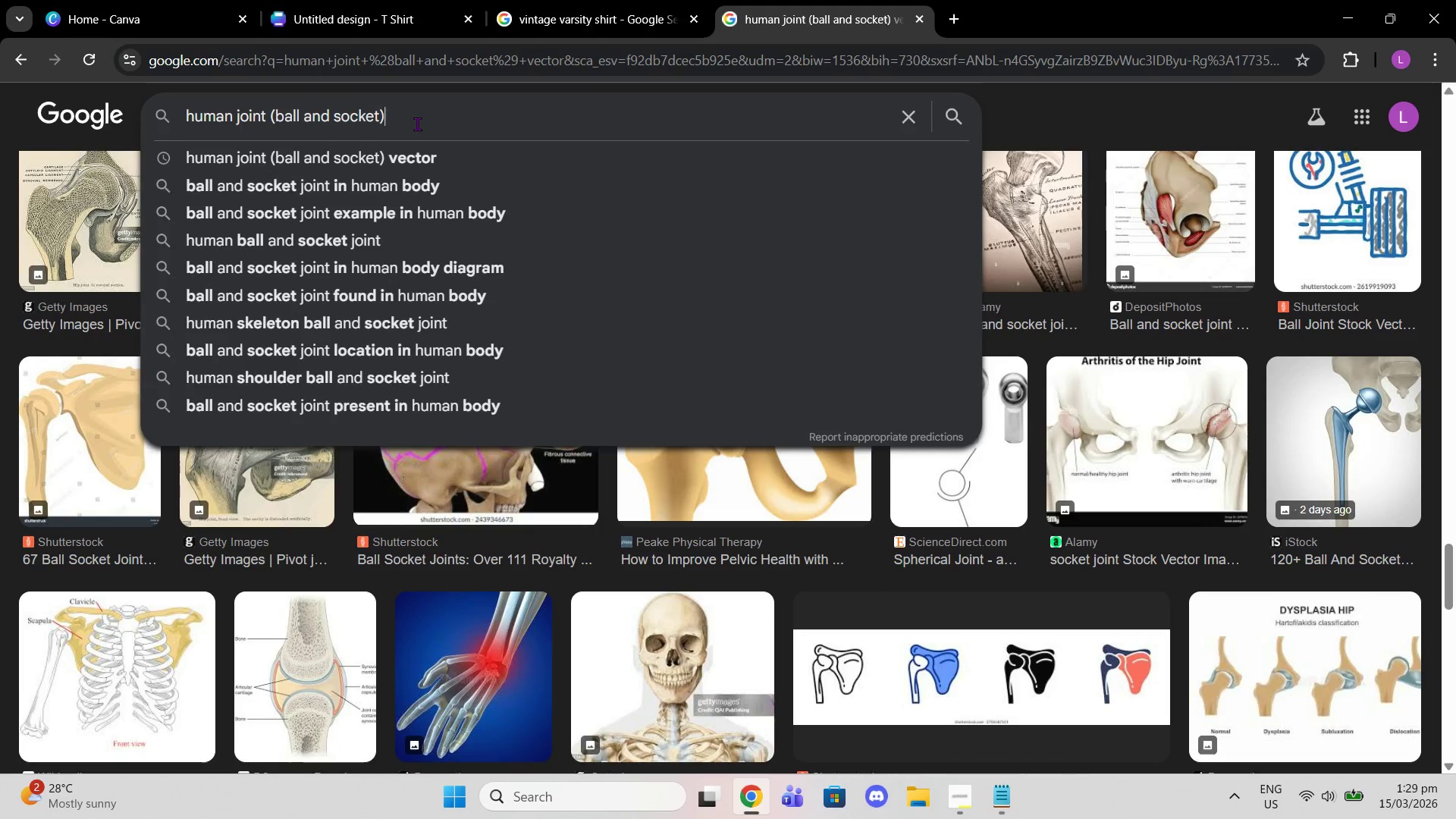 
key(Backspace)
 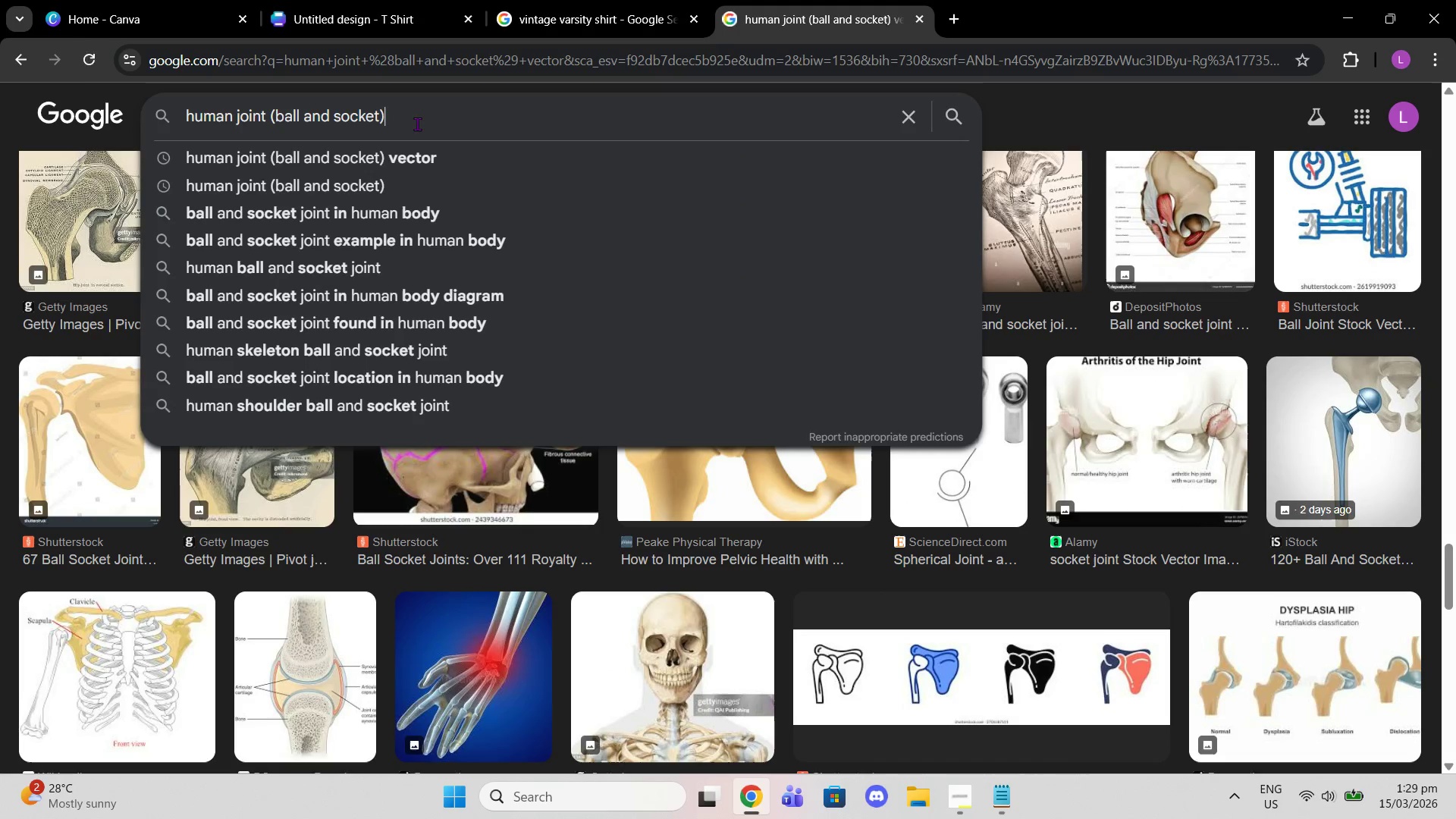 
key(Enter)
 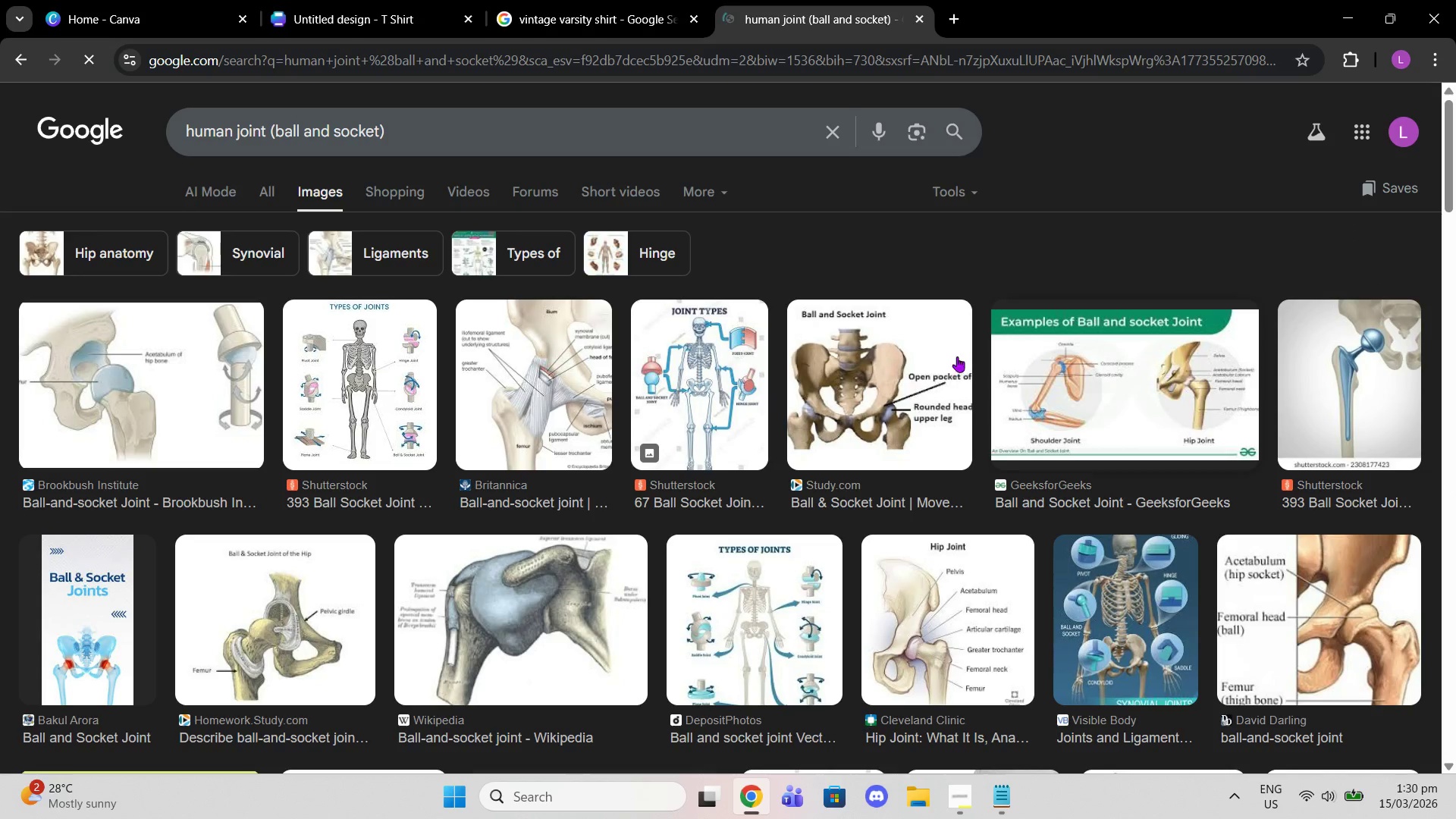 
scroll: coordinate [981, 460], scroll_direction: down, amount: 10.0
 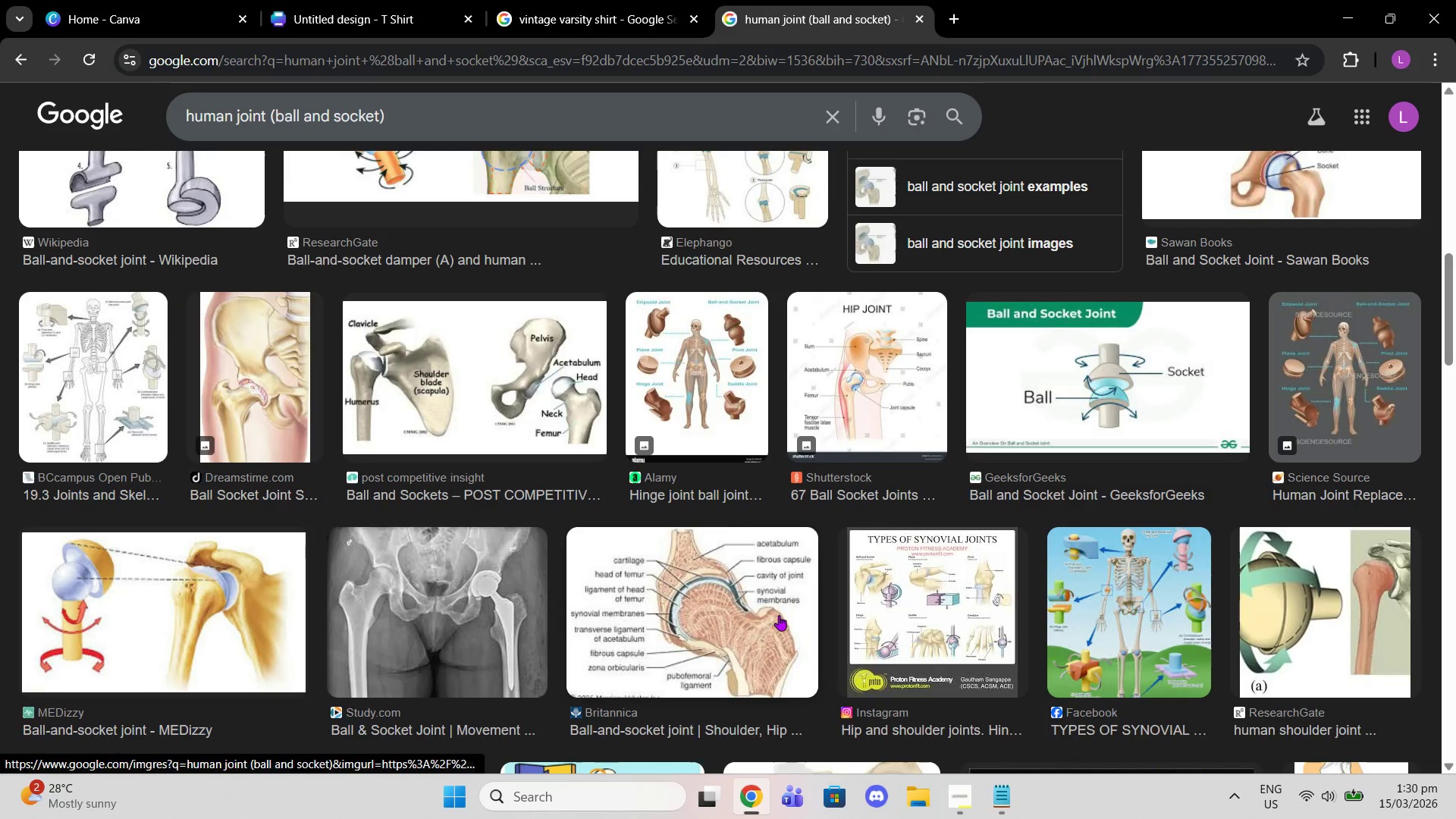 
scroll: coordinate [797, 557], scroll_direction: up, amount: 2.0
 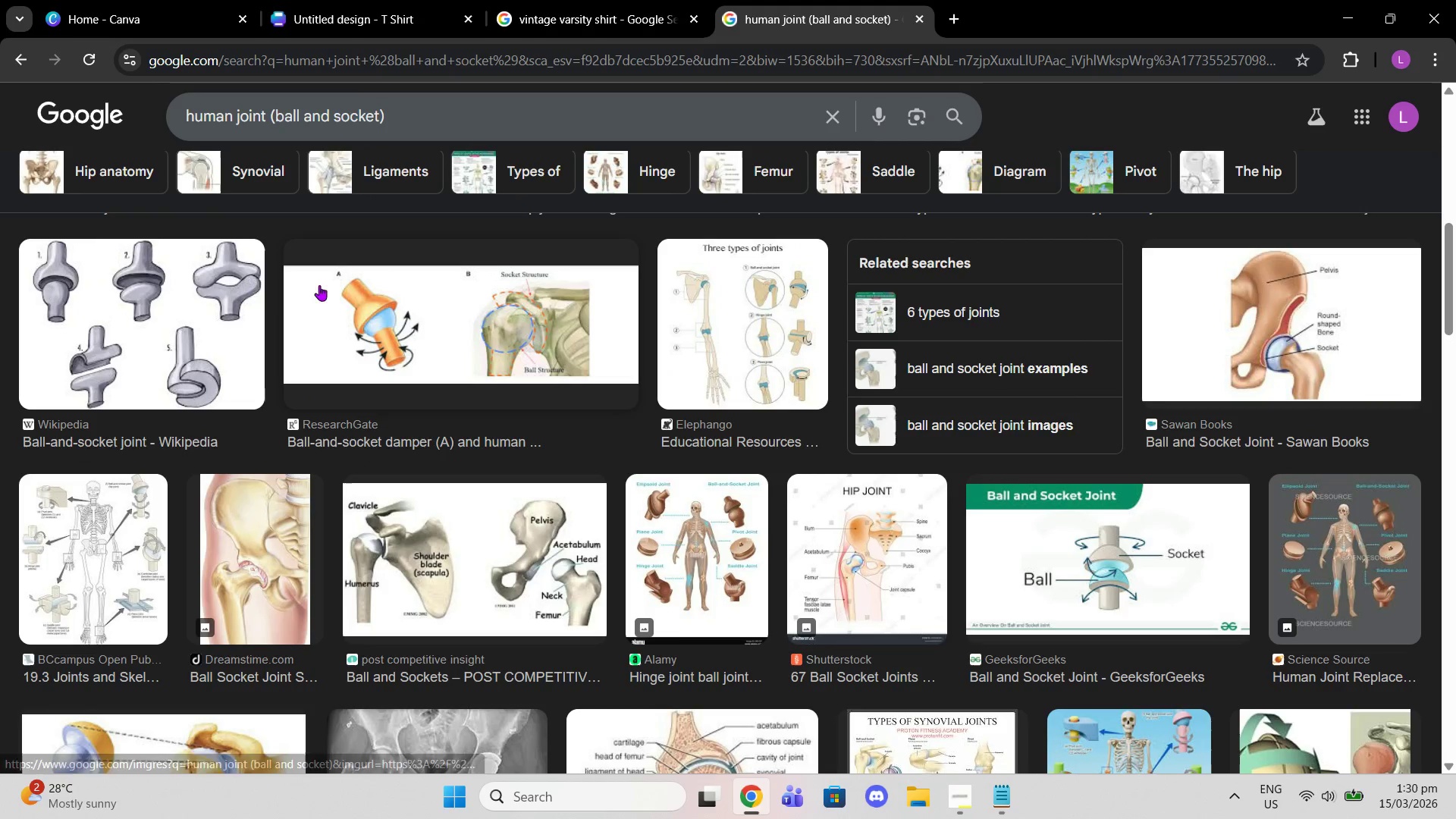 
left_click([199, 289])
 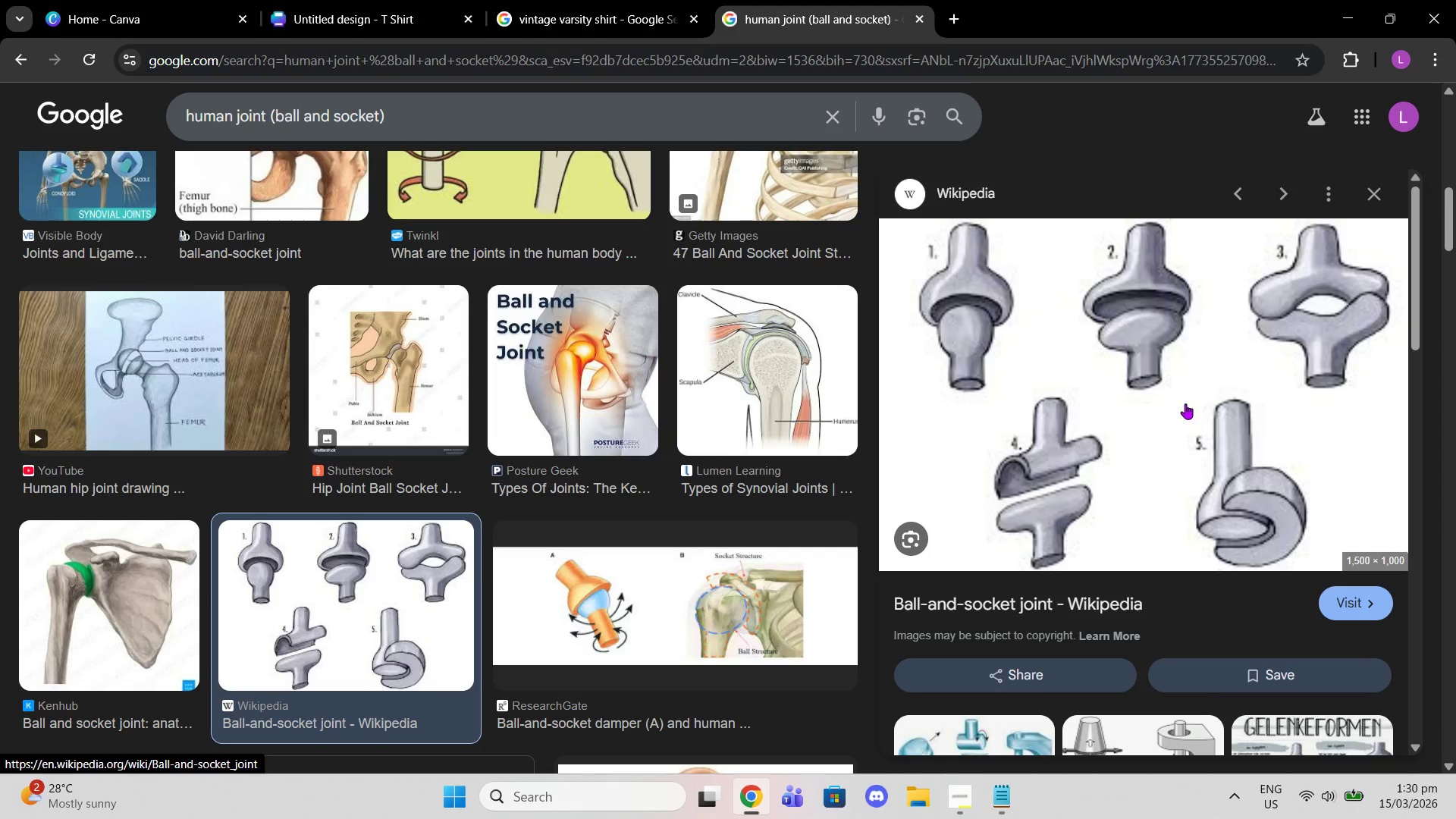 
right_click([1185, 403])
 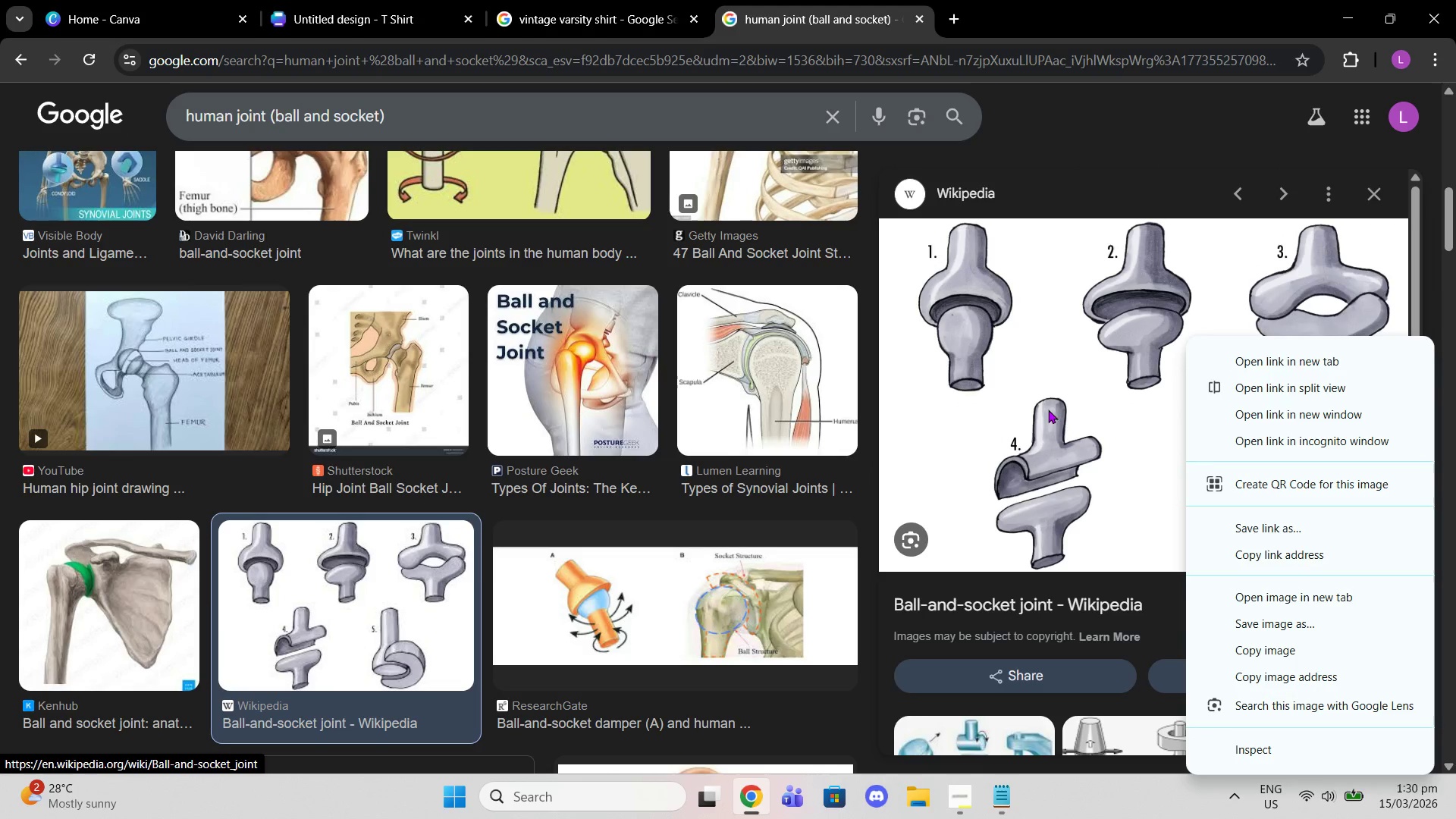 
scroll: coordinate [1048, 410], scroll_direction: down, amount: 4.0
 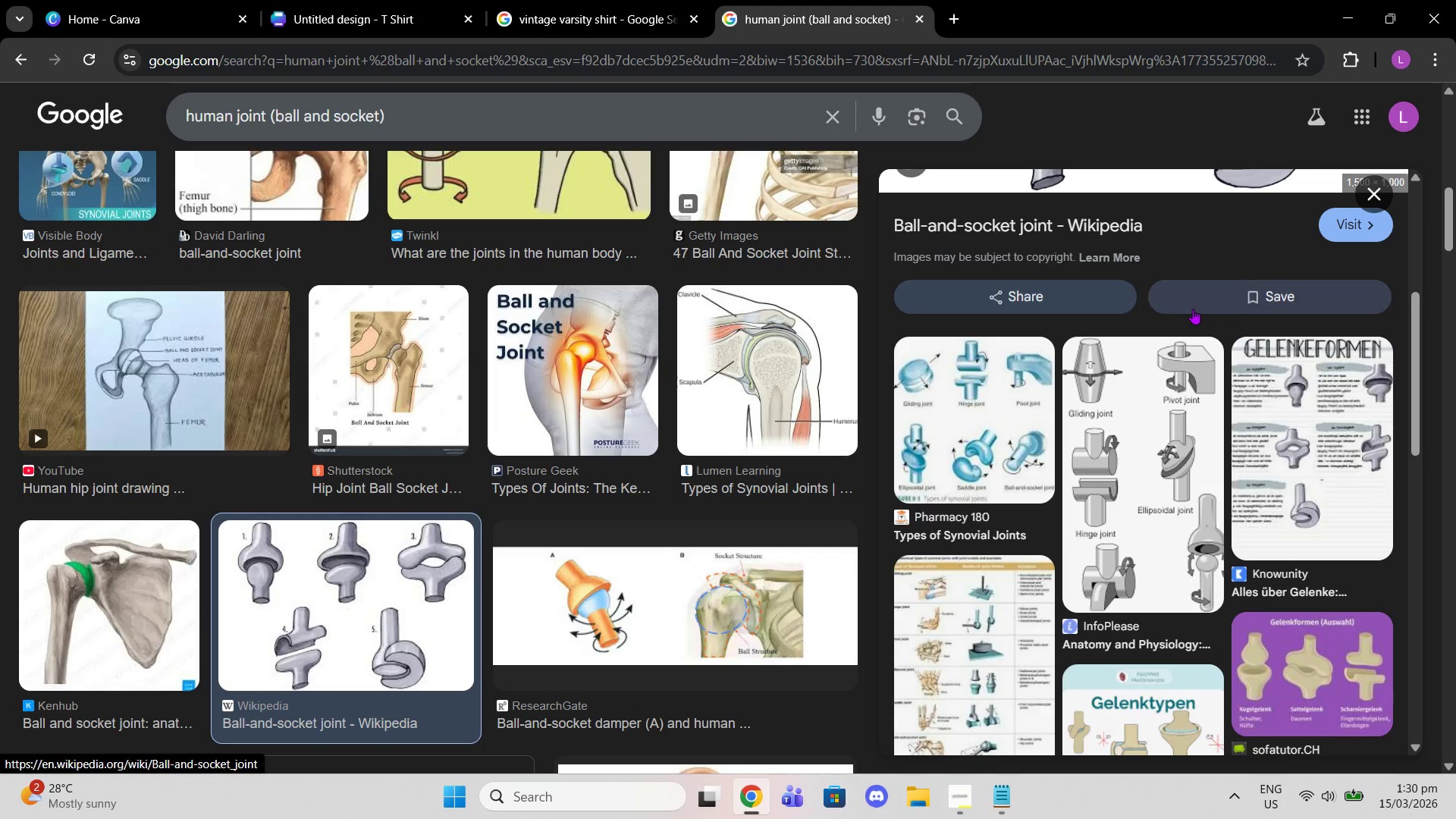 
scroll: coordinate [1193, 312], scroll_direction: up, amount: 4.0
 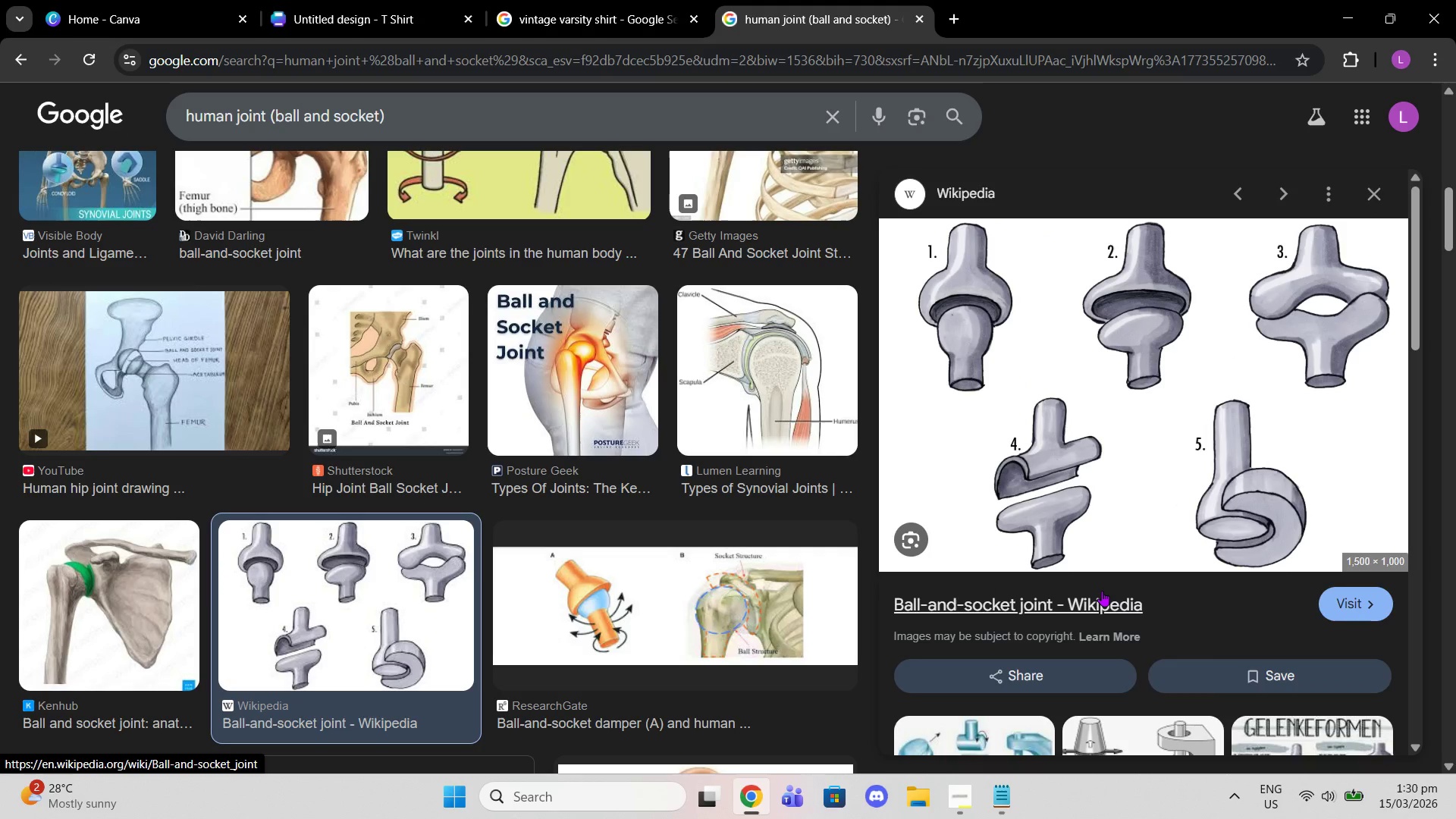 
left_click_drag(start_coordinate=[1102, 591], to_coordinate=[1105, 563])
 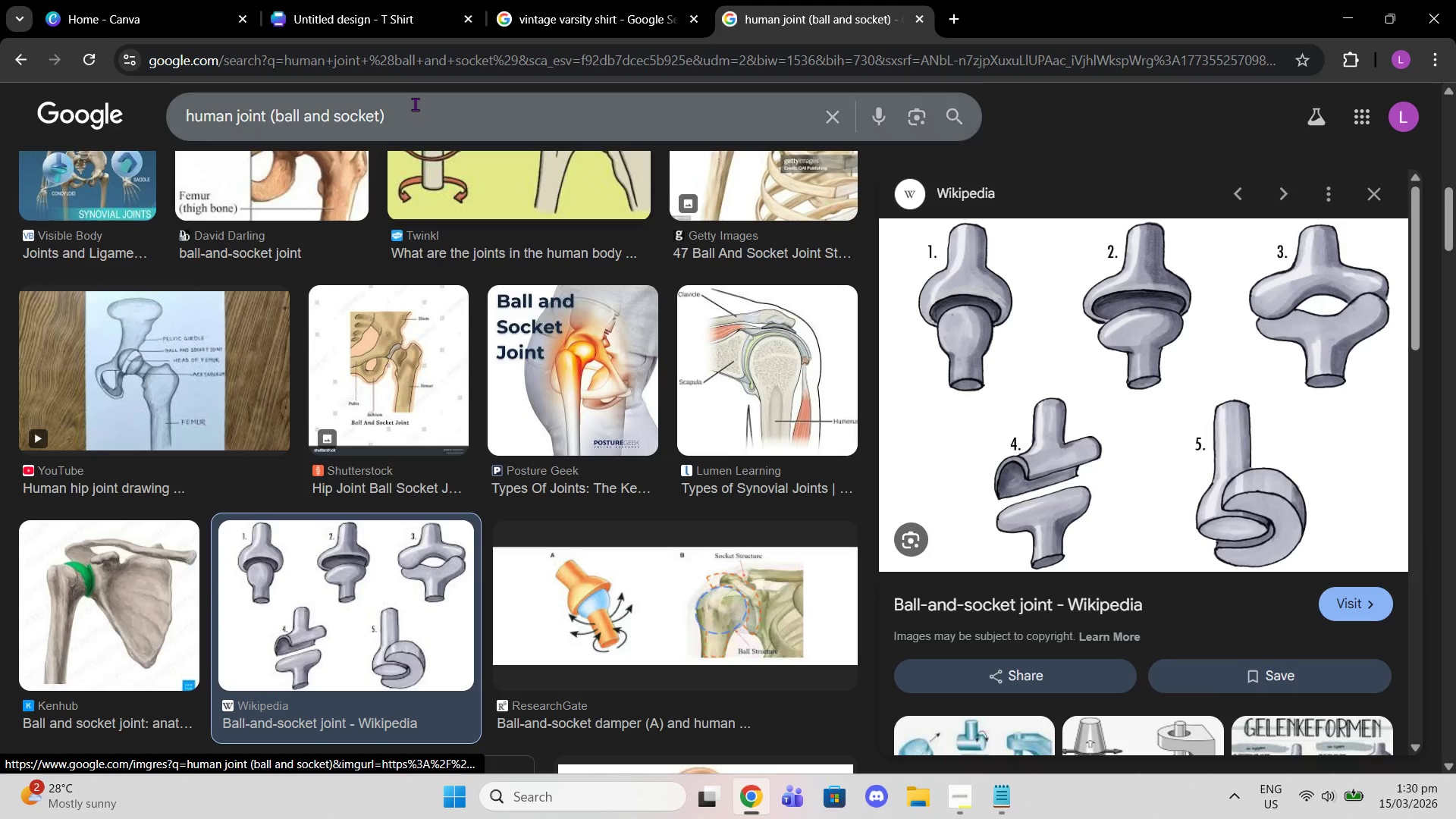 
left_click([414, 102])
 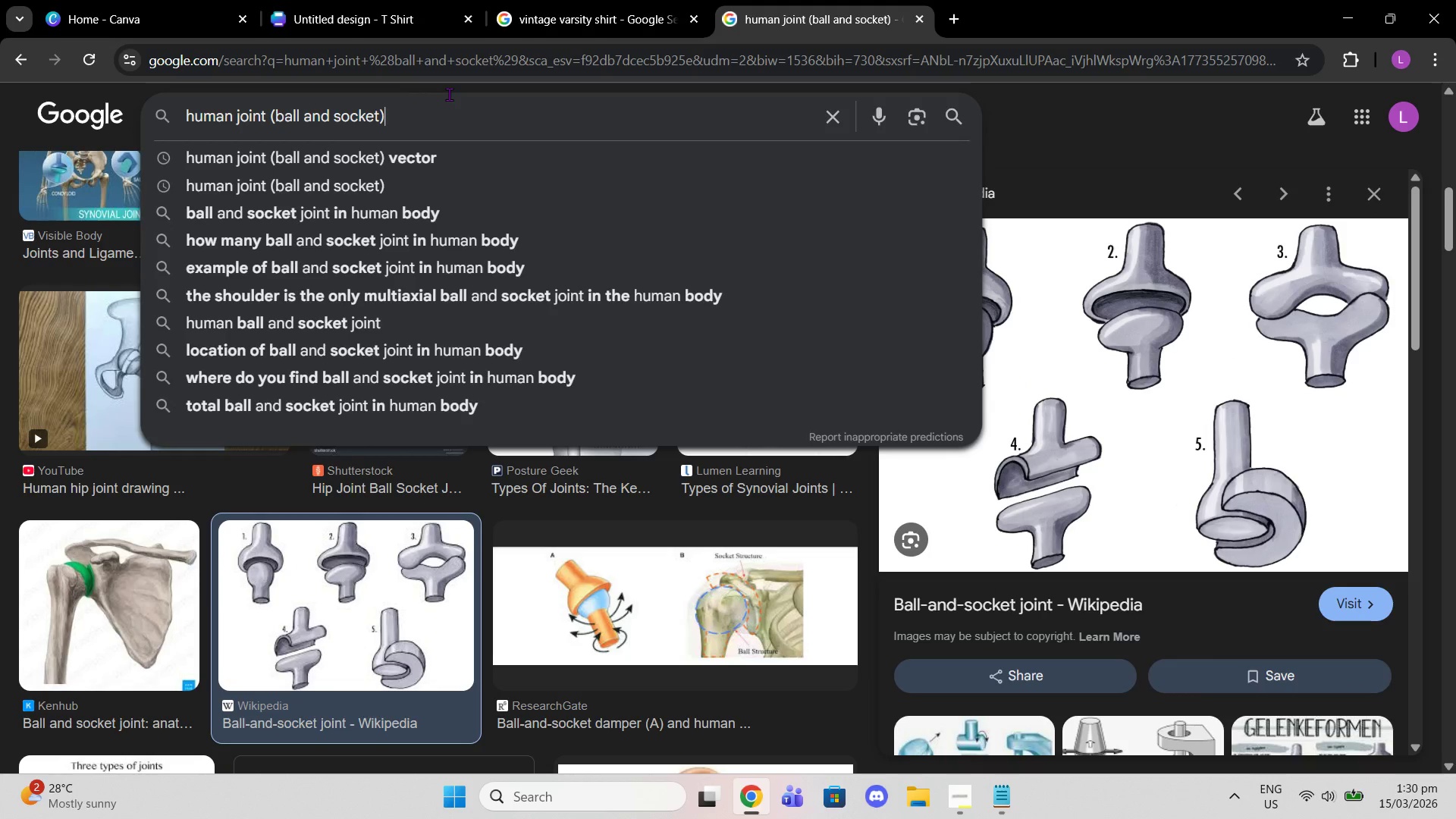 
type( bone')
 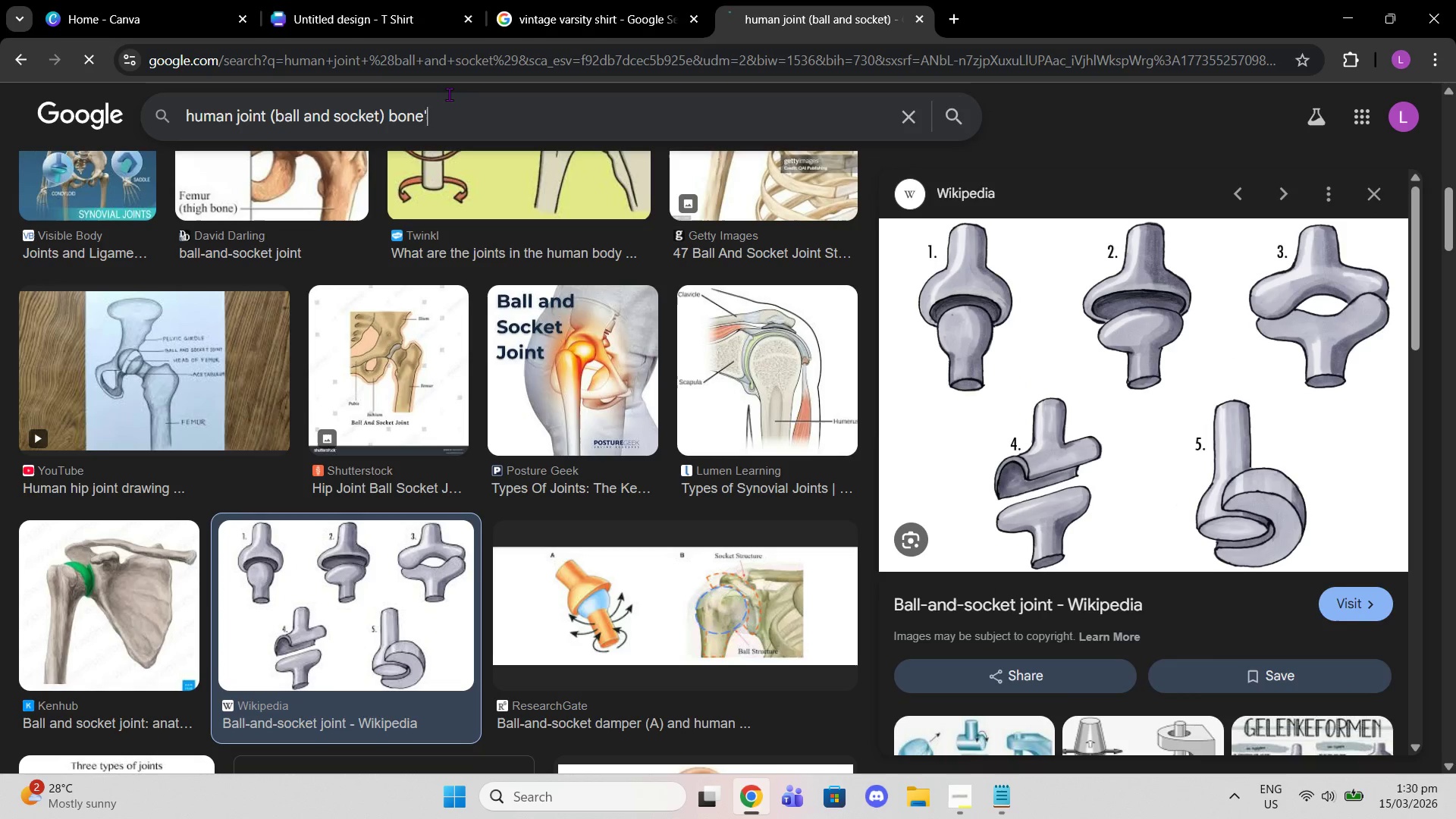 
key(Enter)
 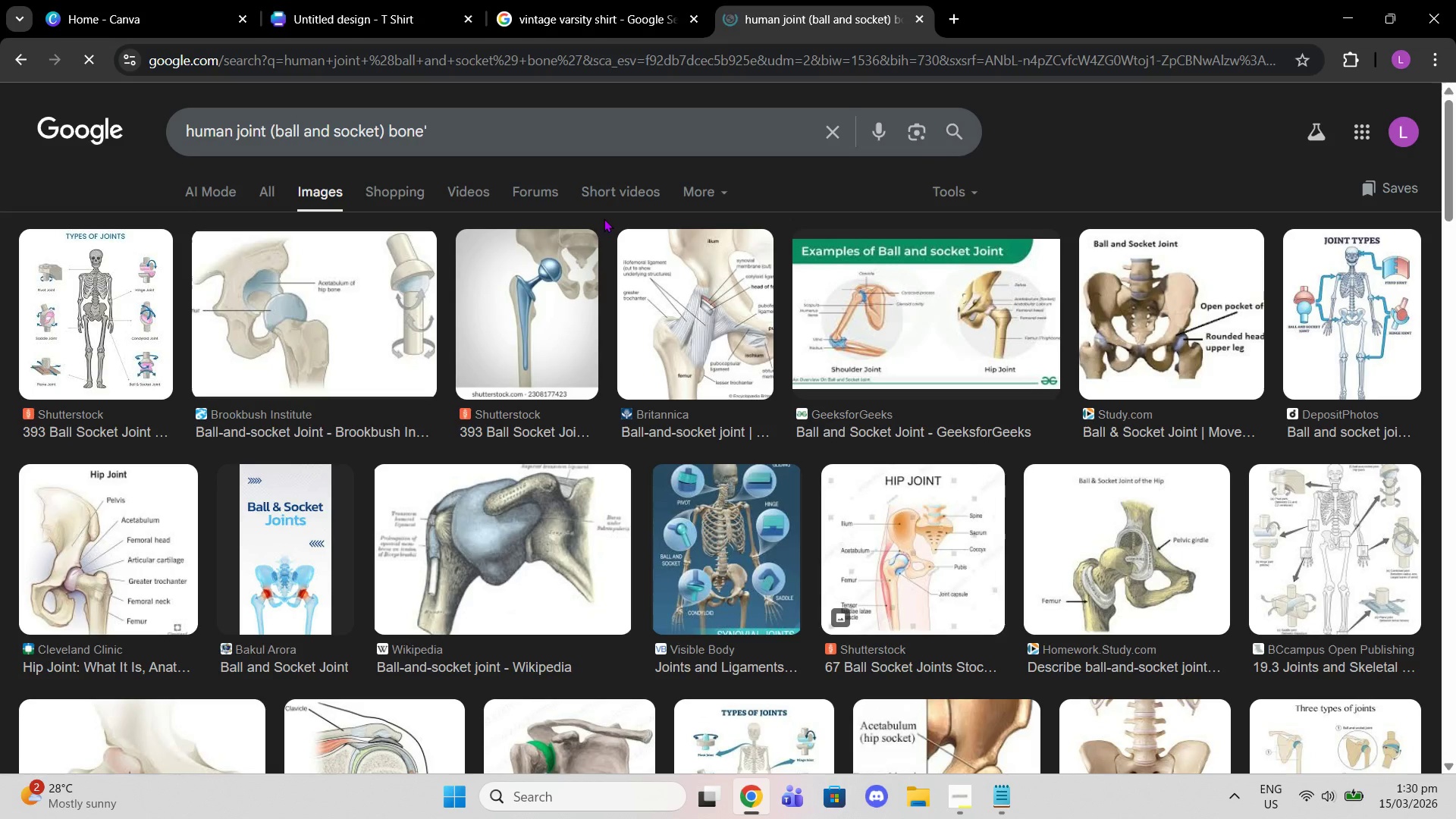 
left_click([578, 347])
 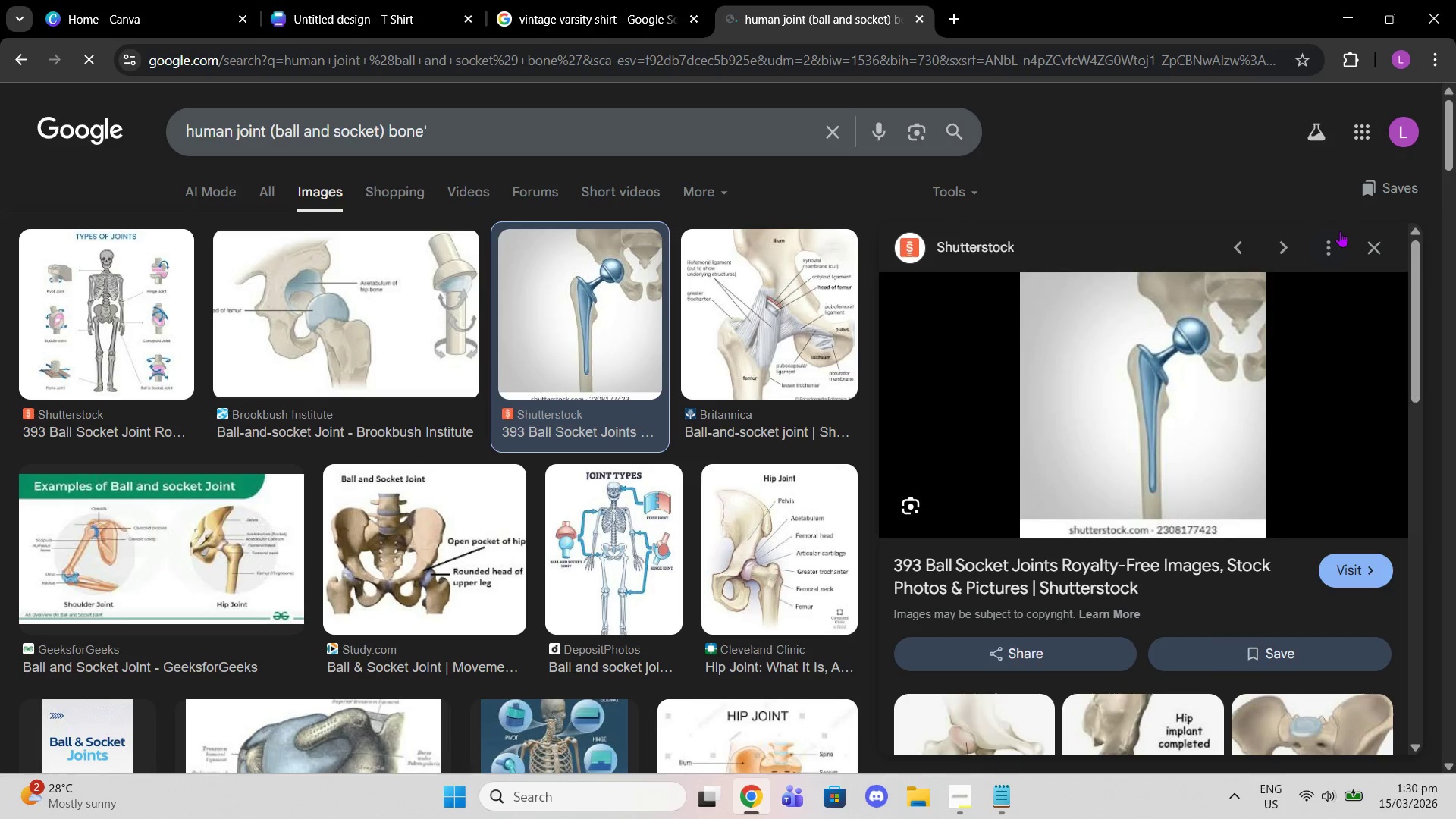 
left_click([1362, 244])
 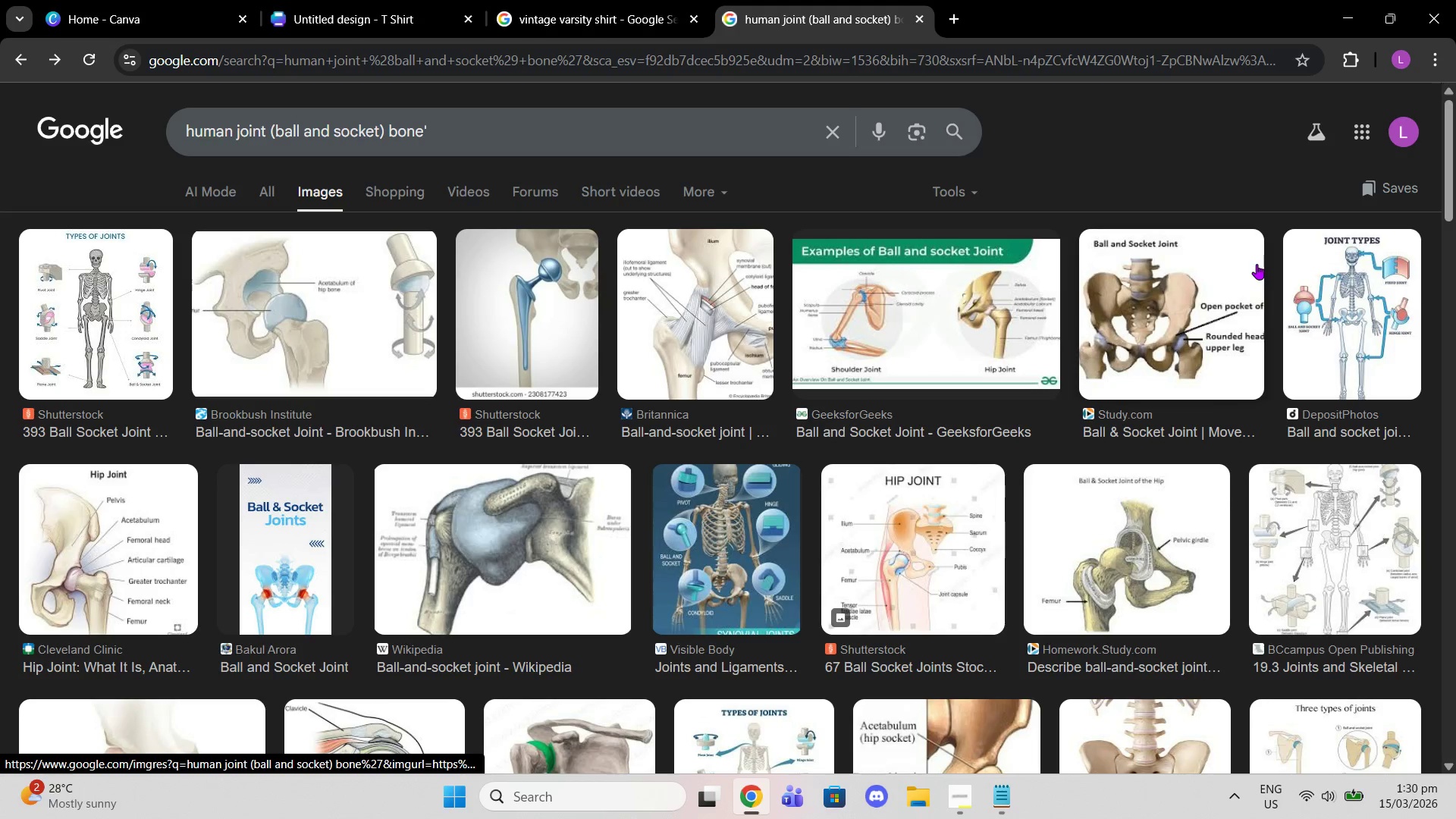 
left_click([1382, 303])
 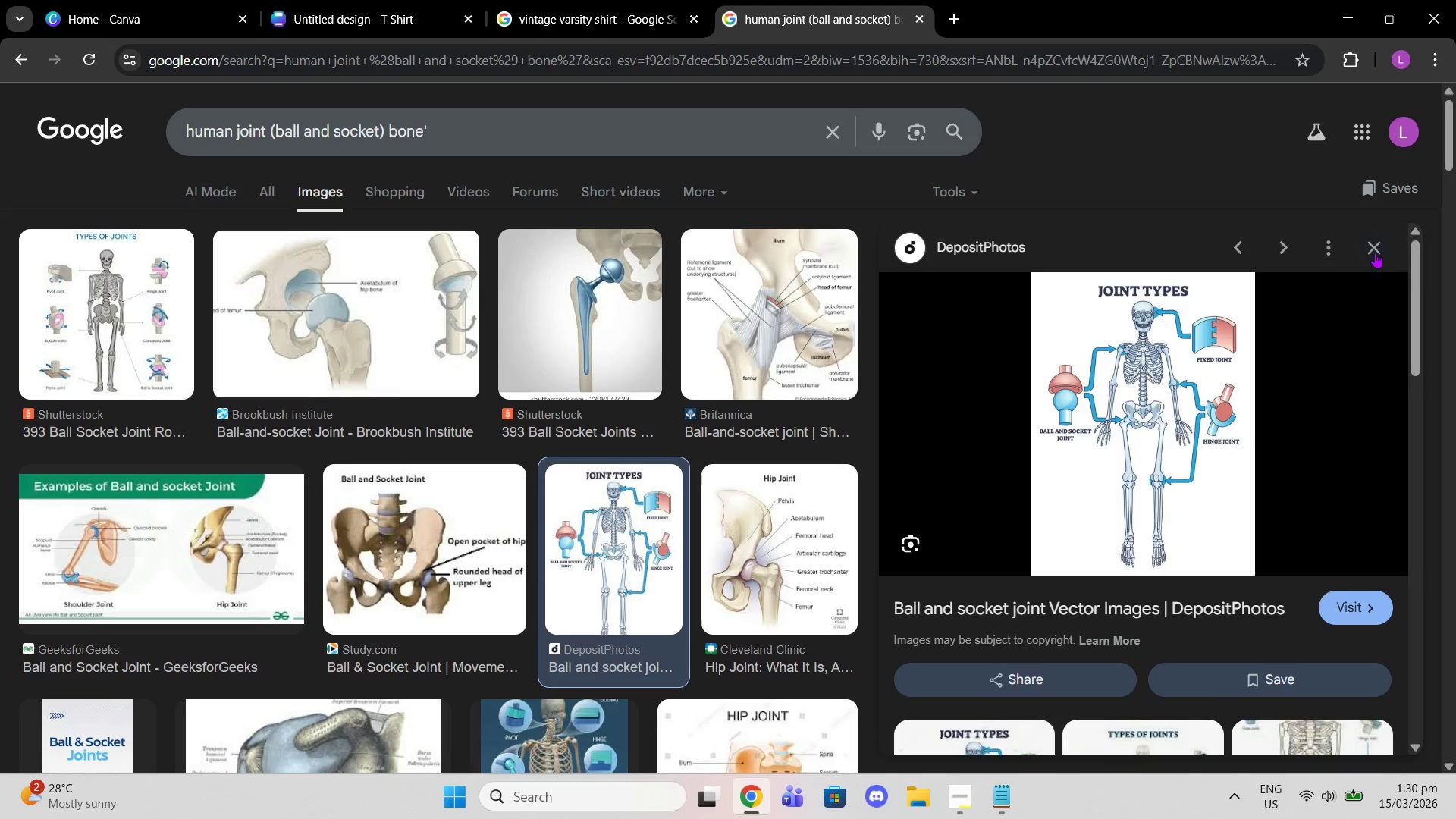 
left_click([1376, 237])
 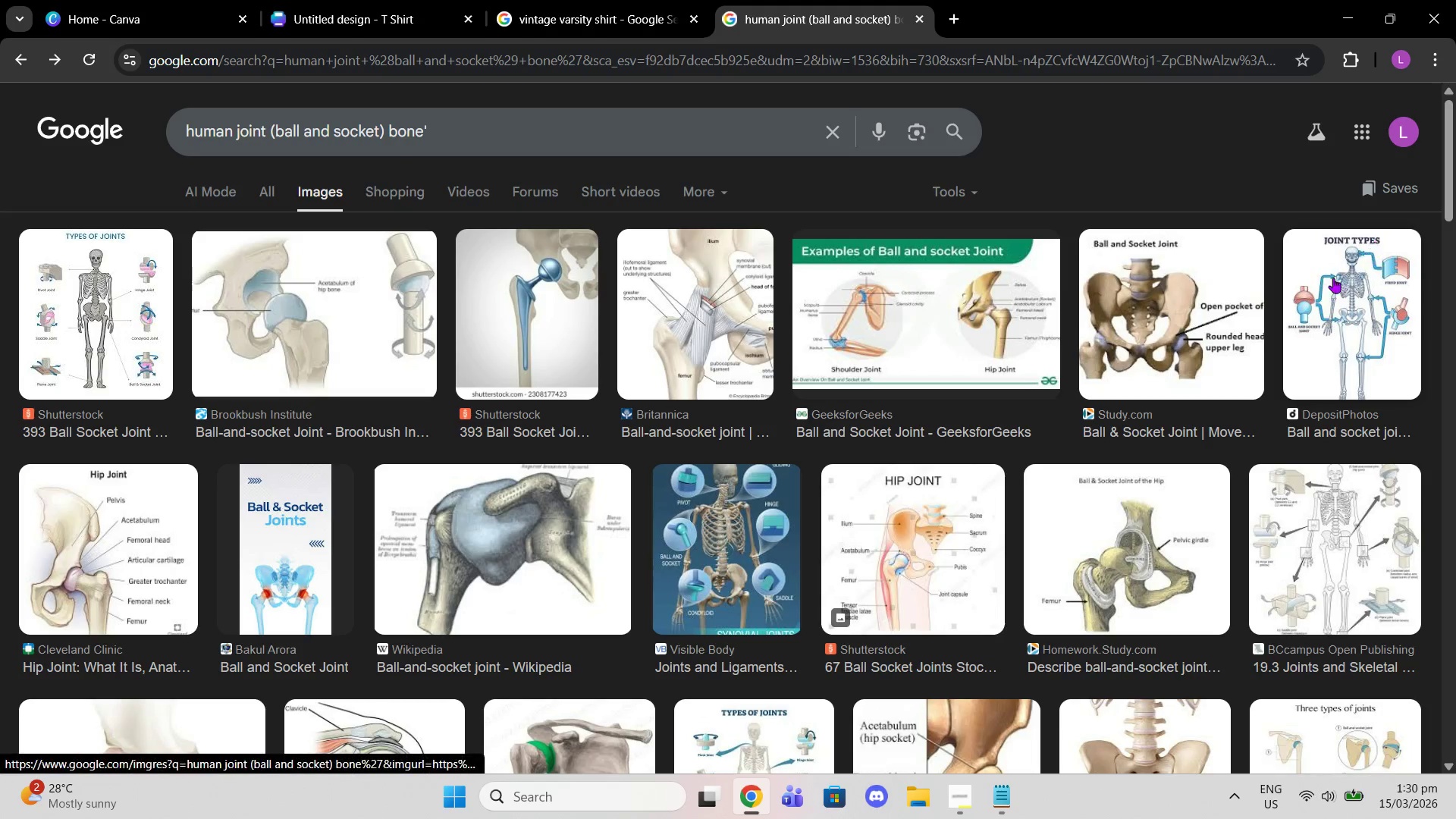 
scroll: coordinate [1304, 287], scroll_direction: down, amount: 15.0
 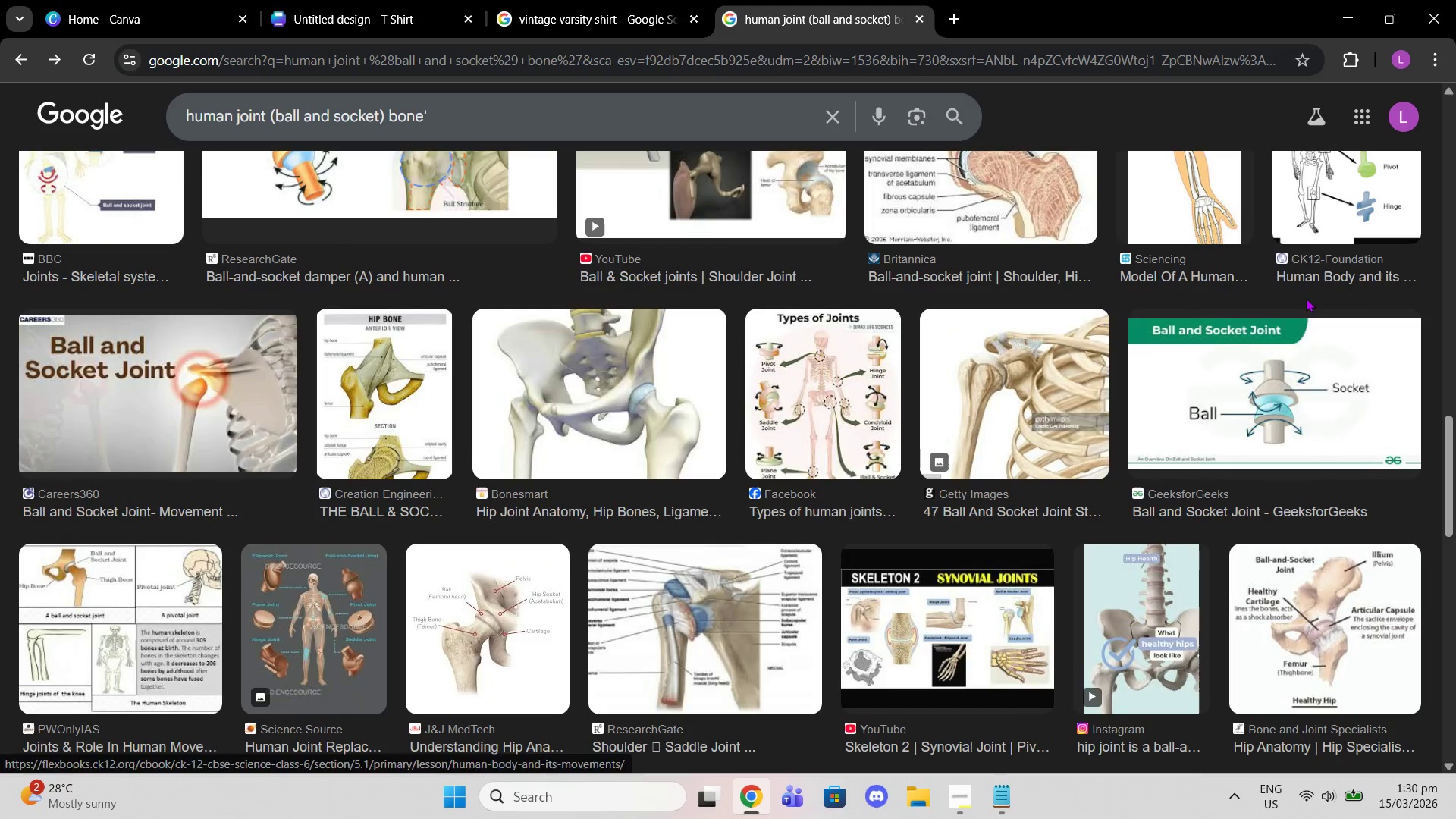 
scroll: coordinate [1194, 415], scroll_direction: down, amount: 11.0
 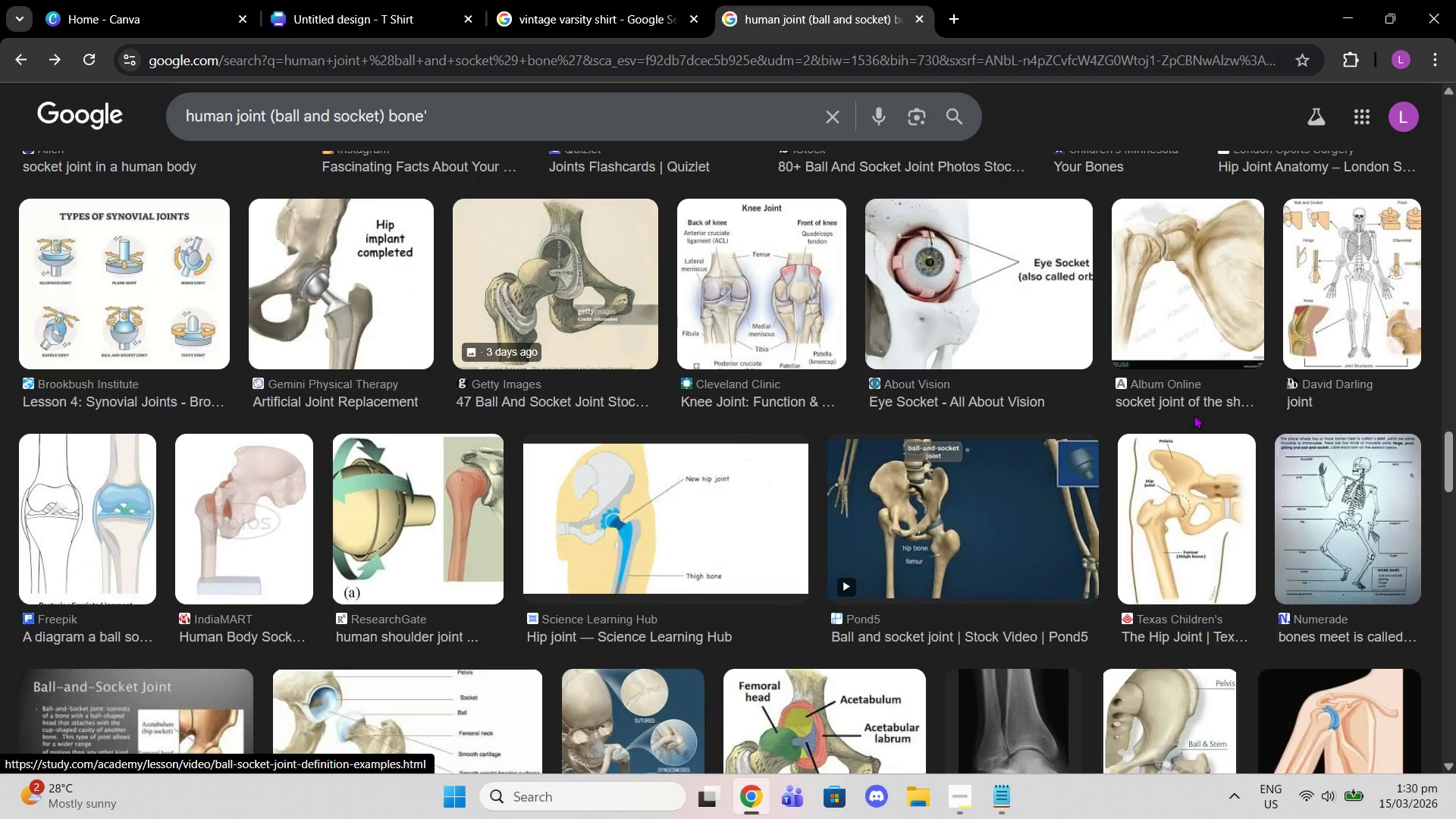 
scroll: coordinate [1194, 413], scroll_direction: up, amount: 32.0
 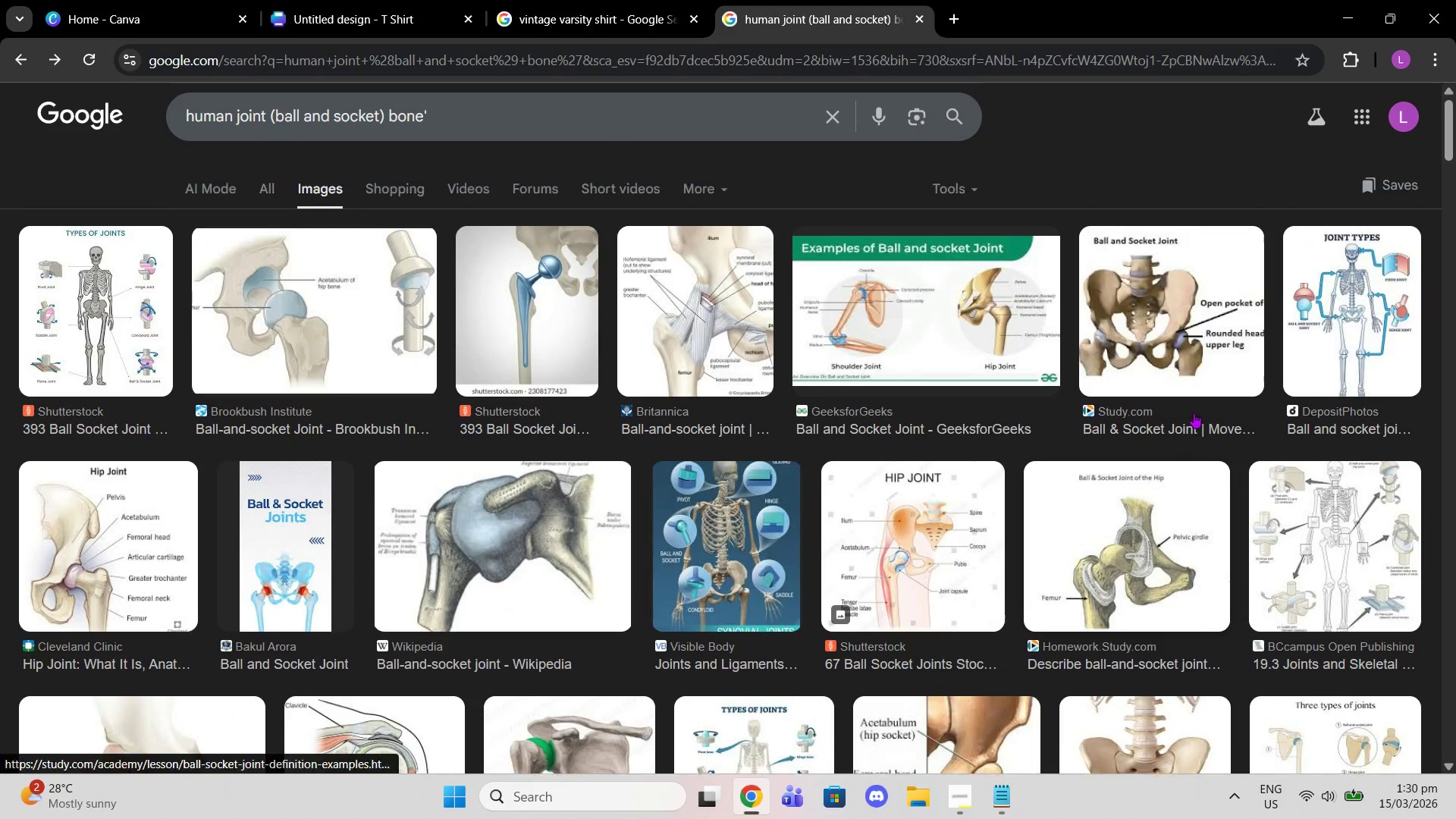 
left_click([1297, 328])
 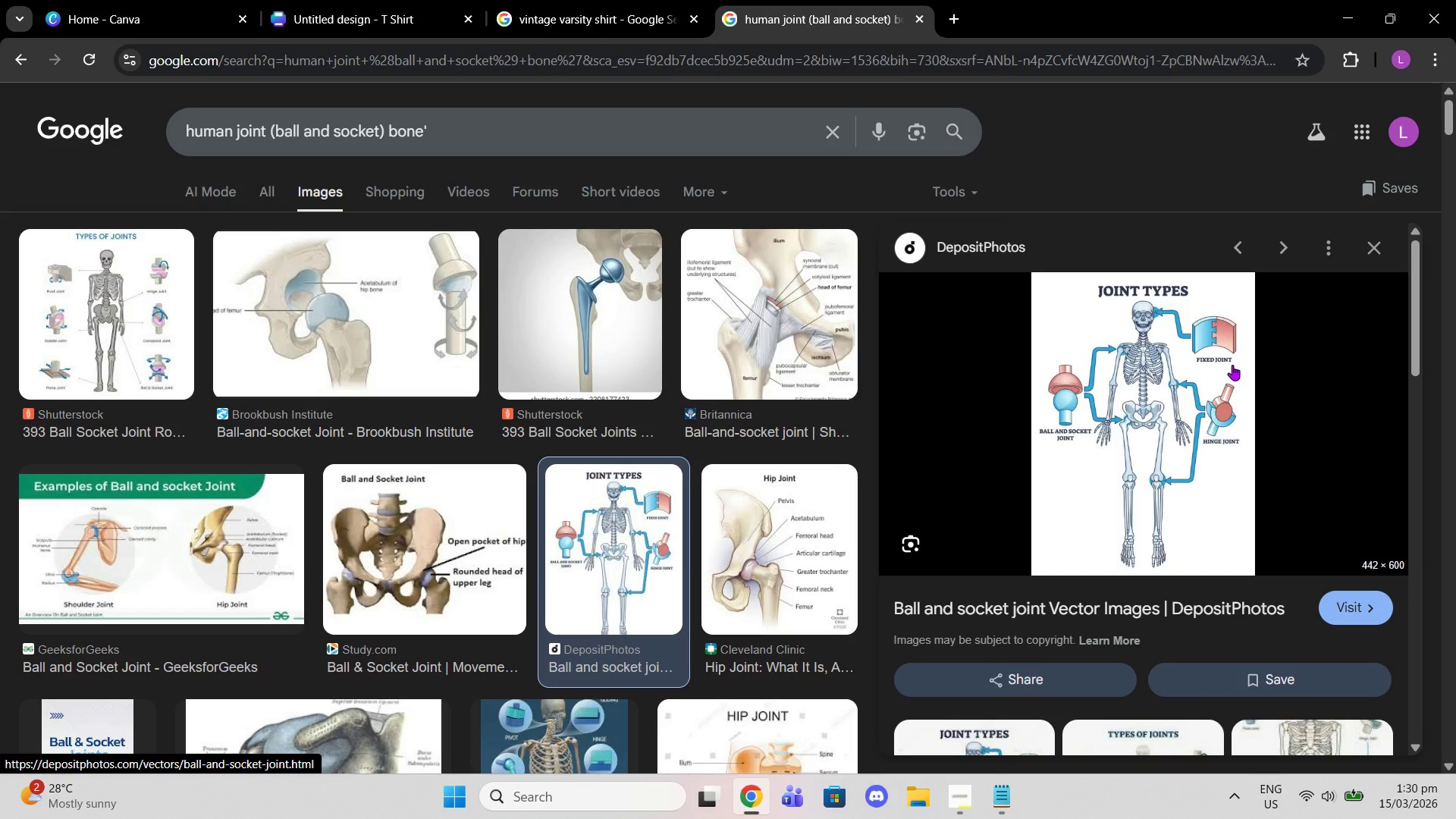 
scroll: coordinate [1197, 380], scroll_direction: down, amount: 4.0
 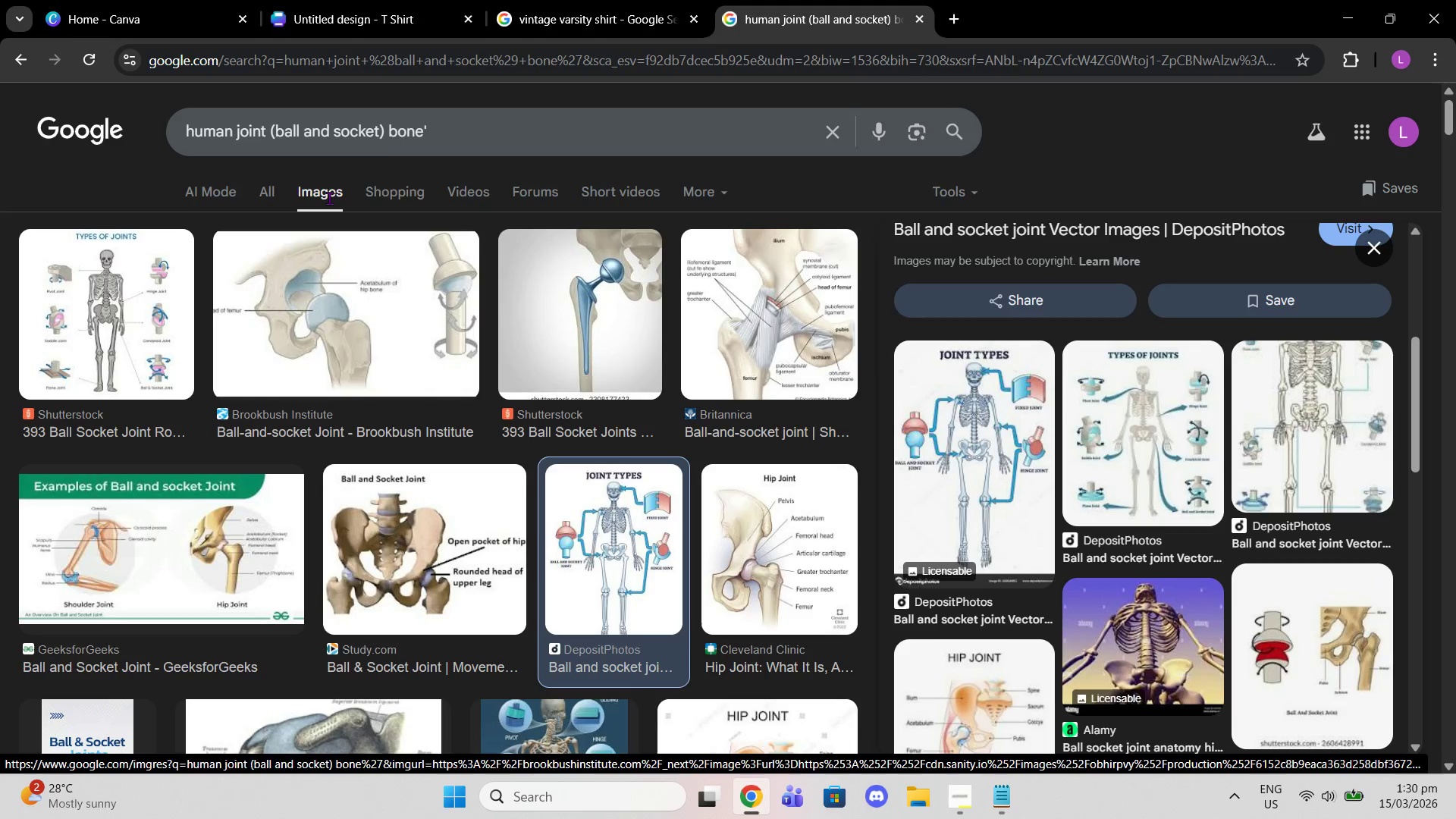 
left_click_drag(start_coordinate=[450, 127], to_coordinate=[40, 140])
 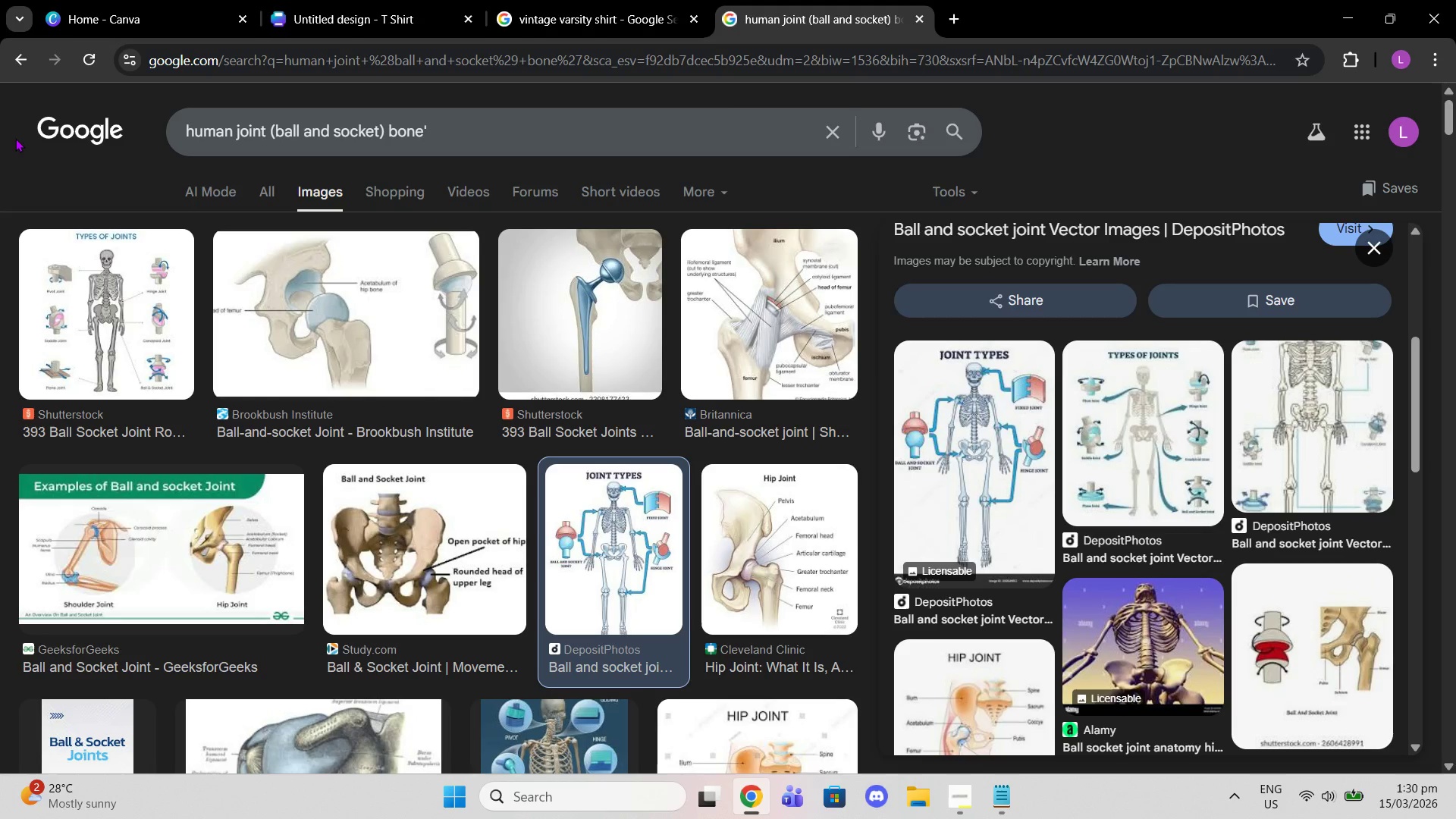 
left_click([15, 138])
 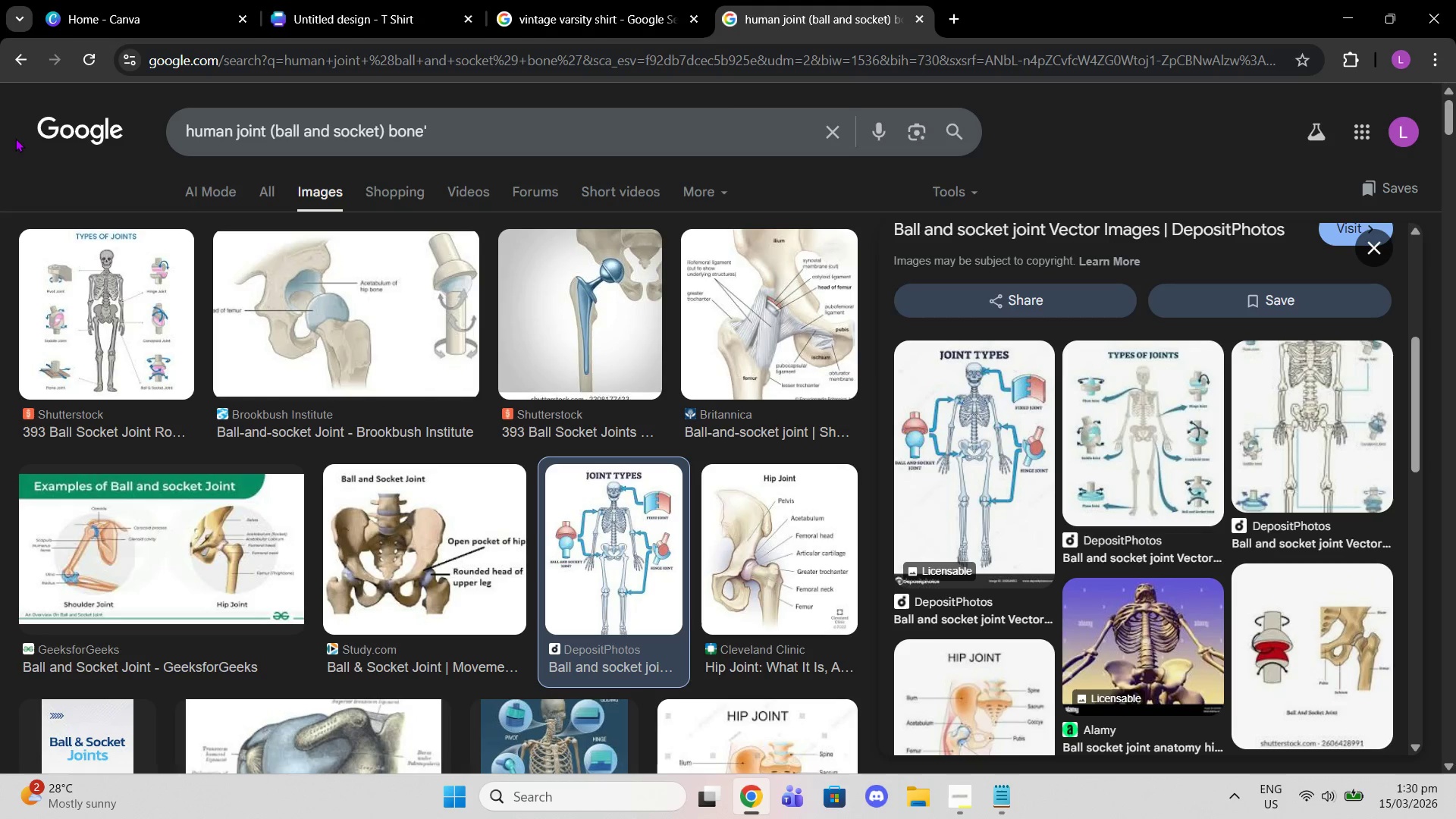 
type(ball an )
 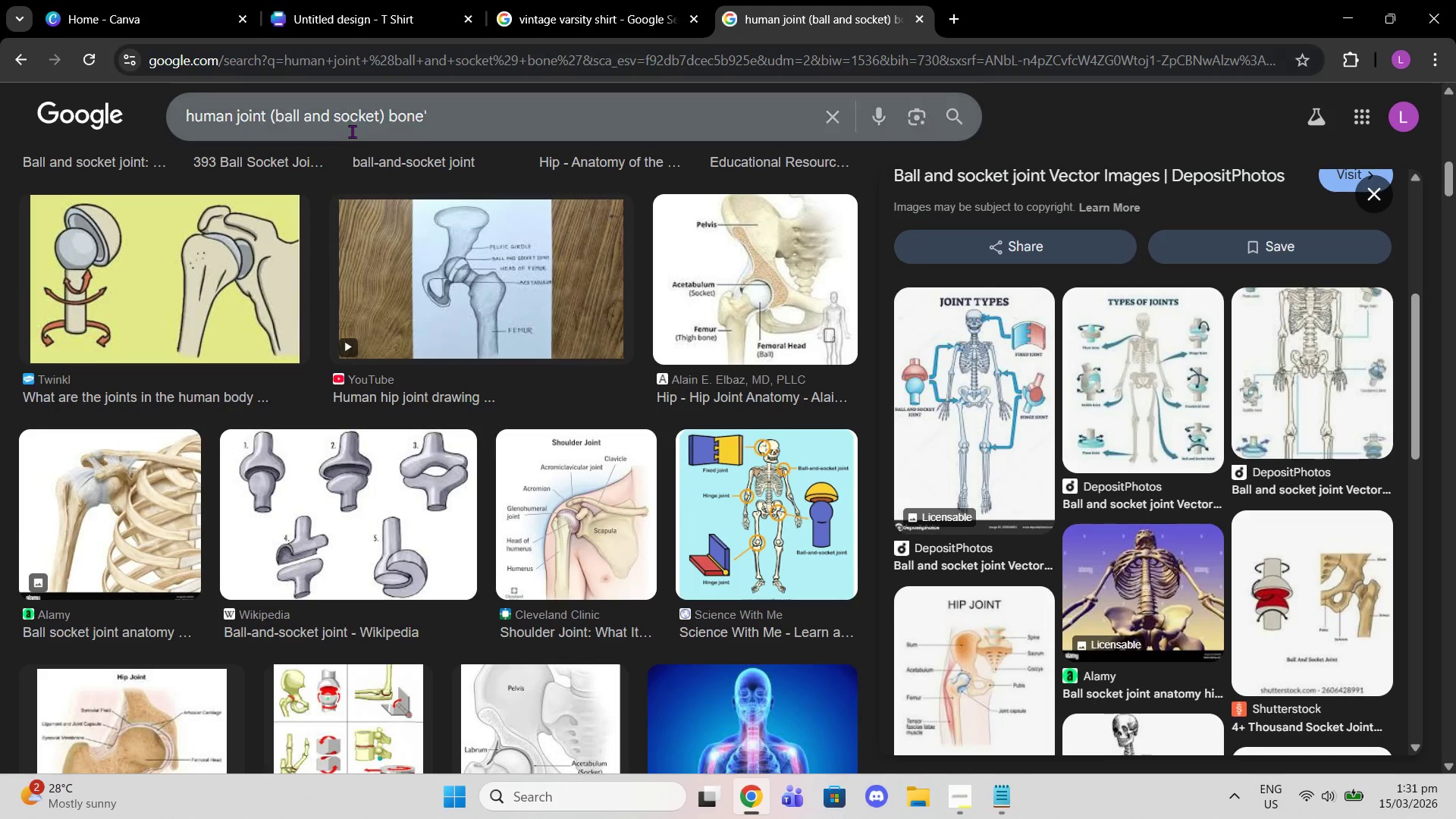 
left_click_drag(start_coordinate=[442, 127], to_coordinate=[0, 173])
 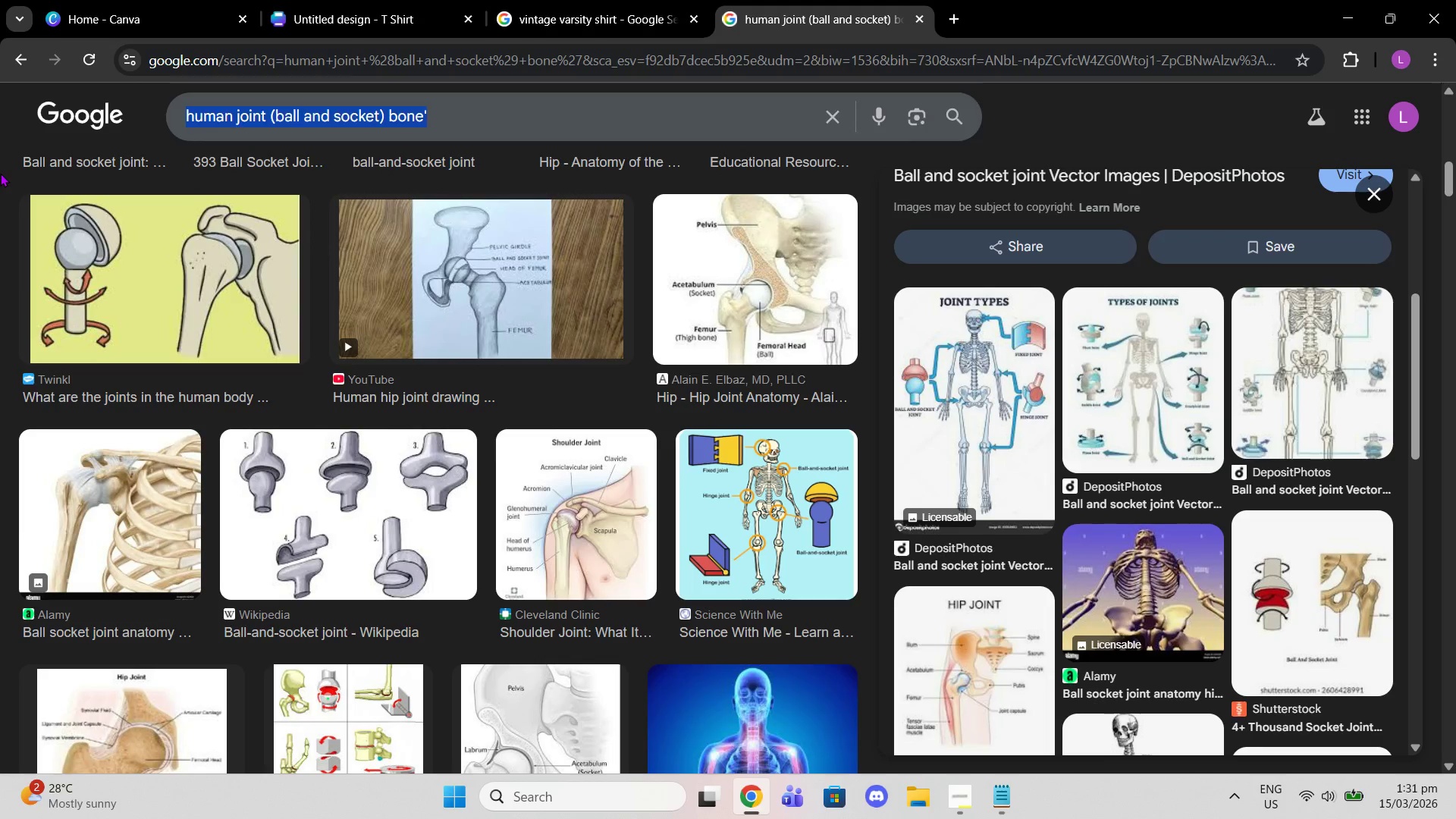 
type(ball and sicj)
key(Backspace)
key(Backspace)
key(Backspace)
type(ocket joint bnes])
key(Backspace)
 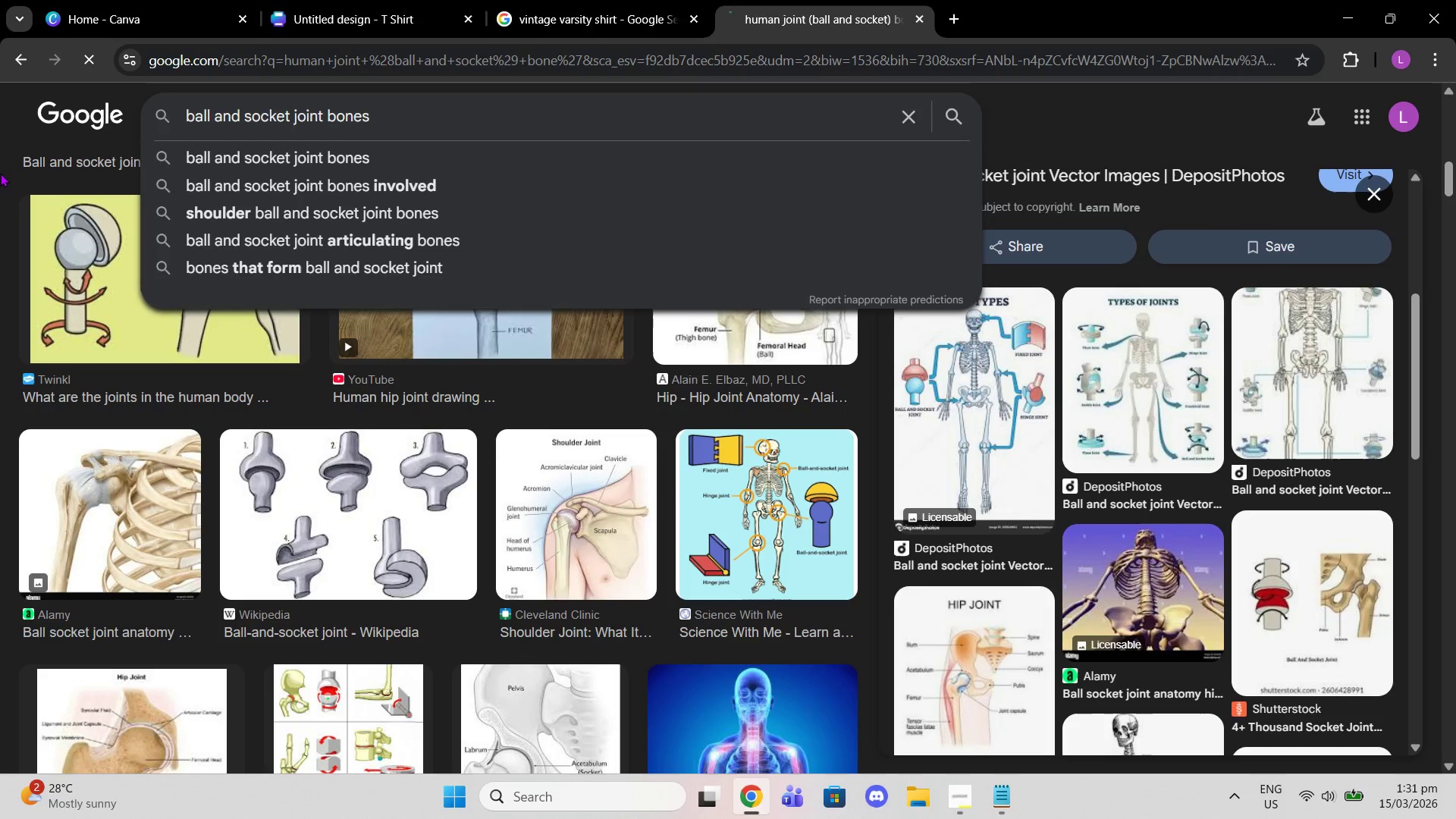 
key(Enter)
 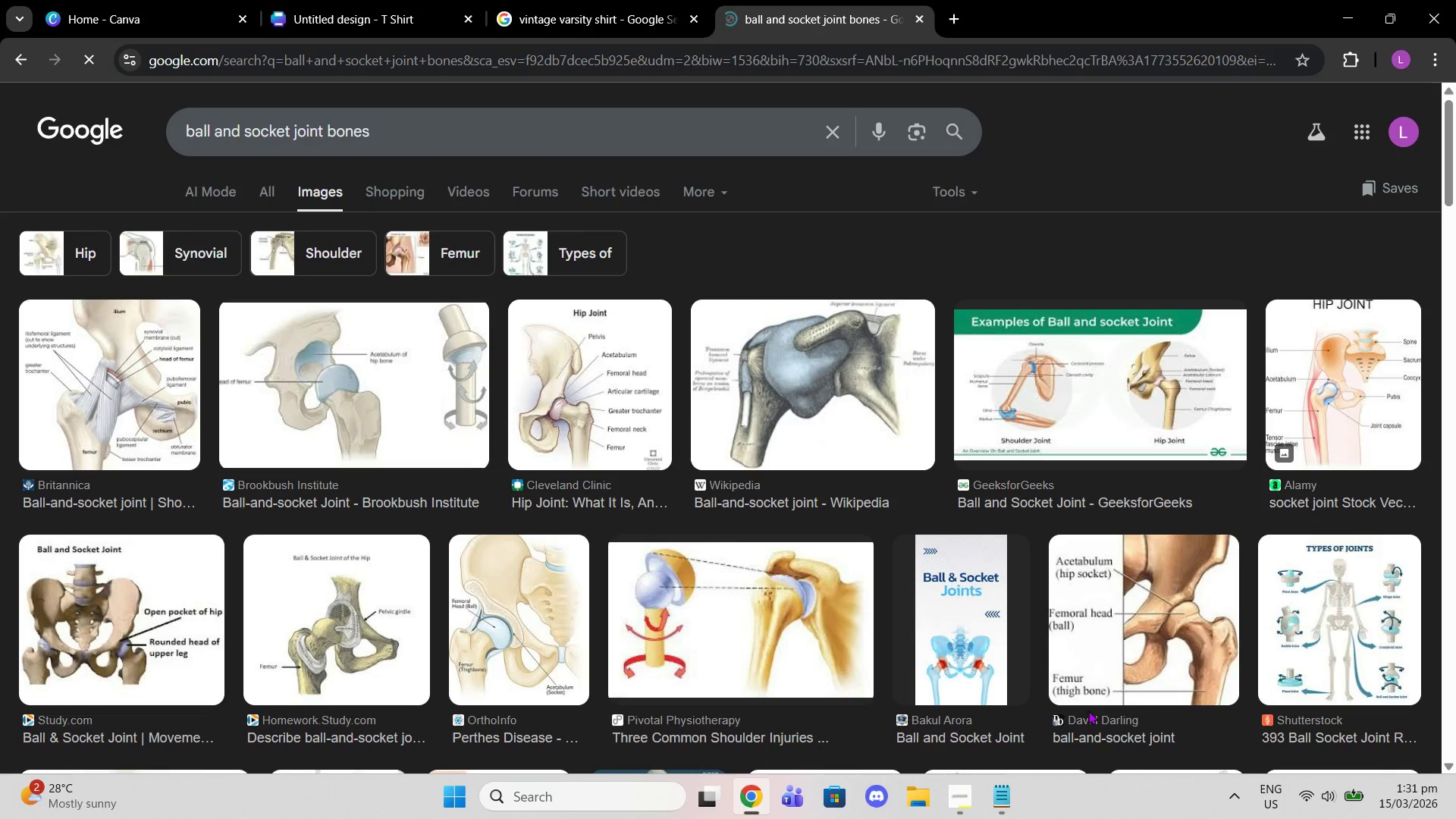 
scroll: coordinate [697, 441], scroll_direction: down, amount: 14.0
 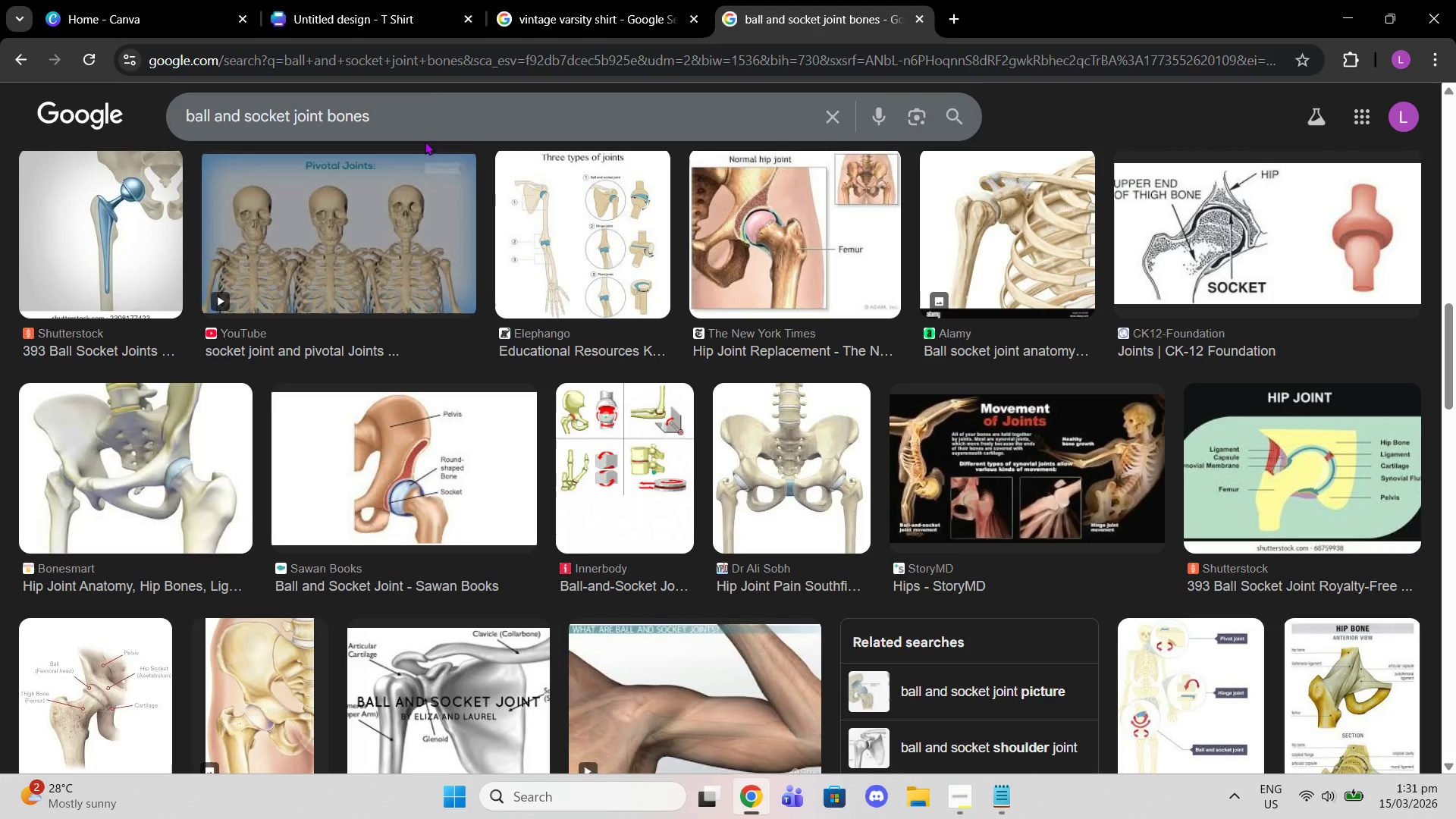 
left_click([428, 130])
 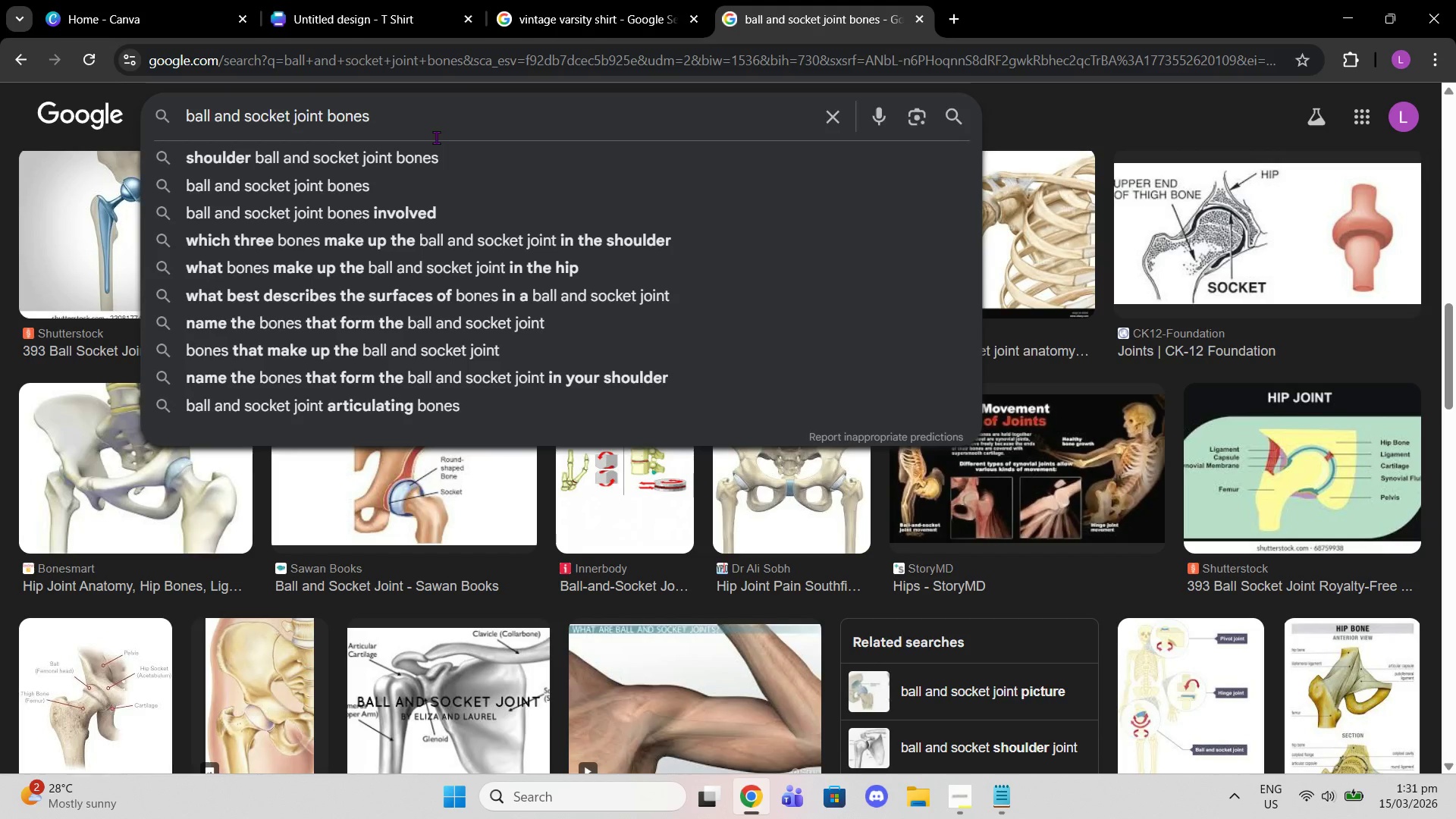 
key(Space)
 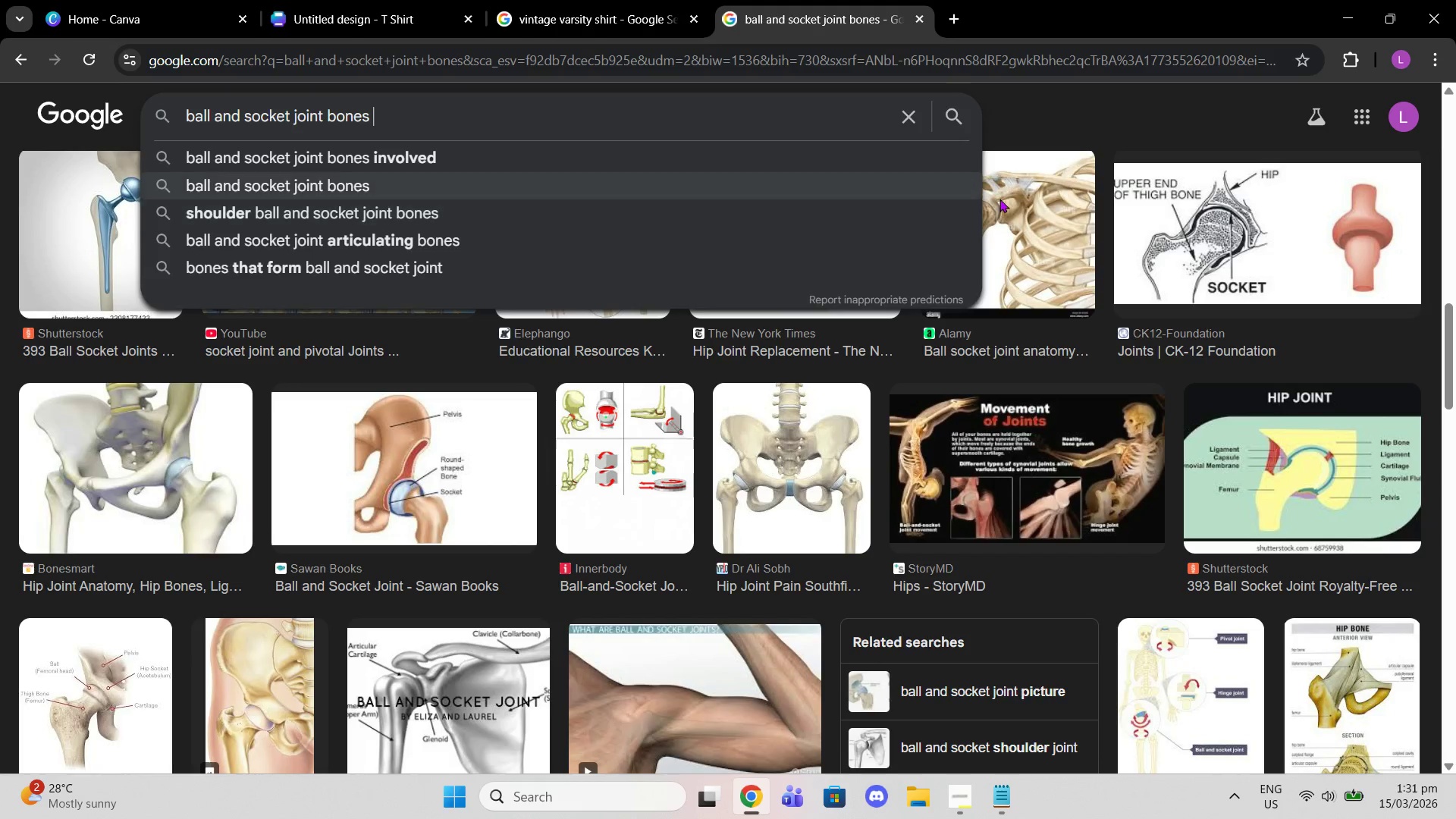 
left_click([1310, 211])
 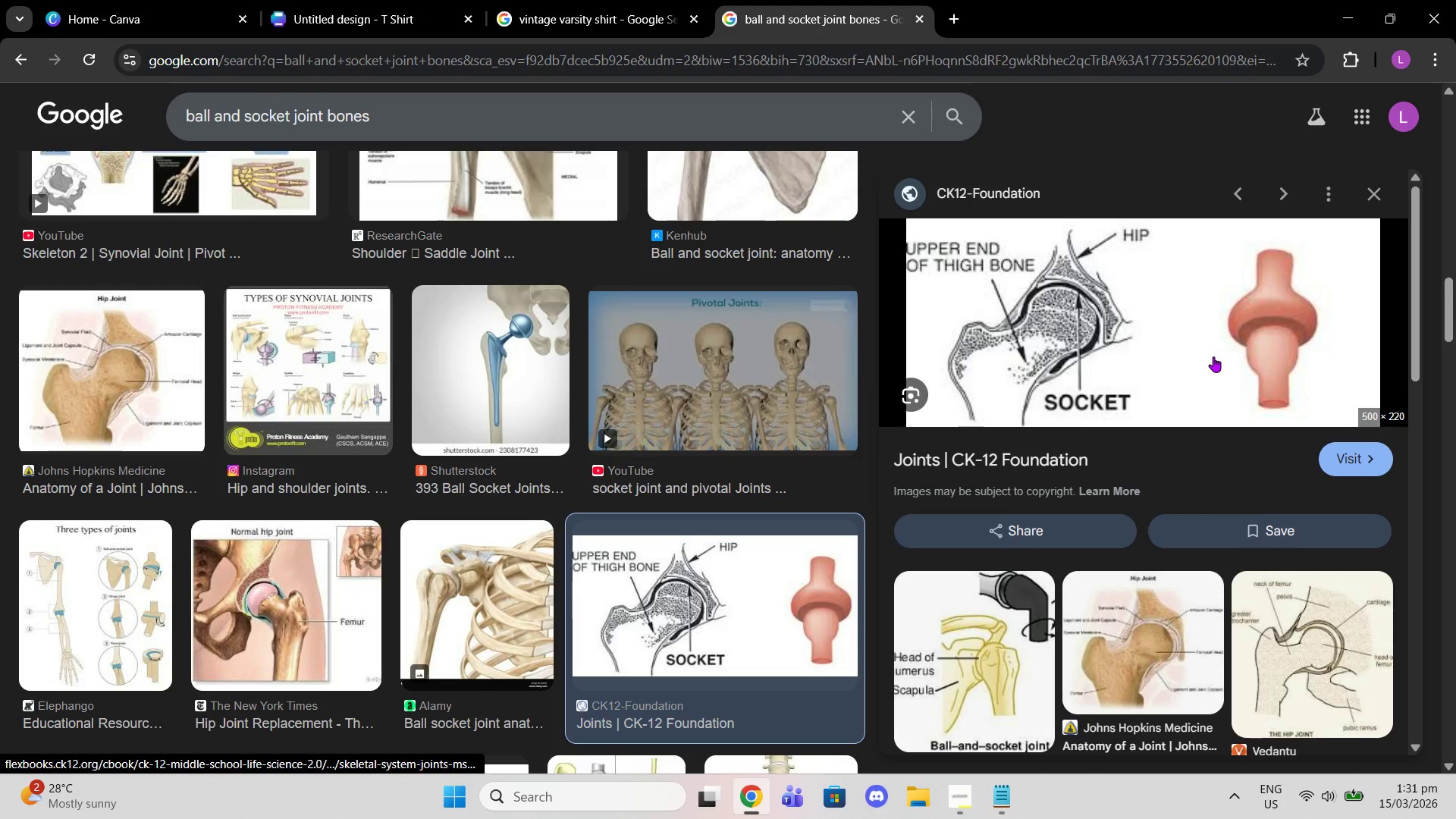 
right_click([1213, 356])
 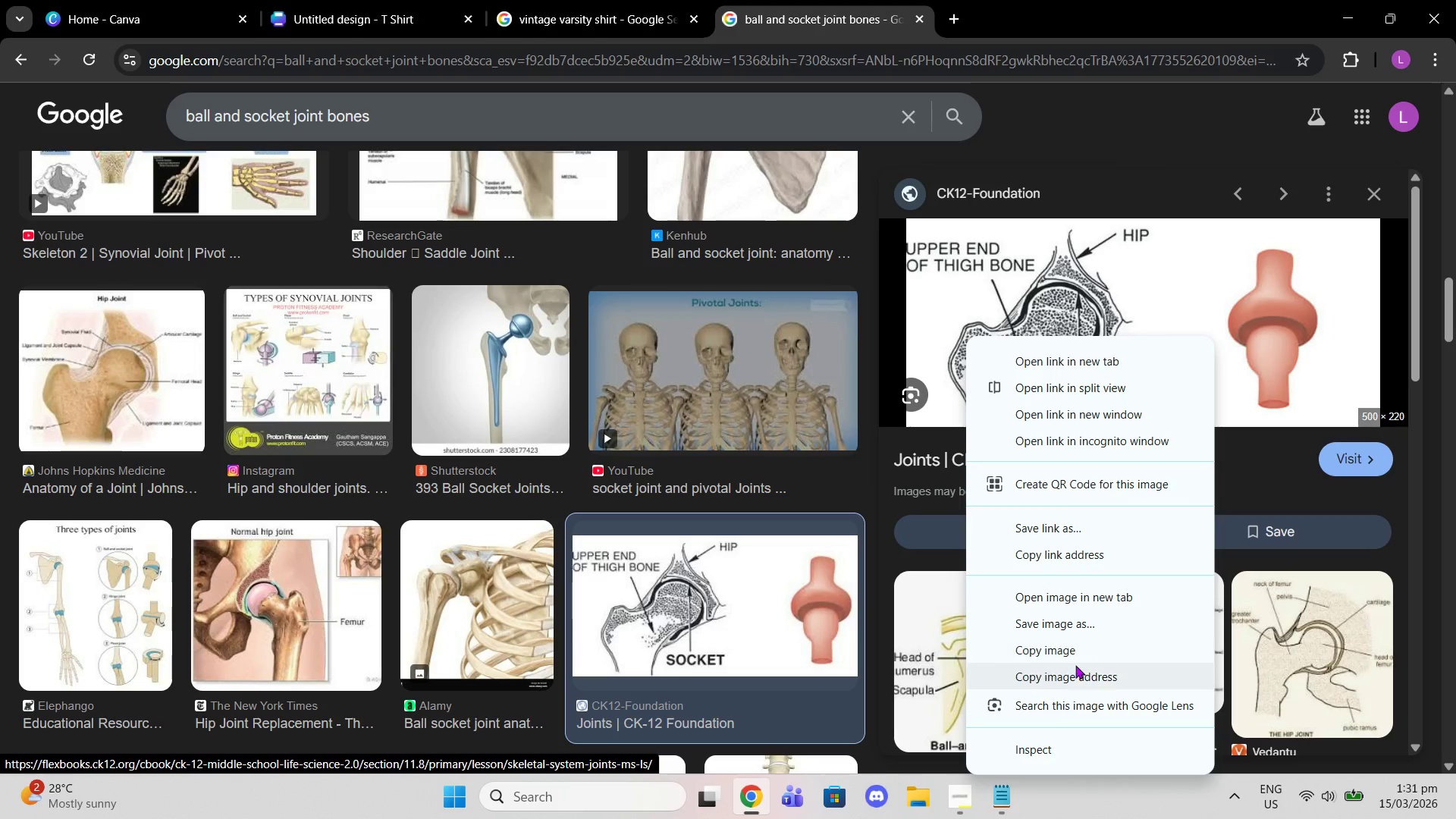 
left_click([1074, 638])
 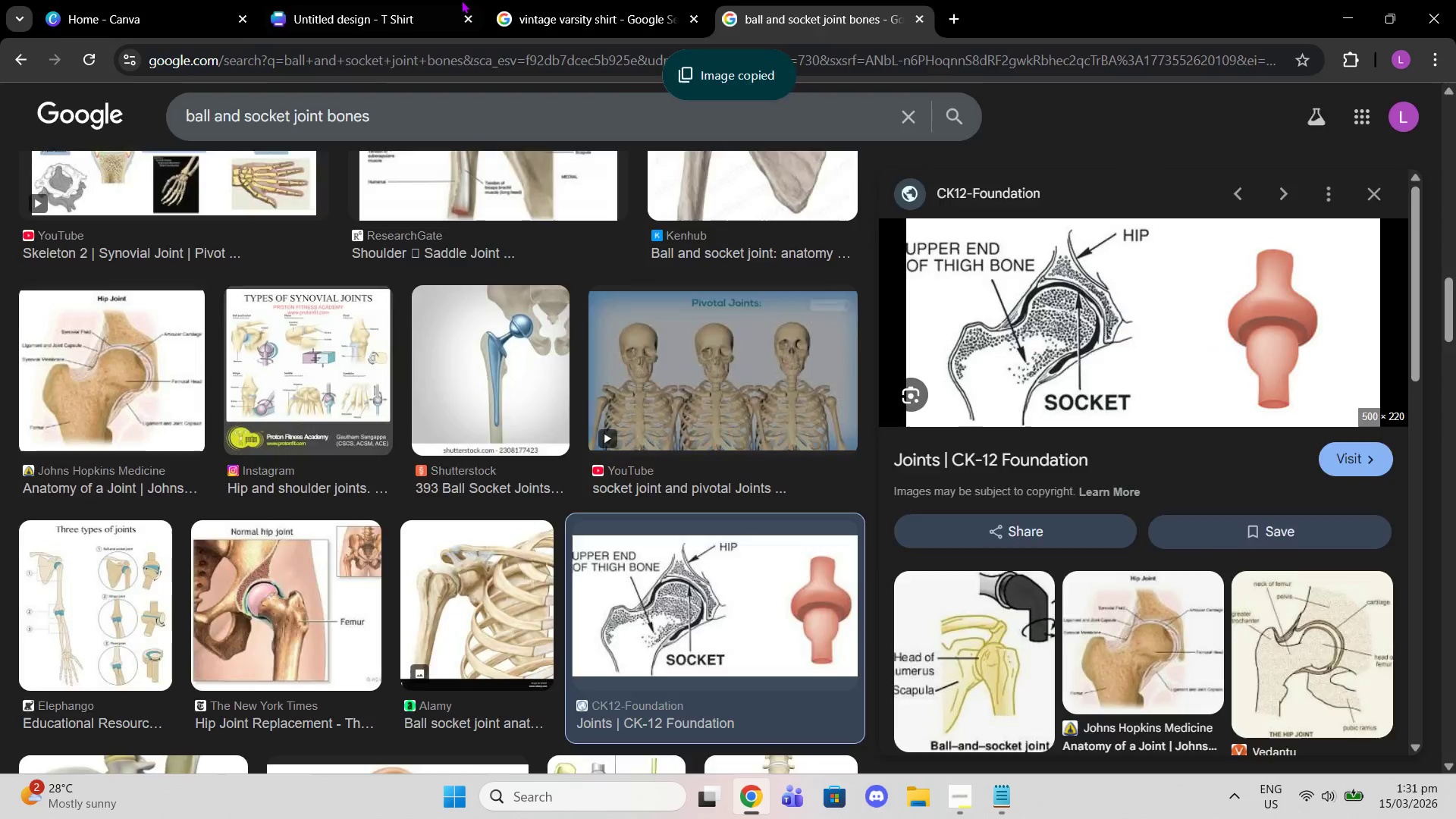 
double_click([406, 0])
 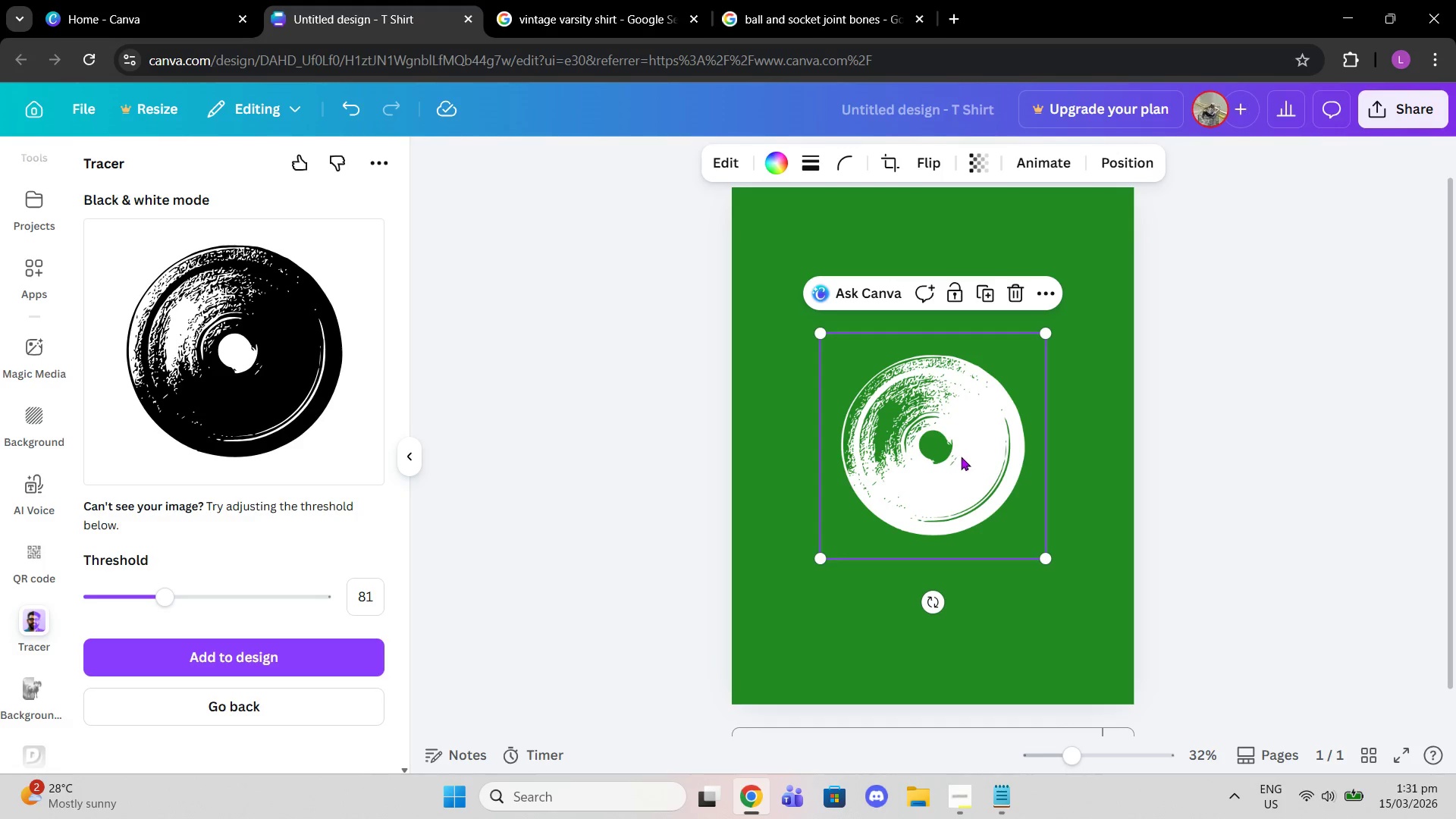 
key(Control+V)
 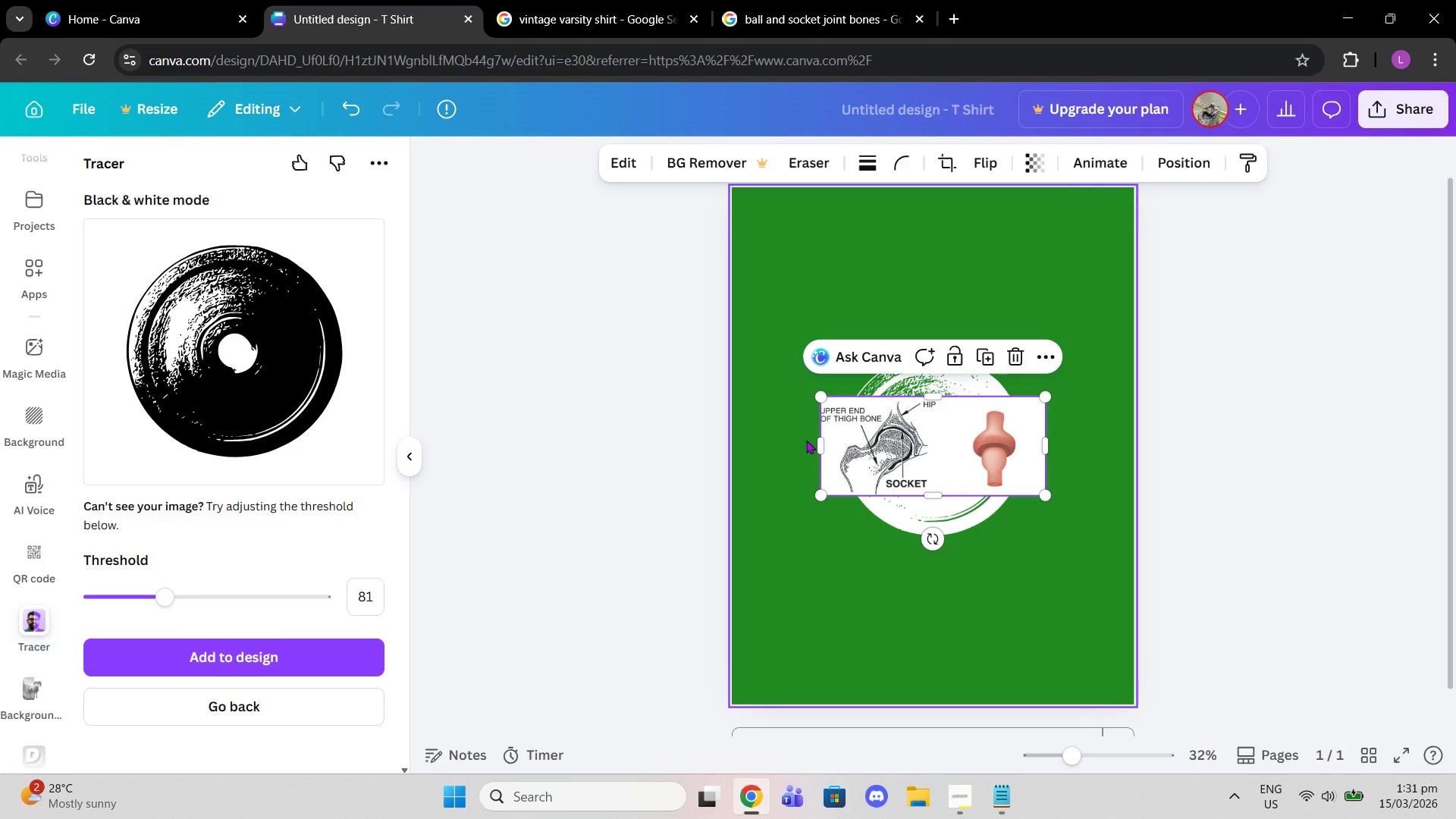 
left_click_drag(start_coordinate=[825, 441], to_coordinate=[957, 447])
 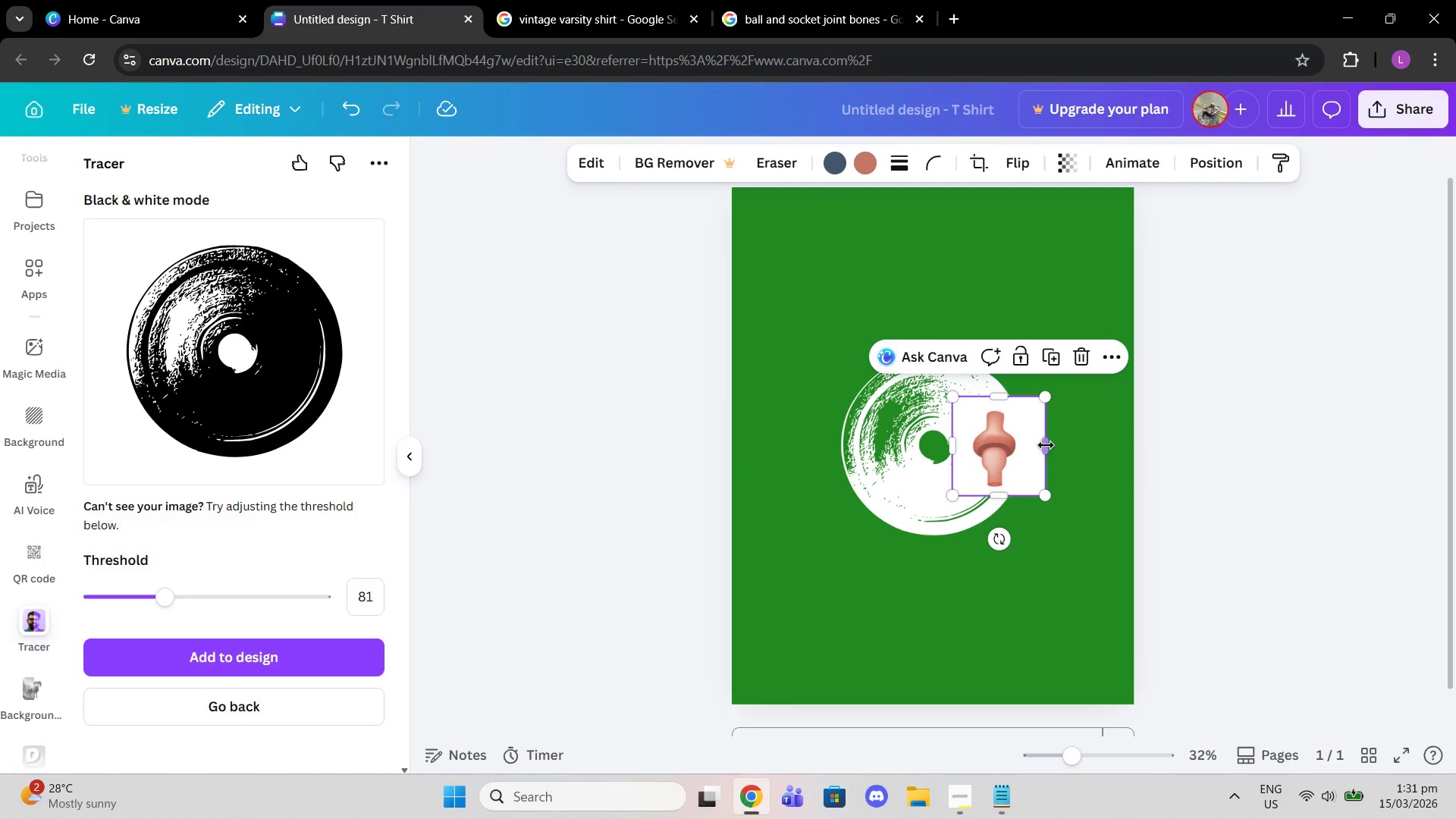 
left_click_drag(start_coordinate=[1044, 445], to_coordinate=[1034, 445])
 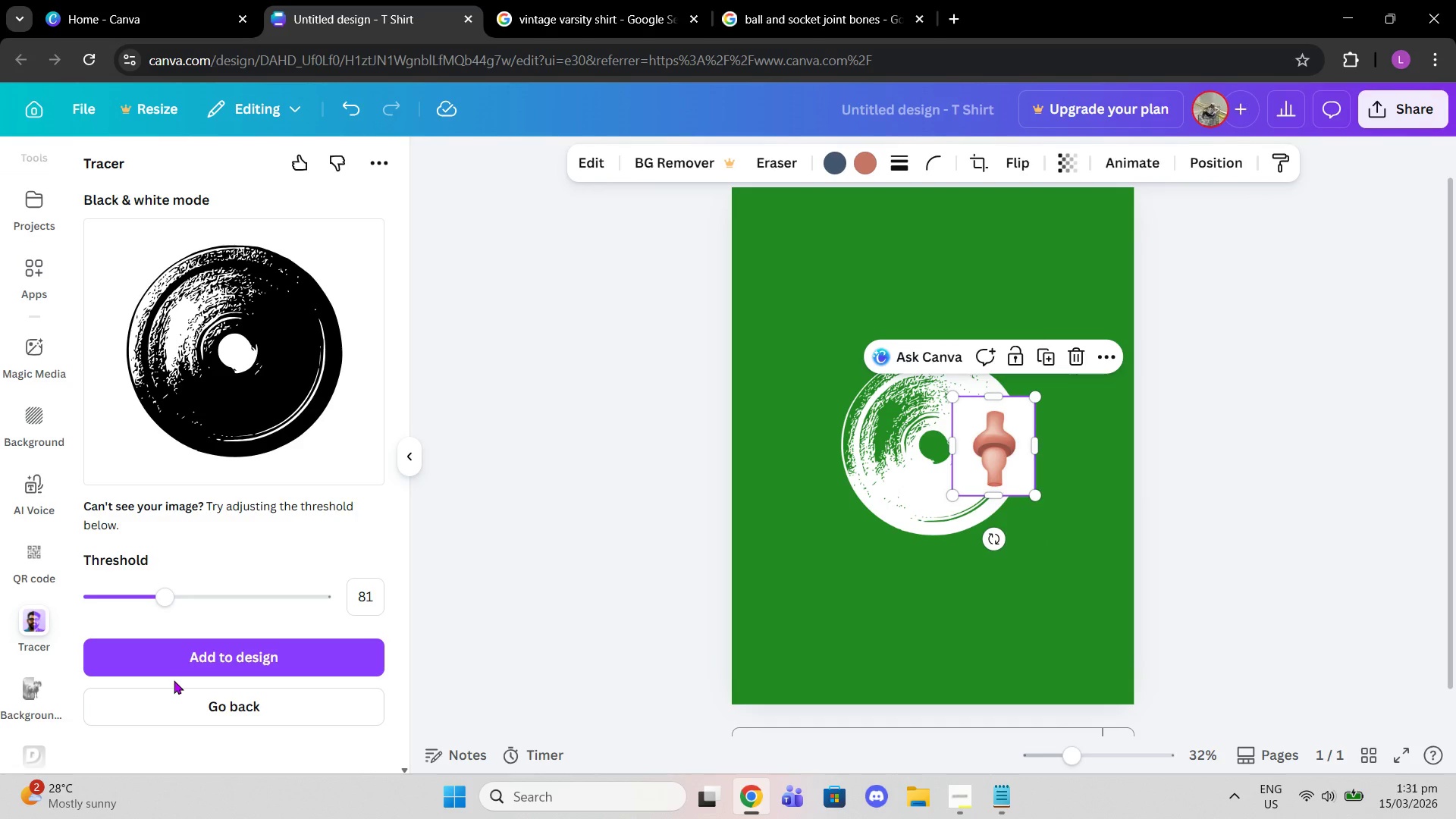 
double_click([186, 696])
 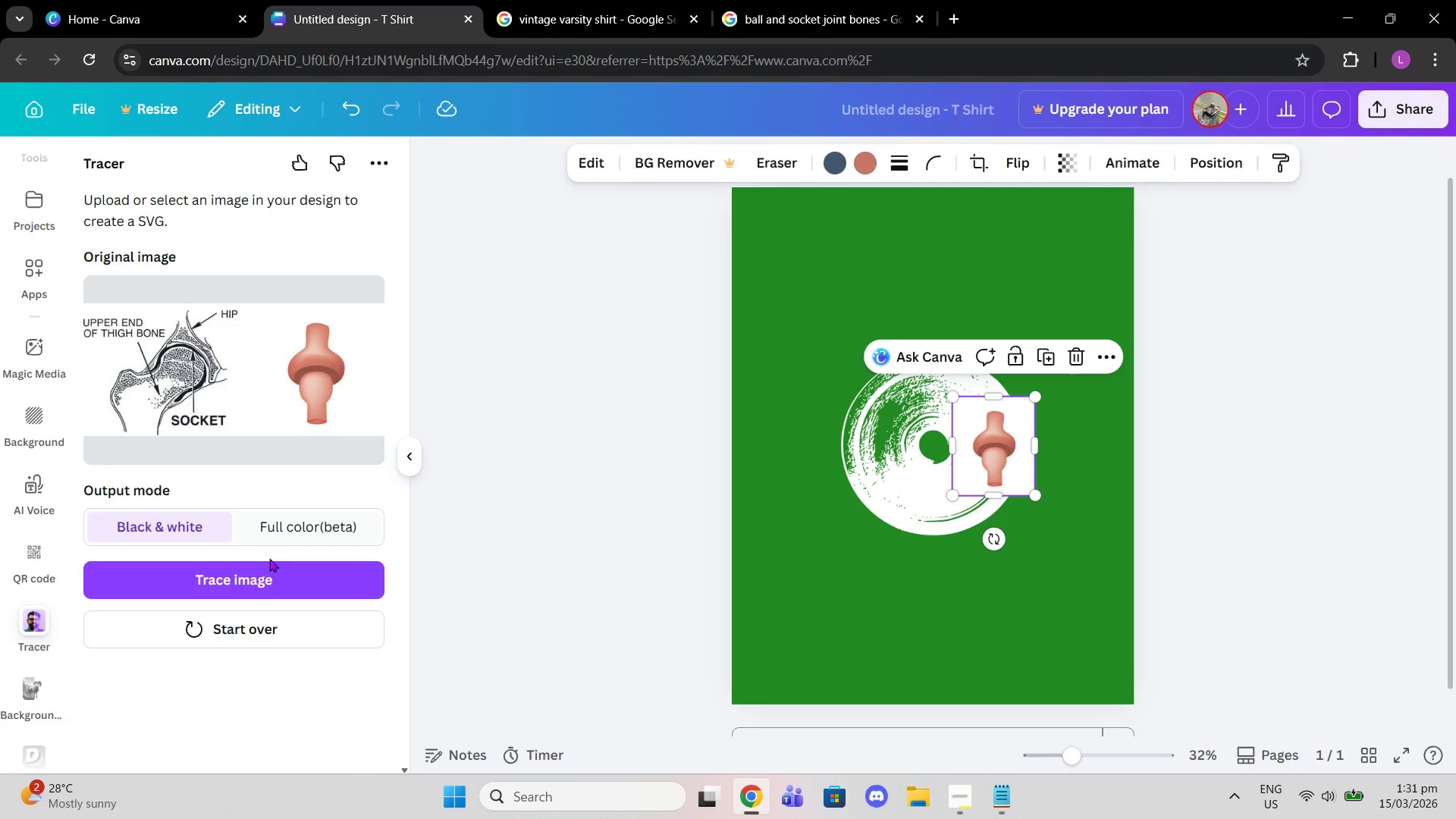 
left_click([268, 594])
 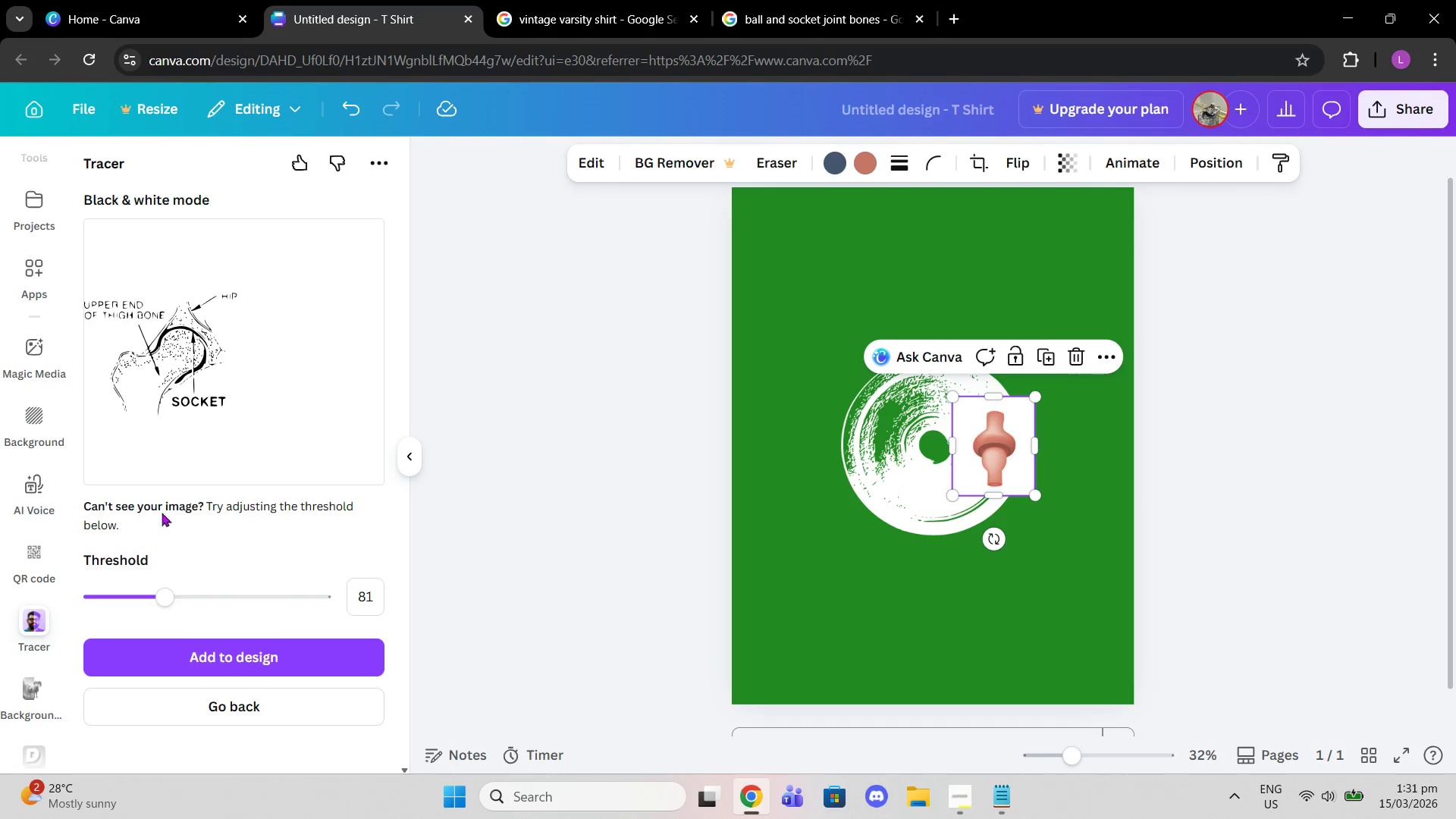 
left_click_drag(start_coordinate=[151, 599], to_coordinate=[193, 605])
 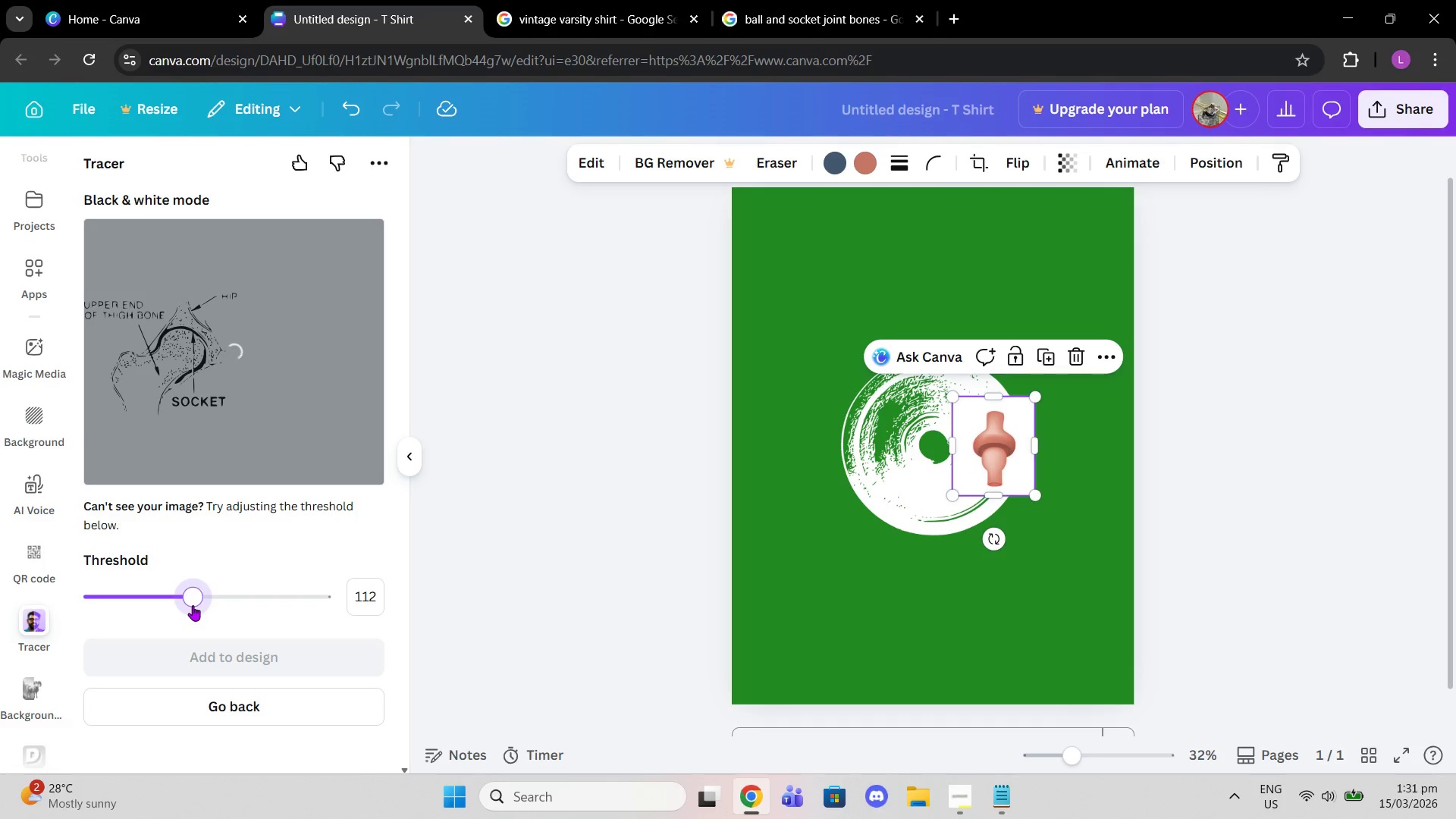 
left_click_drag(start_coordinate=[193, 605], to_coordinate=[253, 598])
 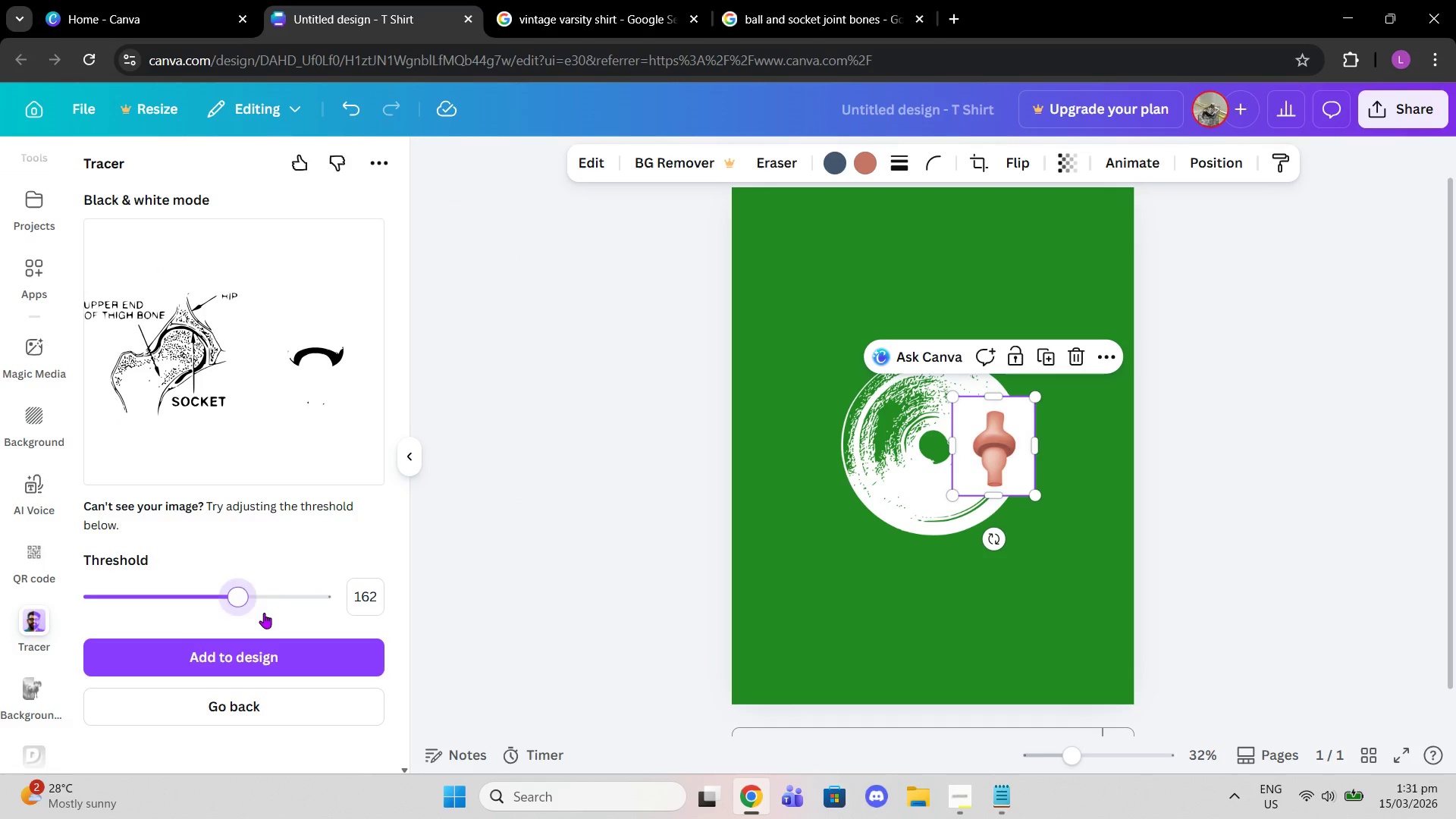 
left_click([264, 613])
 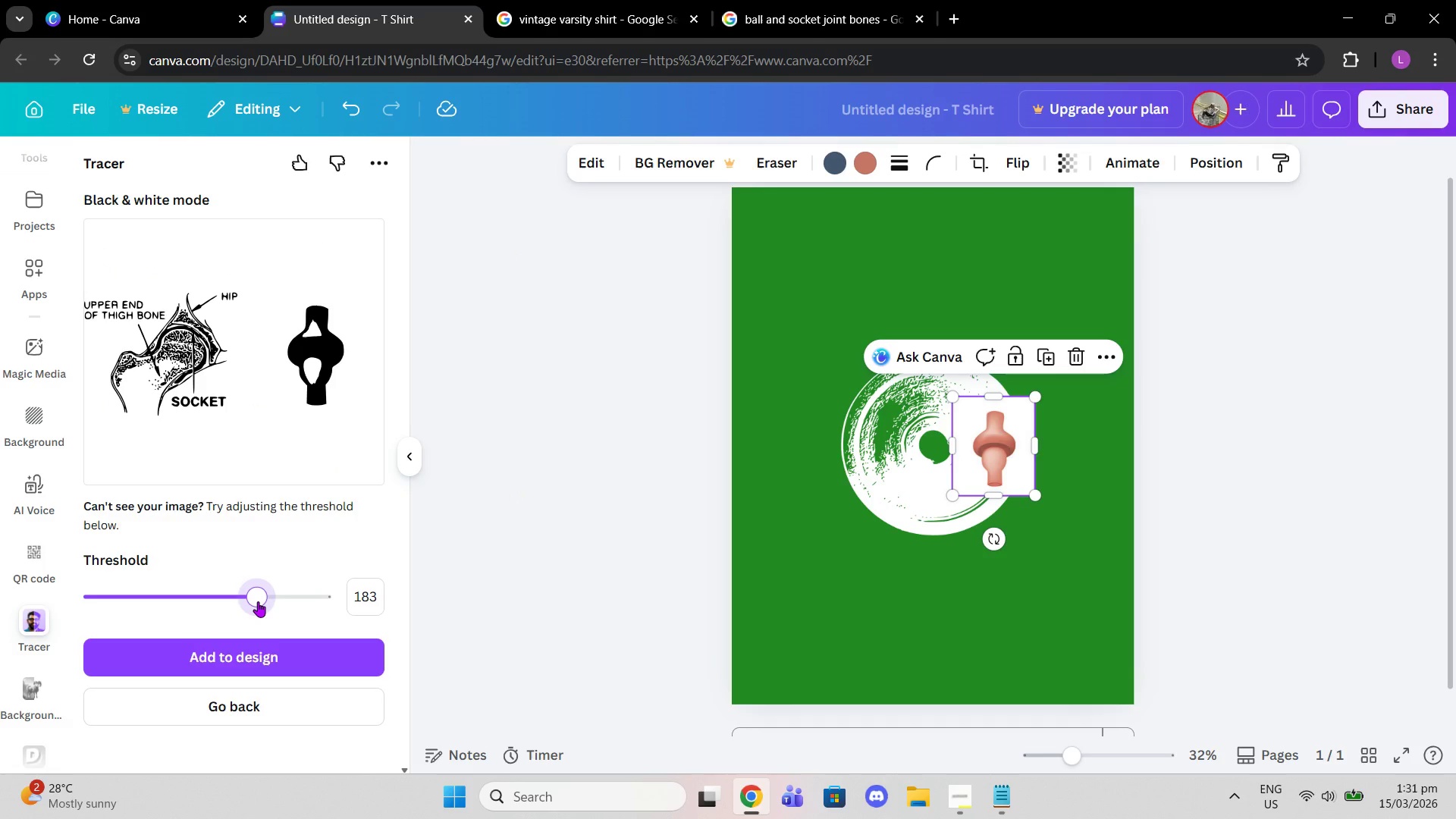 
wait(6.3)
 